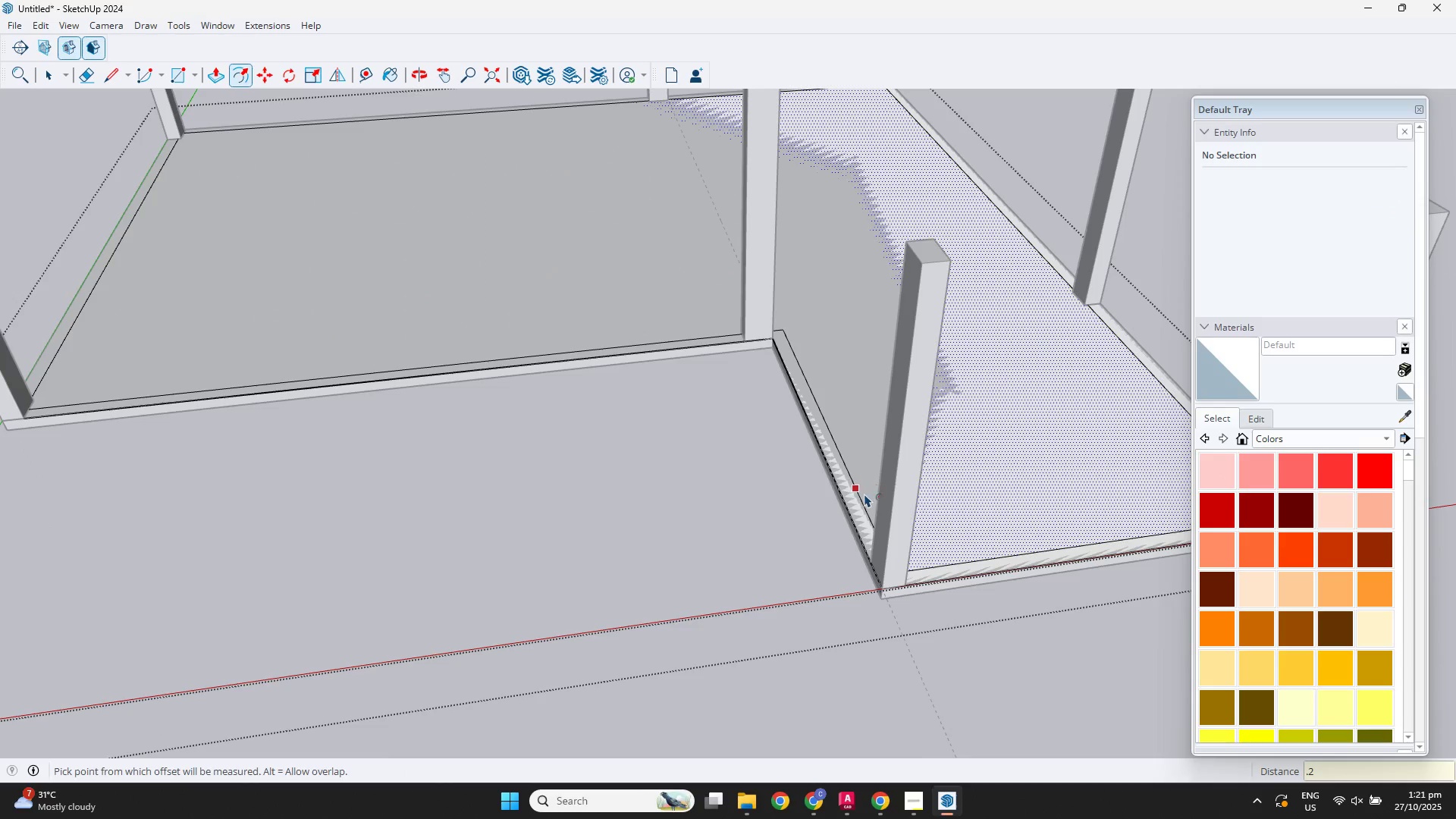 
key(Space)
 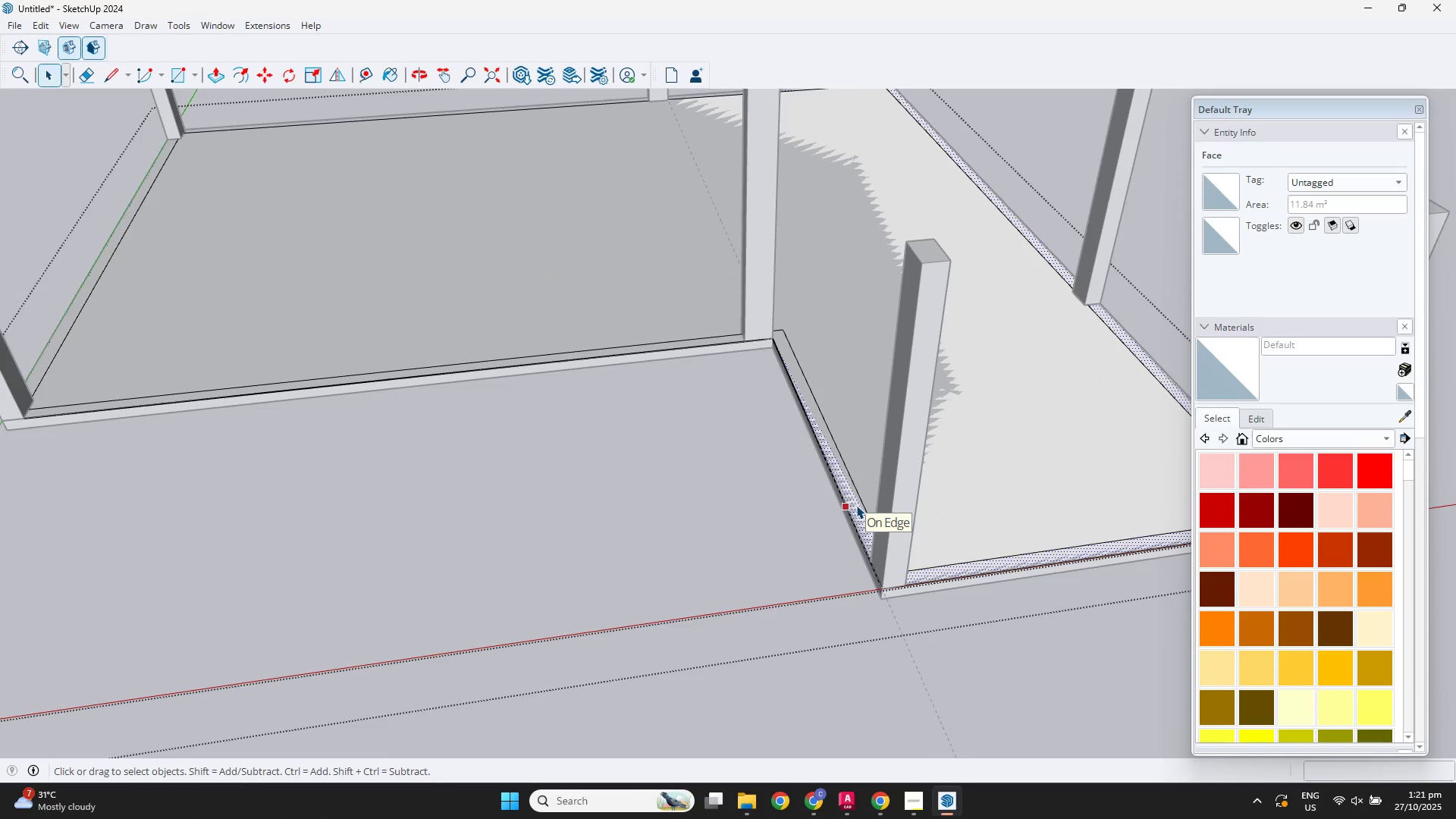 
key(P)
 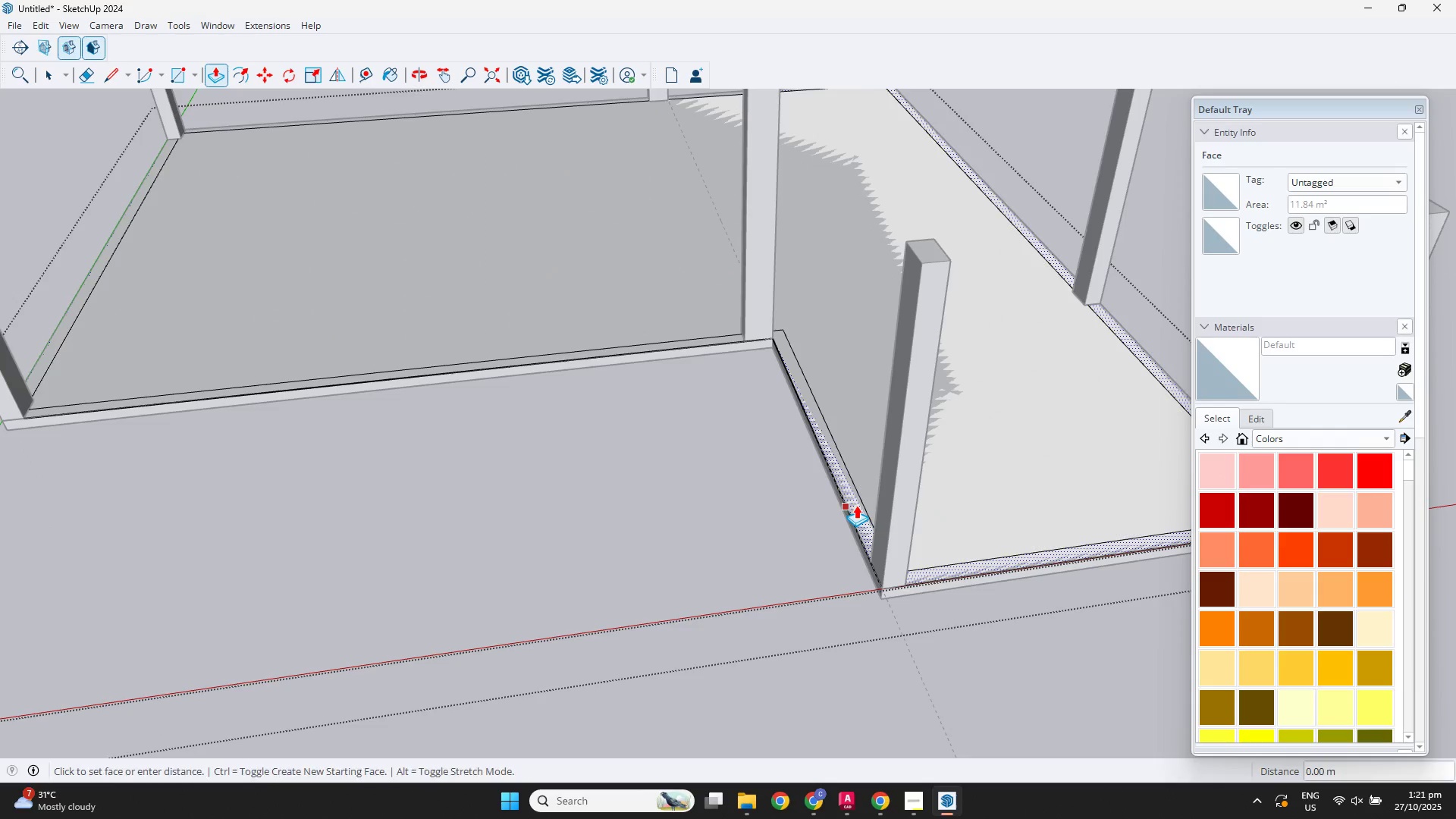 
left_click([856, 505])
 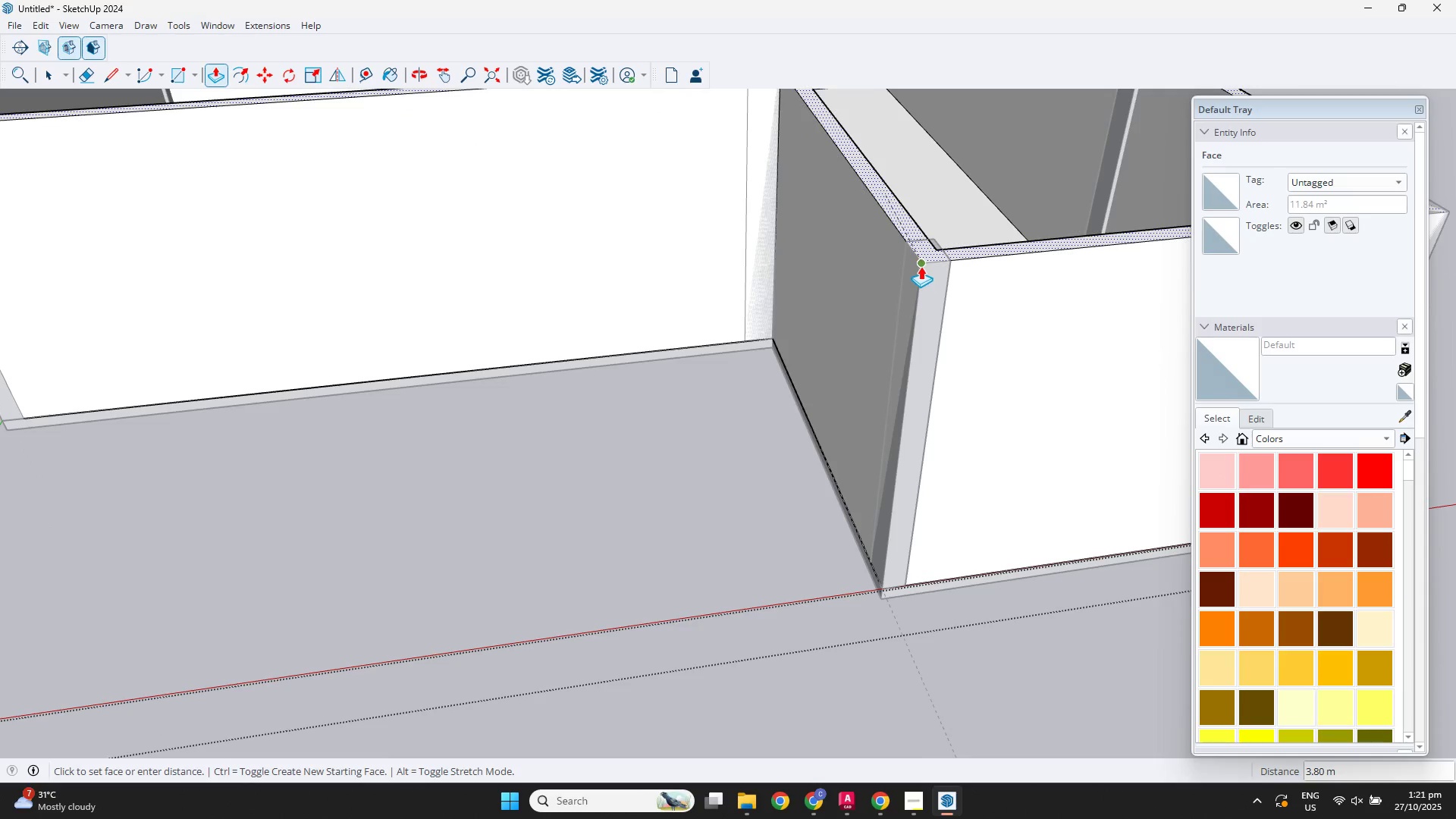 
left_click([918, 265])
 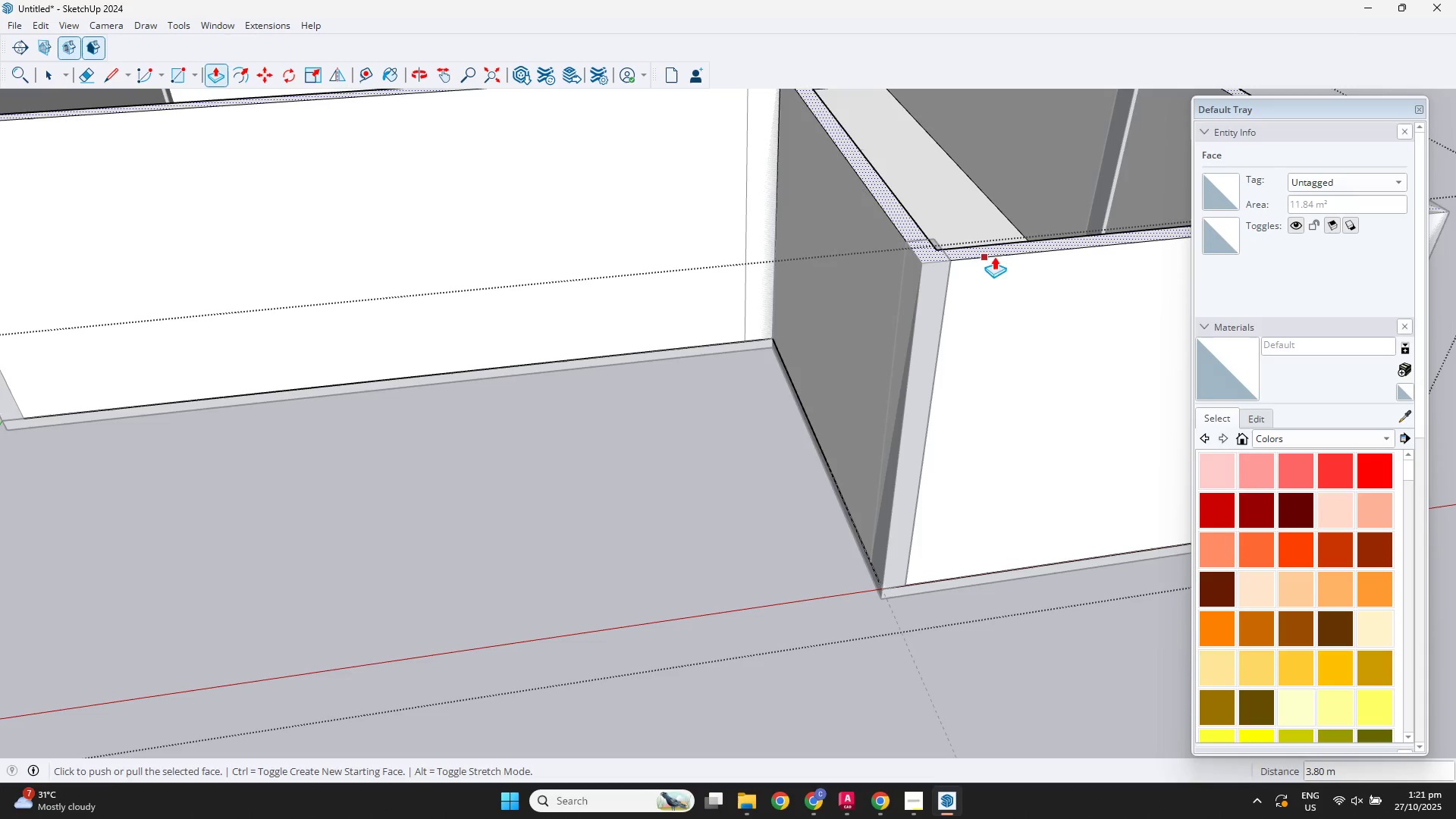 
key(Space)
 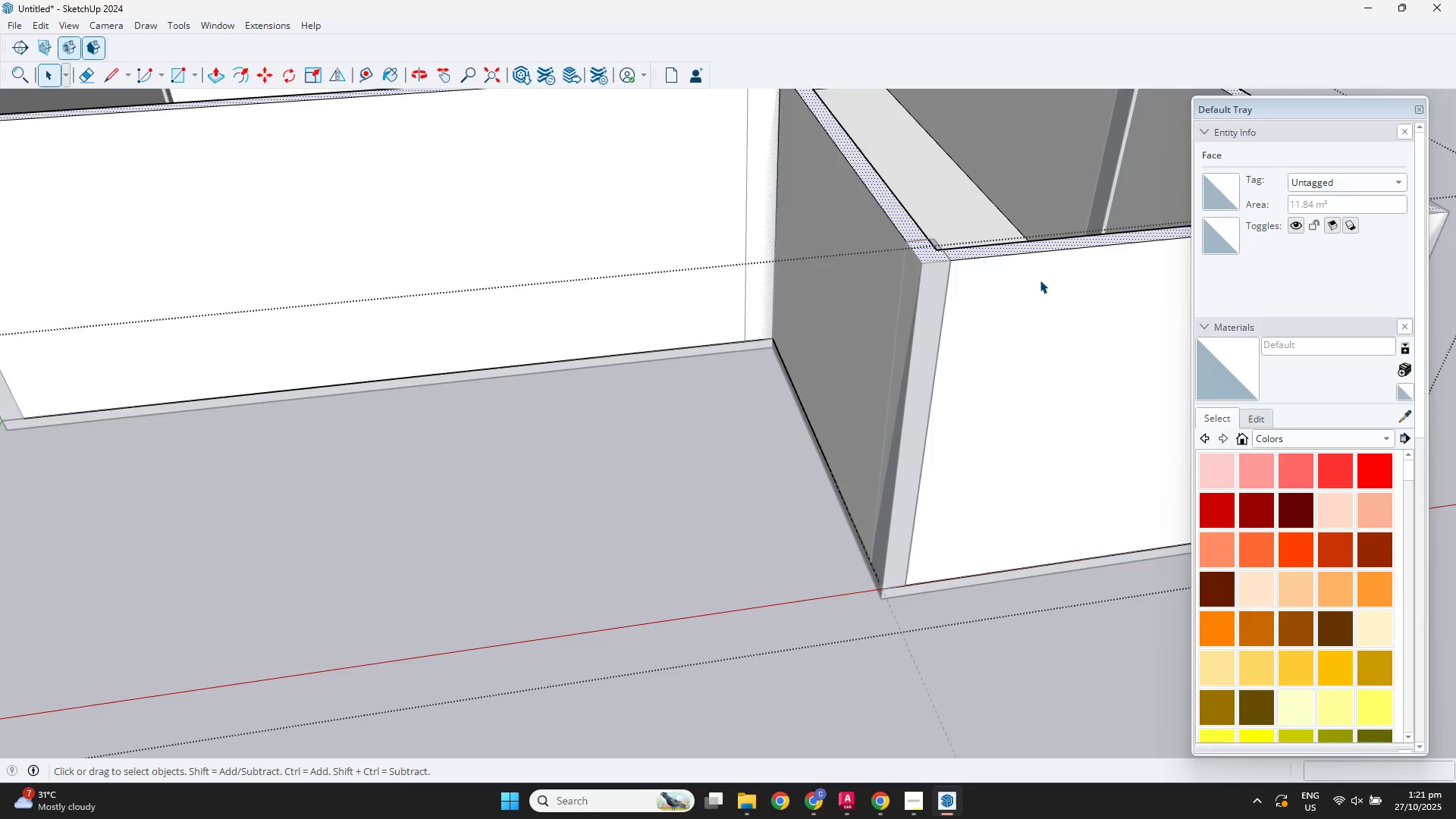 
double_click([1040, 280])
 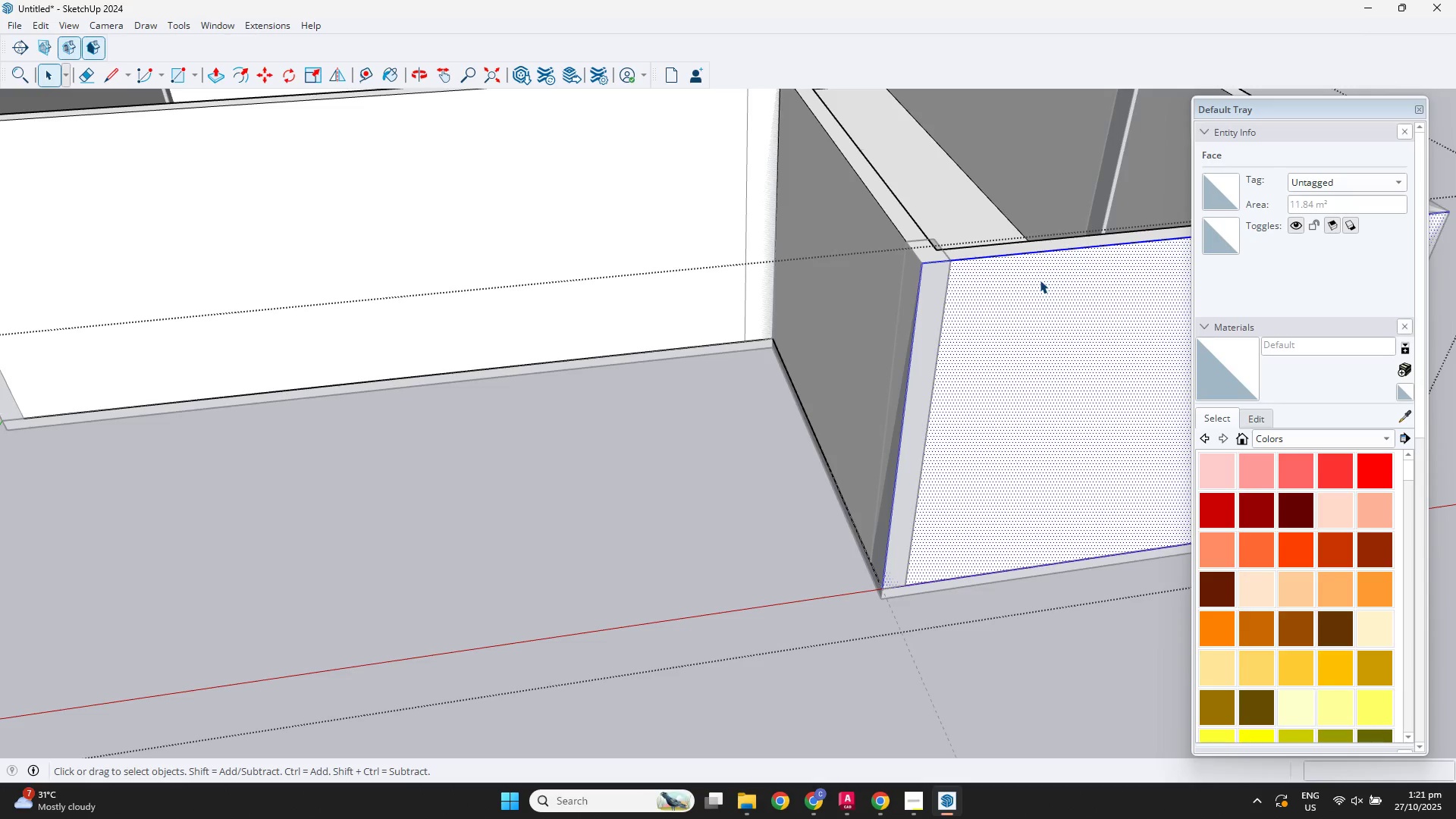 
triple_click([1040, 280])
 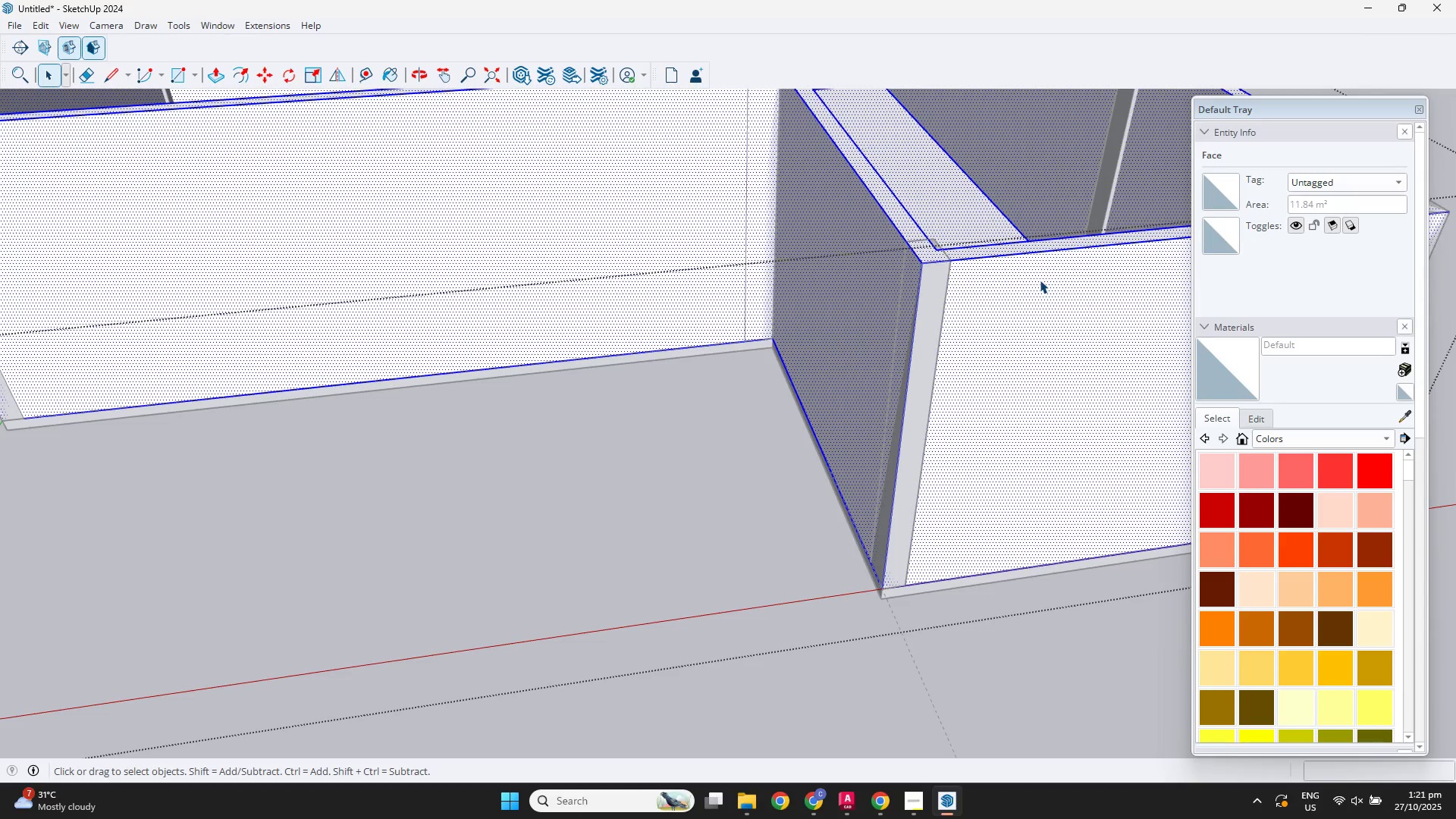 
triple_click([1040, 280])
 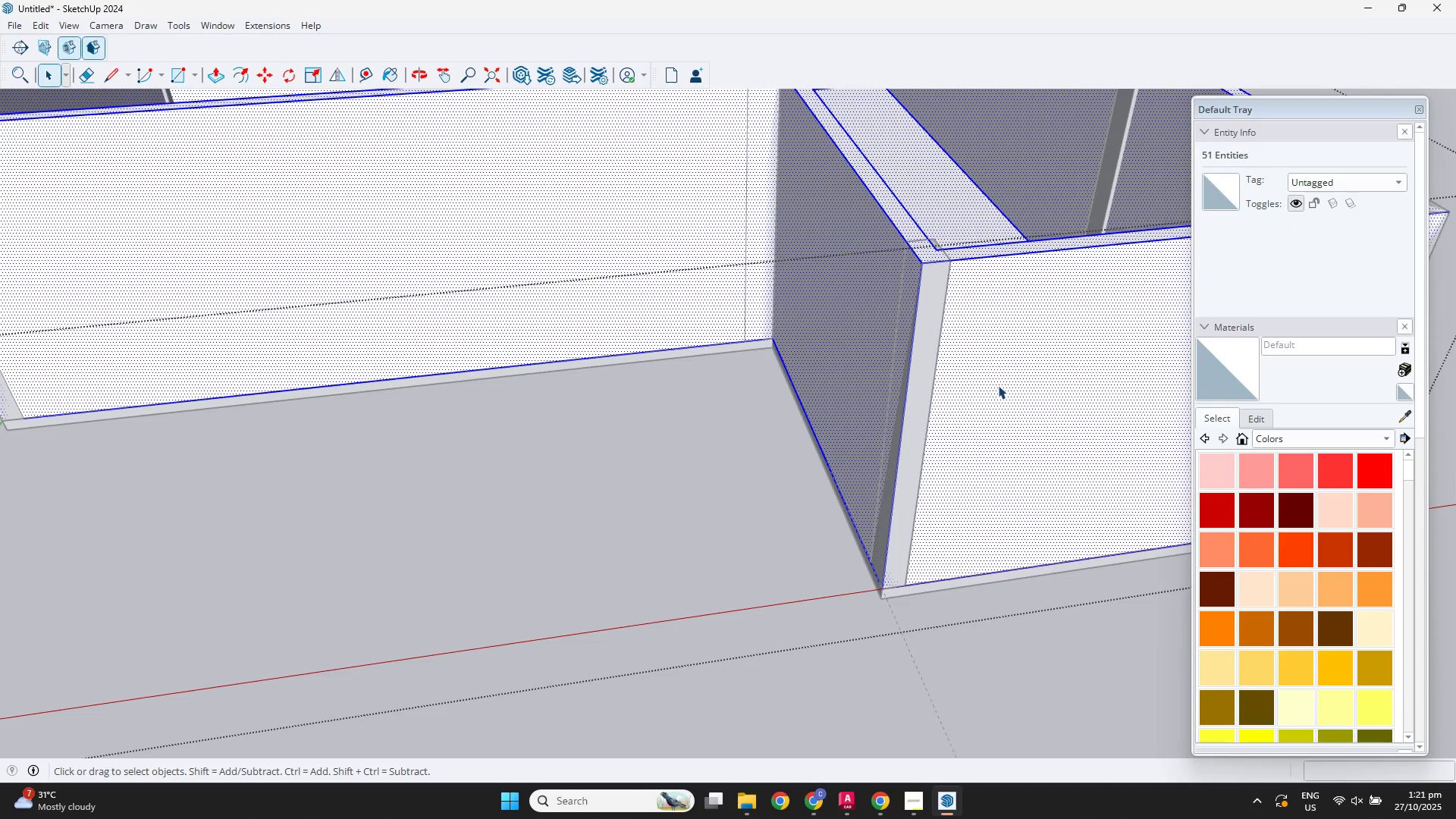 
right_click([998, 385])
 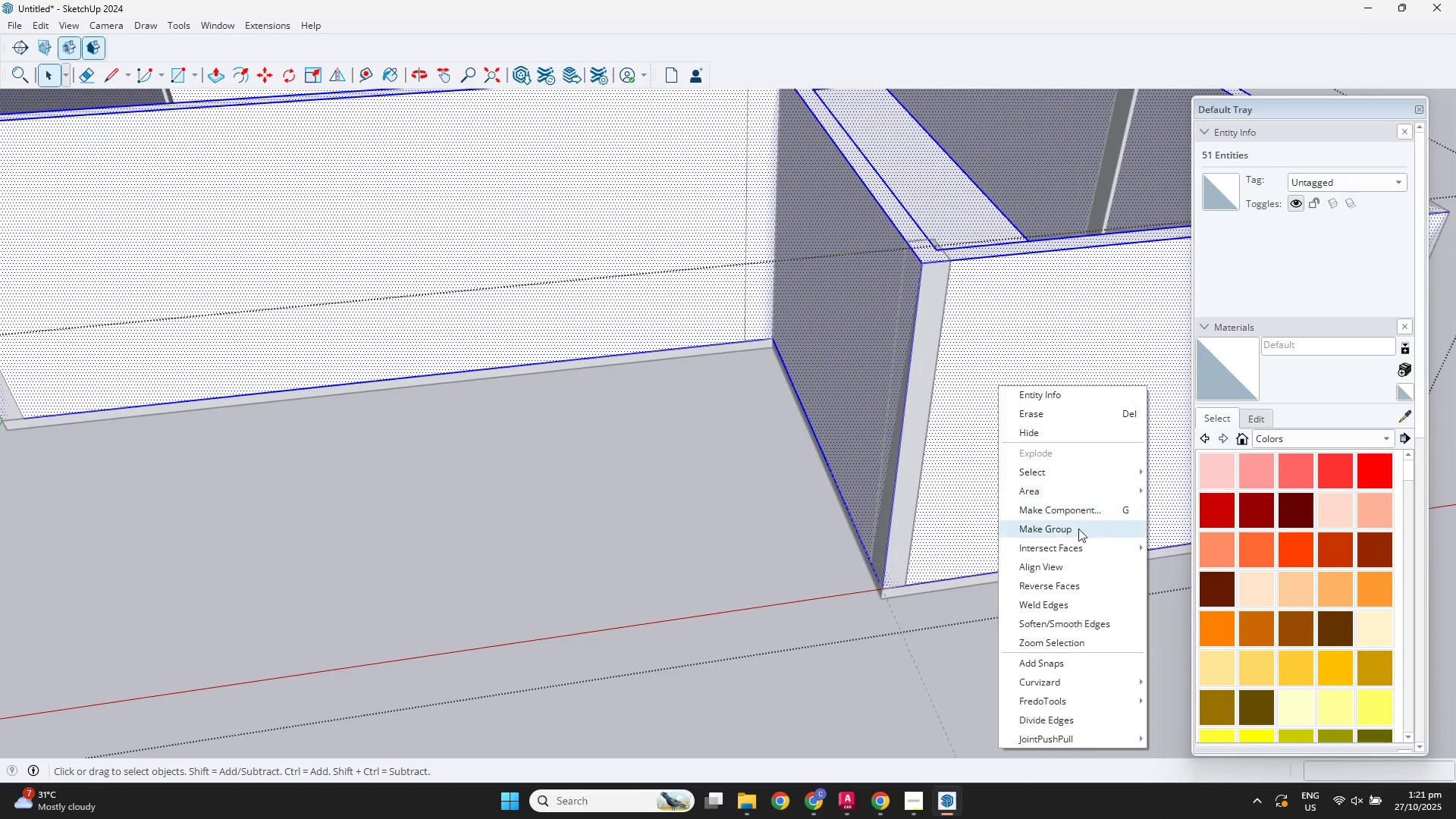 
left_click([1078, 532])
 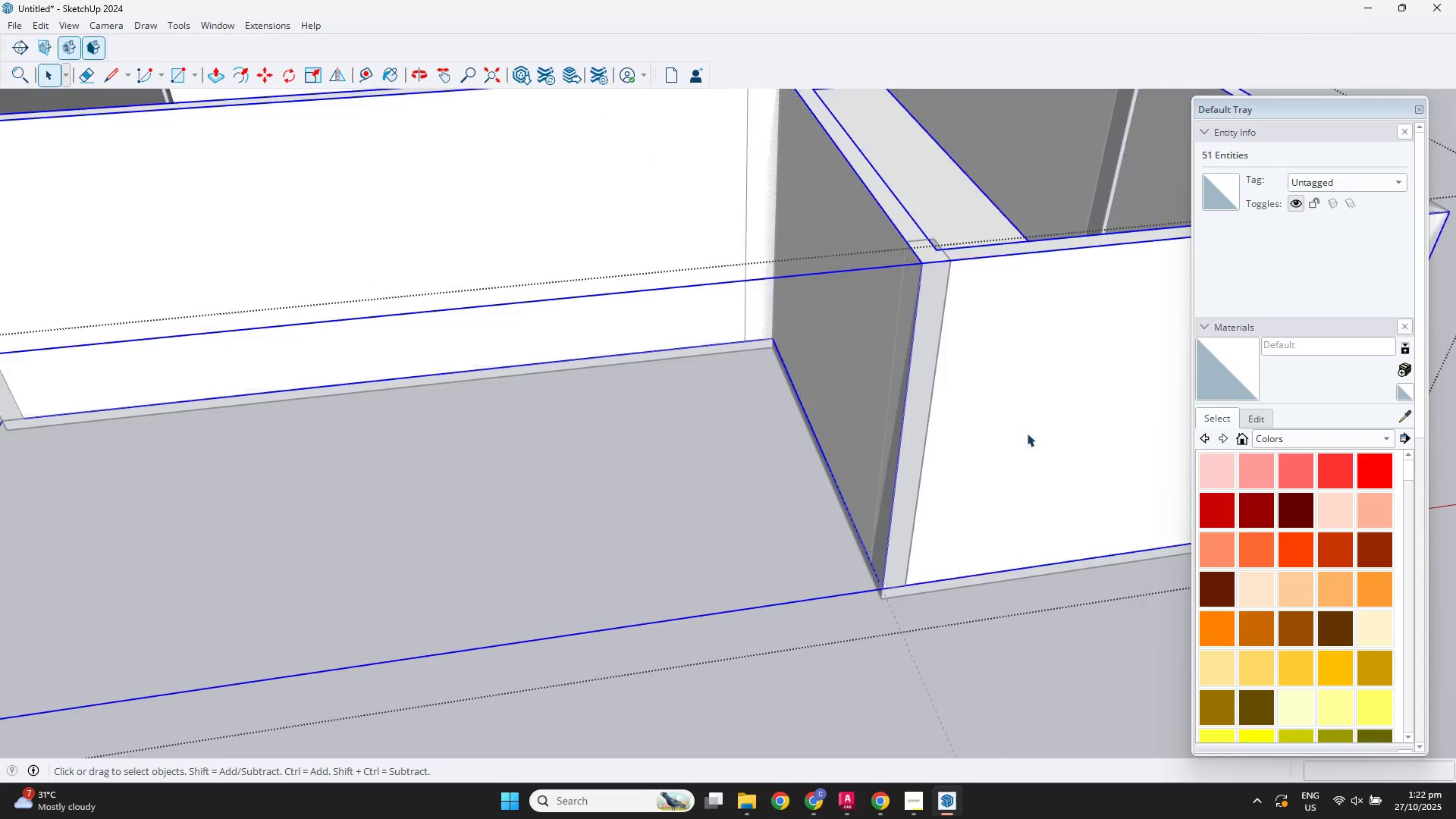 
scroll: coordinate [1026, 431], scroll_direction: down, amount: 2.0
 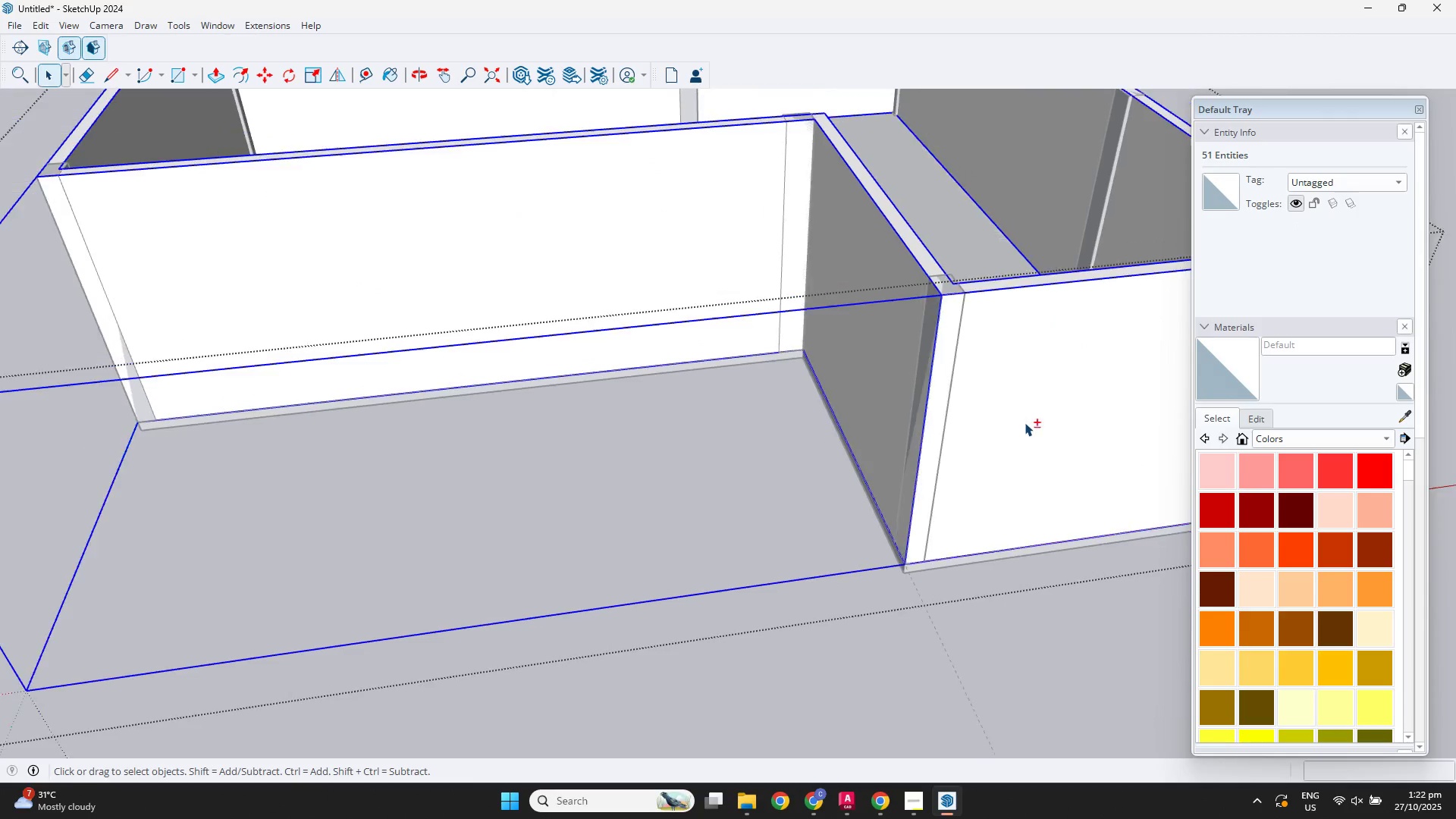 
hold_key(key=ShiftLeft, duration=0.32)
 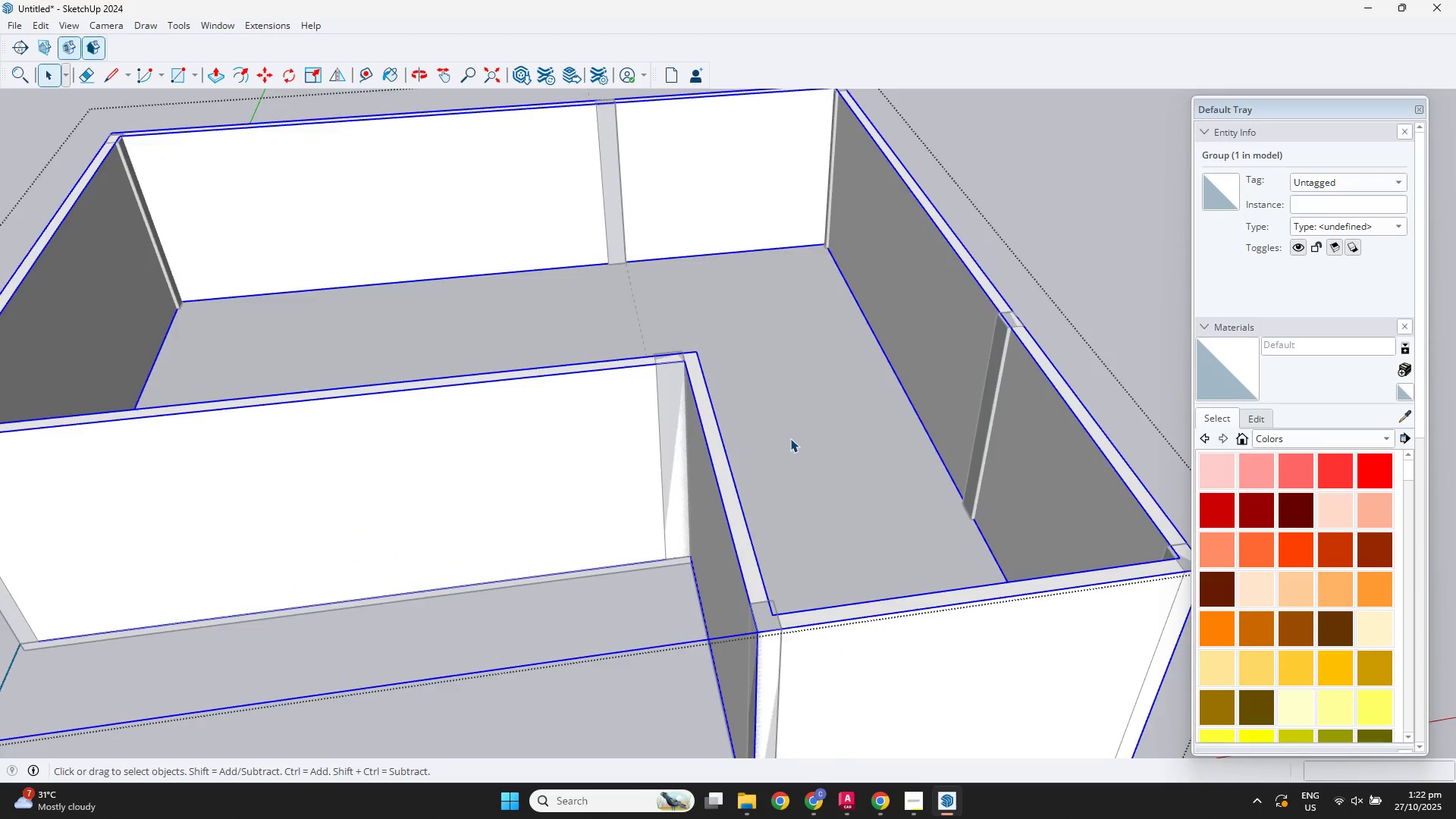 
double_click([790, 438])
 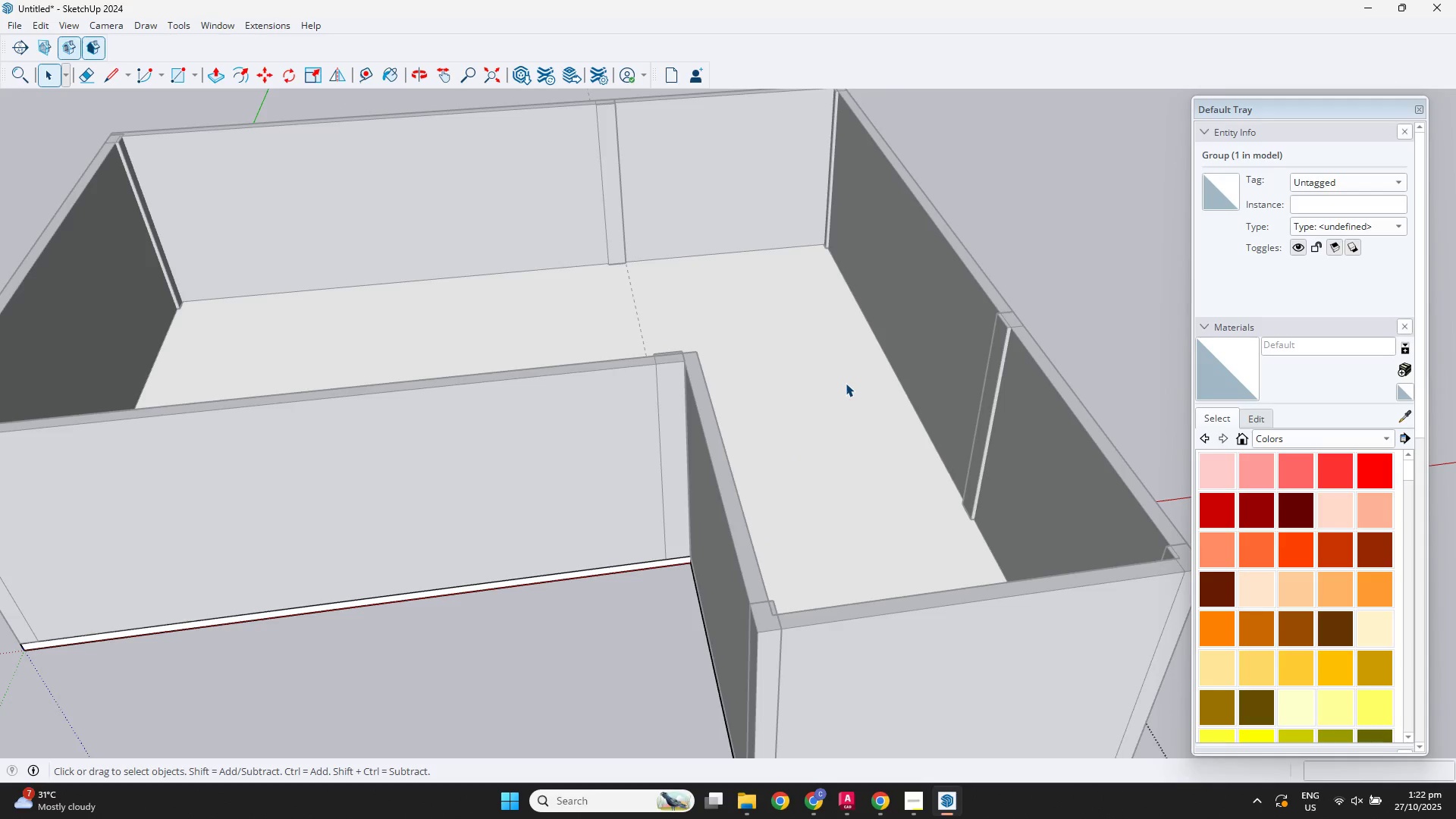 
triple_click([846, 383])
 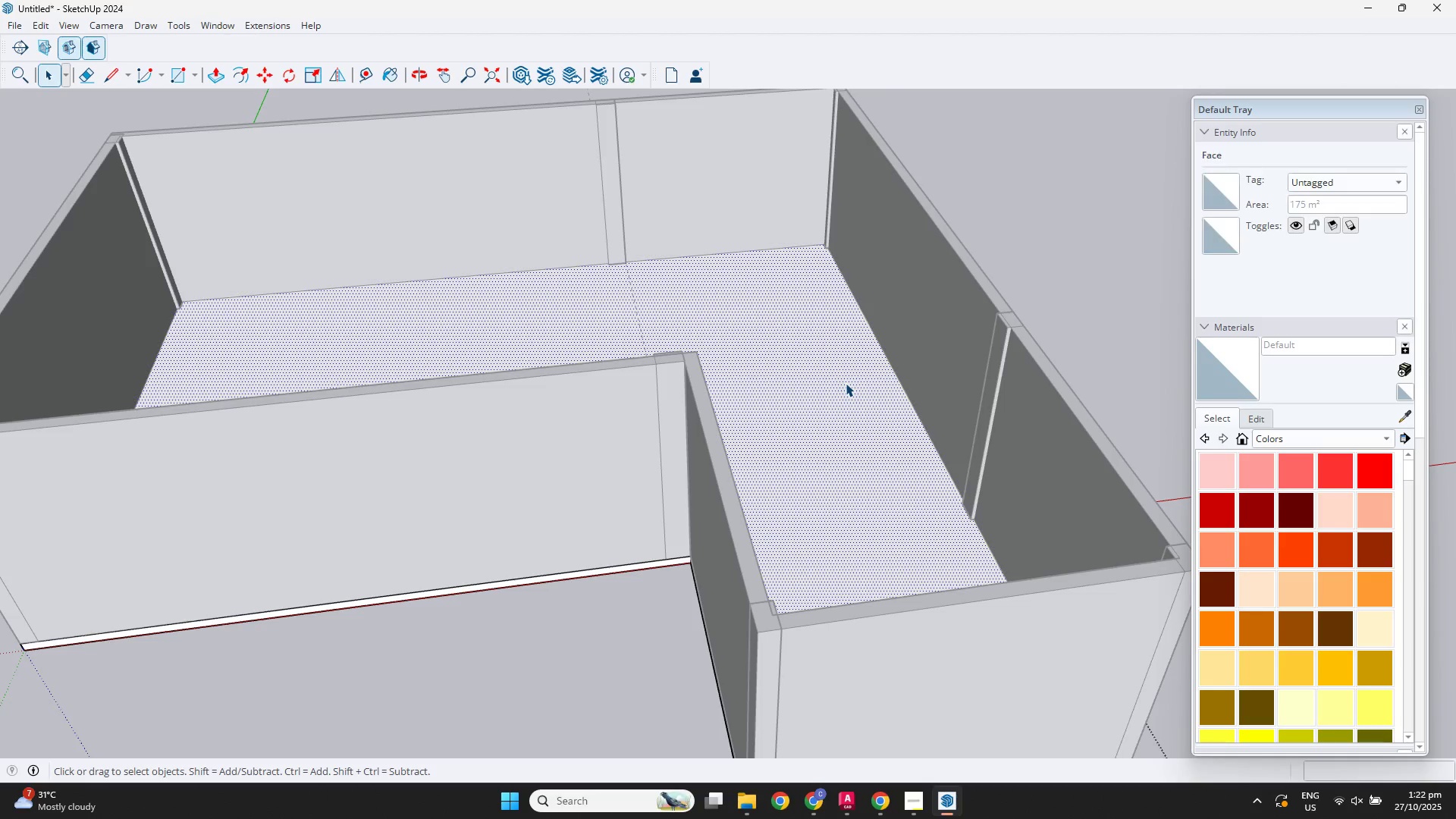 
key(Delete)
 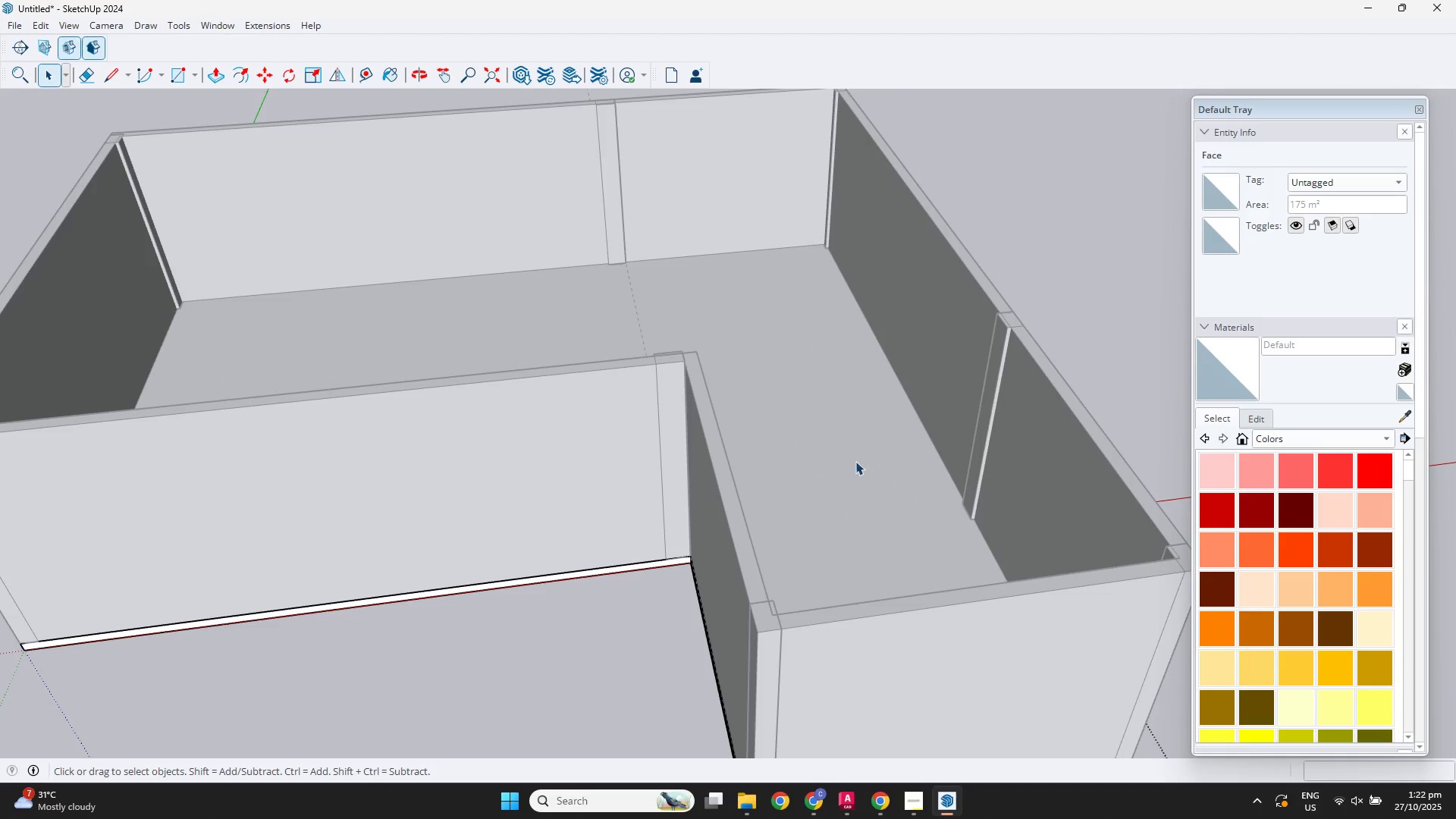 
scroll: coordinate [927, 582], scroll_direction: down, amount: 6.0
 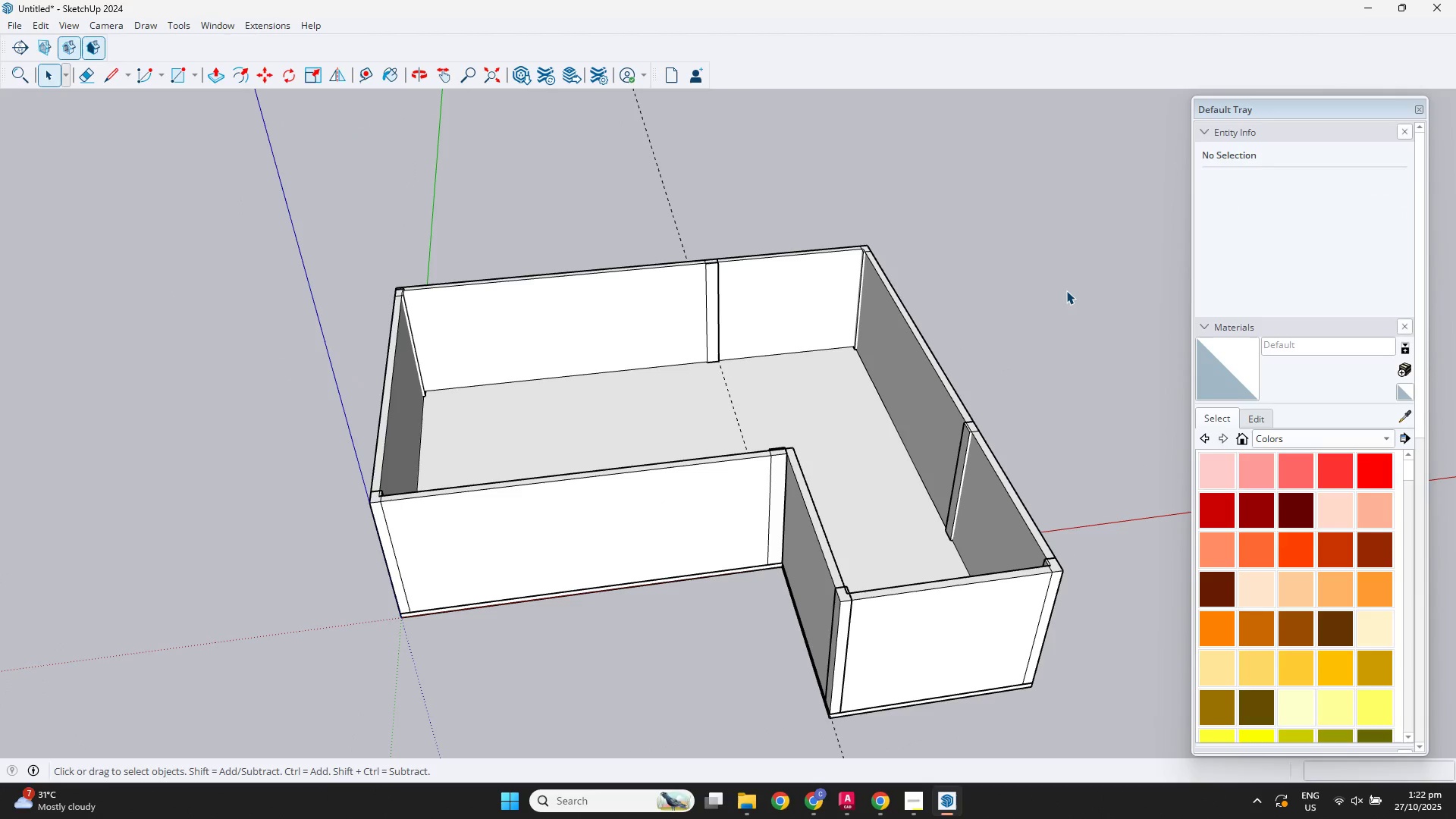 
double_click([1066, 290])
 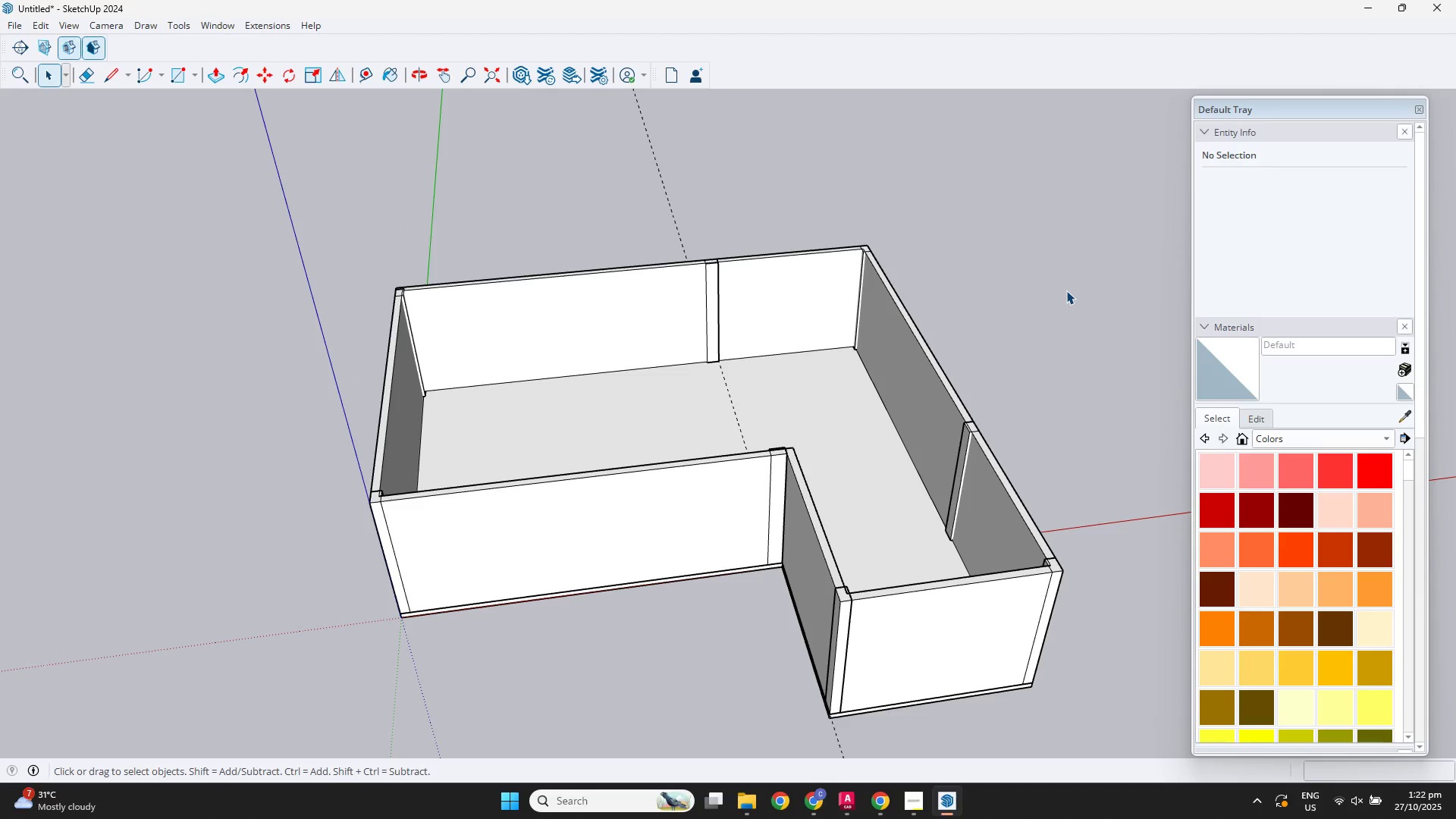 
triple_click([1066, 290])
 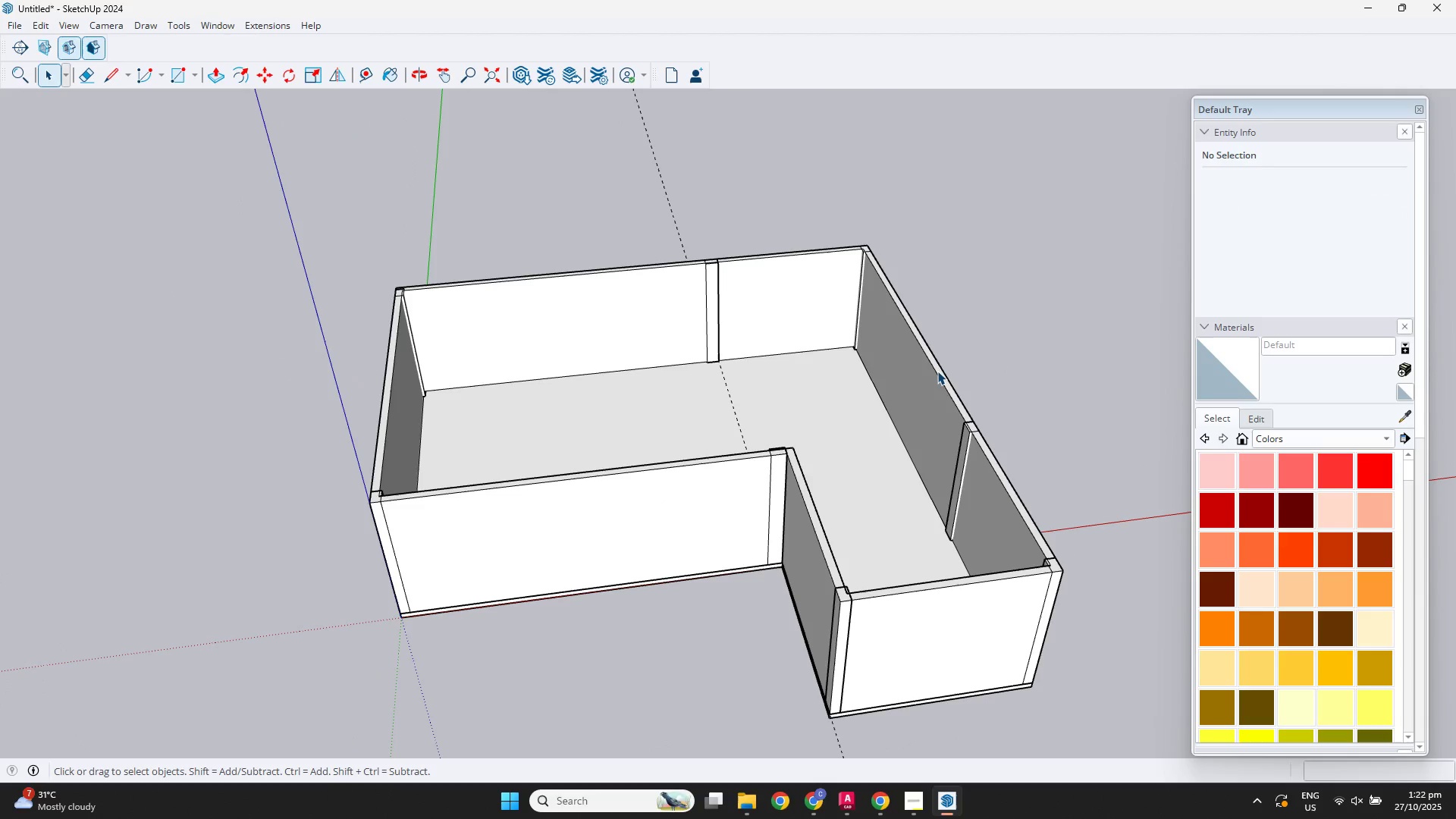 
triple_click([937, 371])
 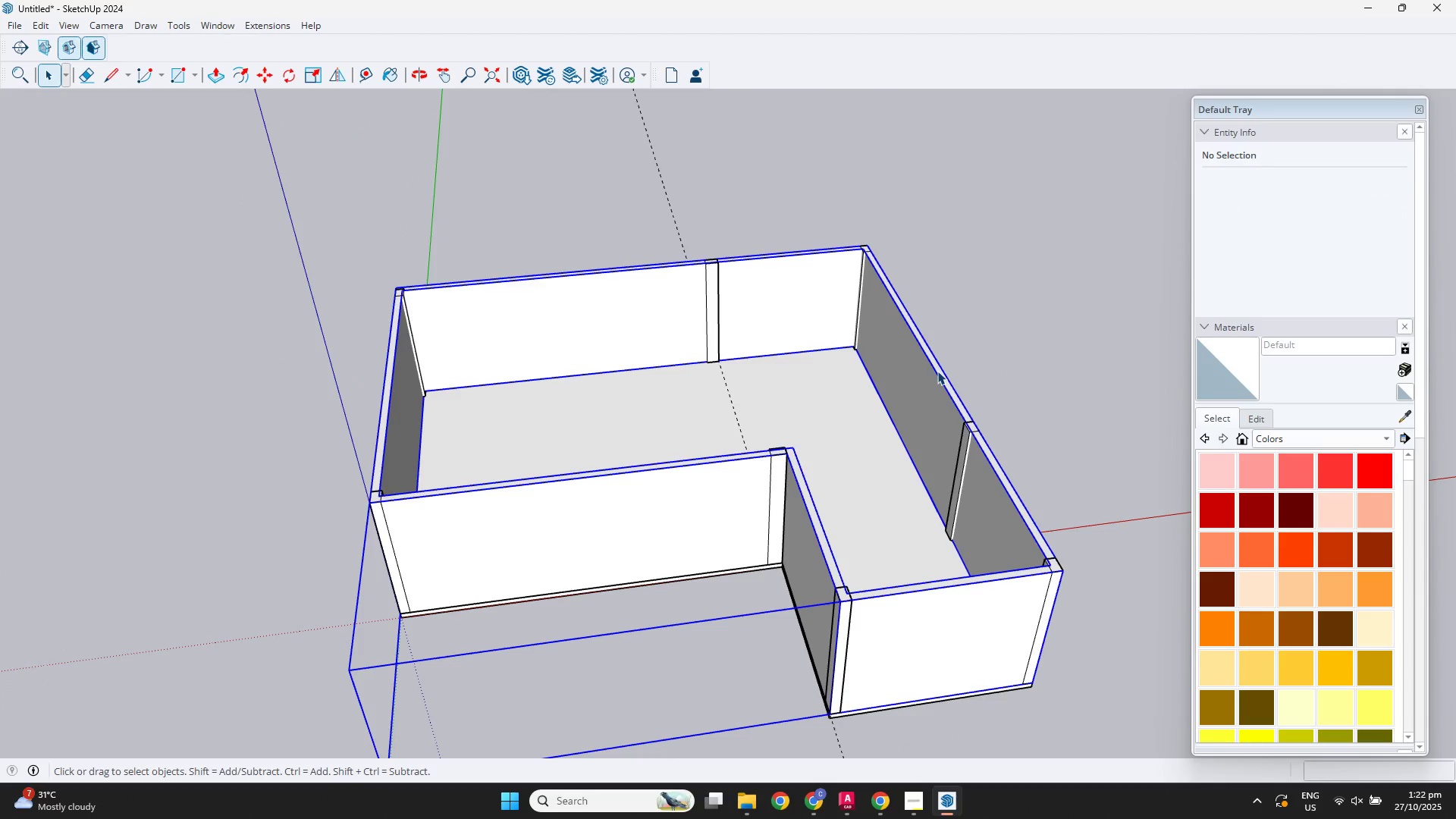 
scroll: coordinate [854, 466], scroll_direction: down, amount: 4.0
 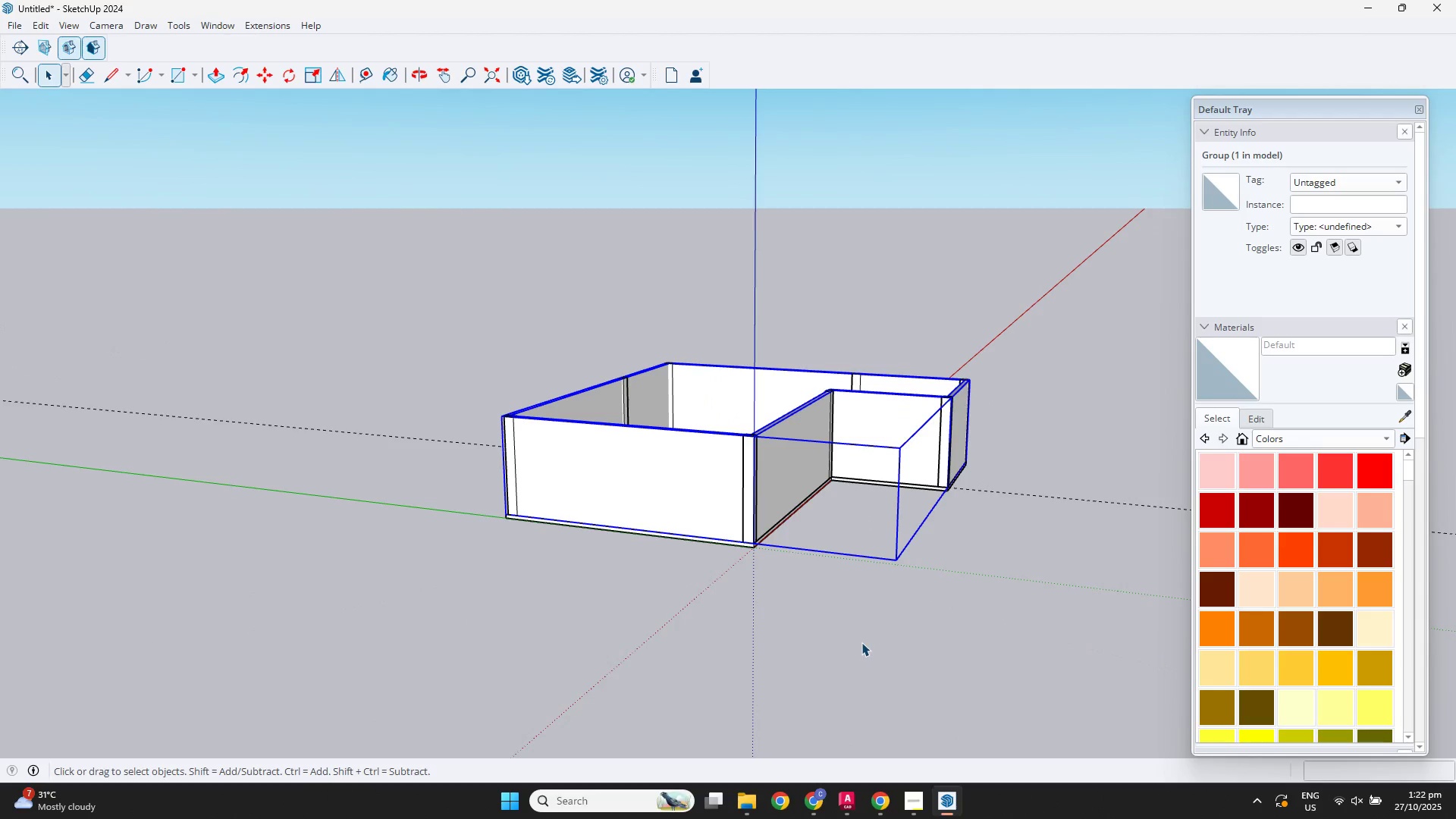 
scroll: coordinate [544, 499], scroll_direction: up, amount: 13.0
 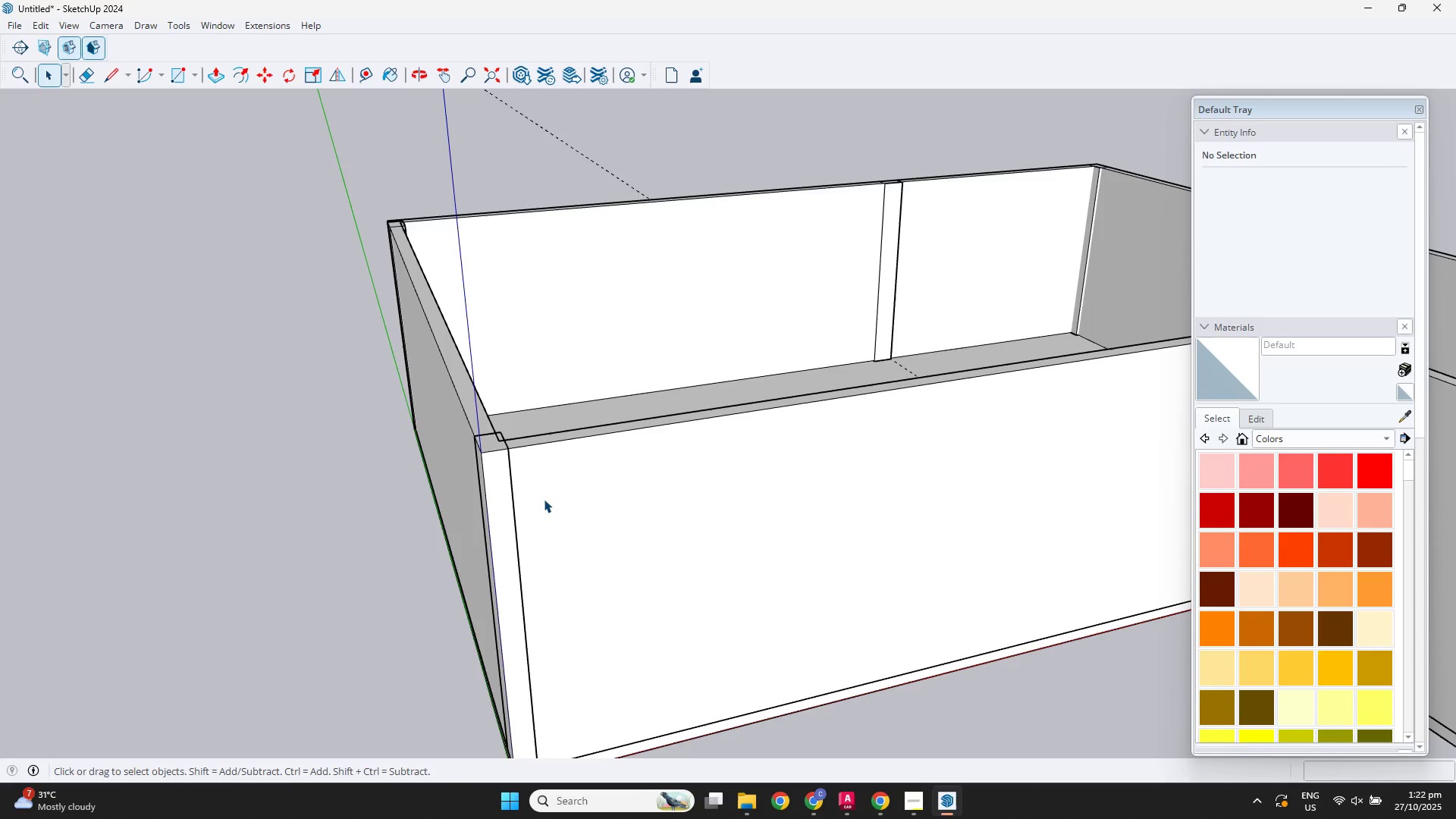 
key(R)
 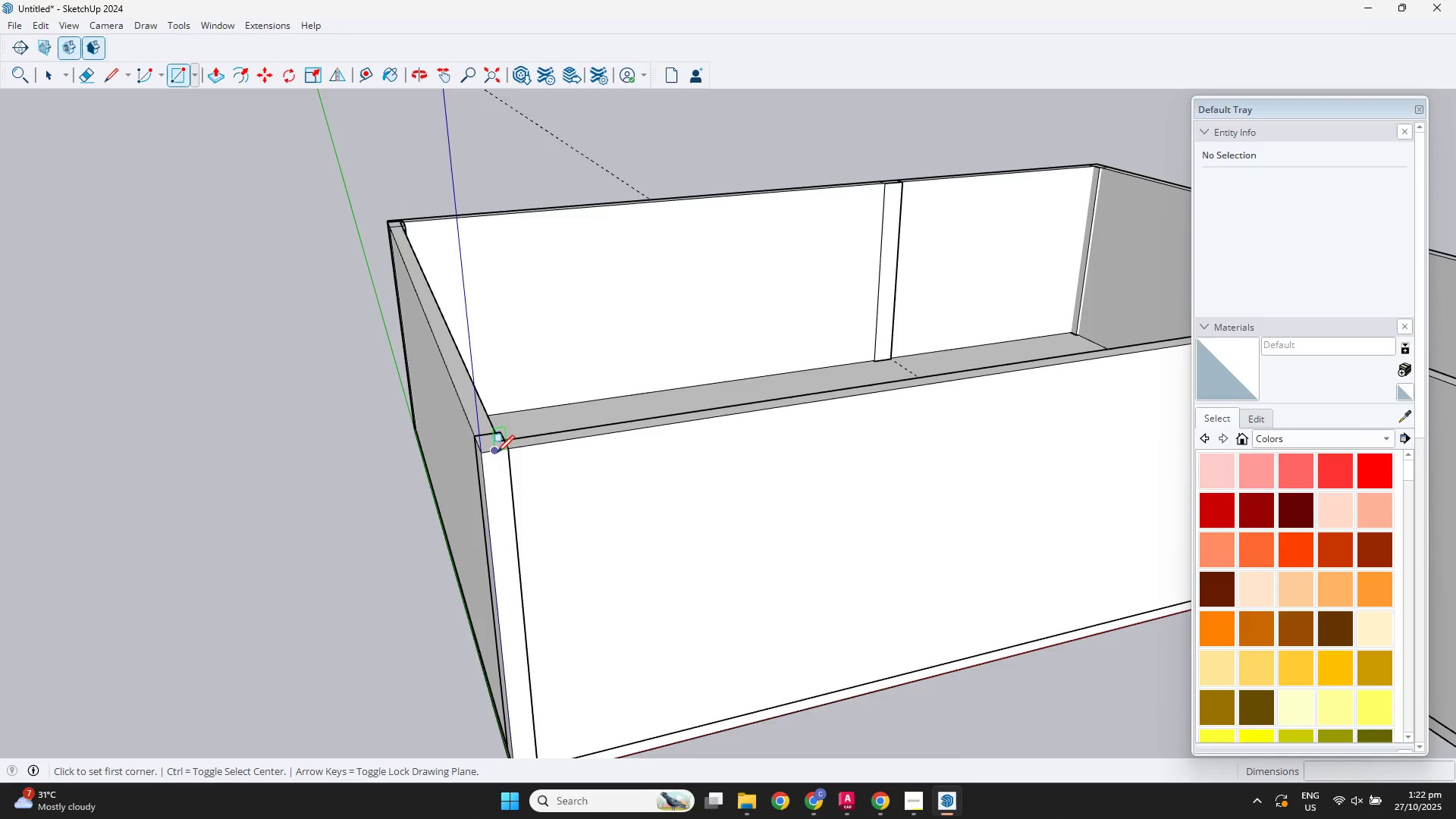 
scroll: coordinate [491, 449], scroll_direction: up, amount: 3.0
 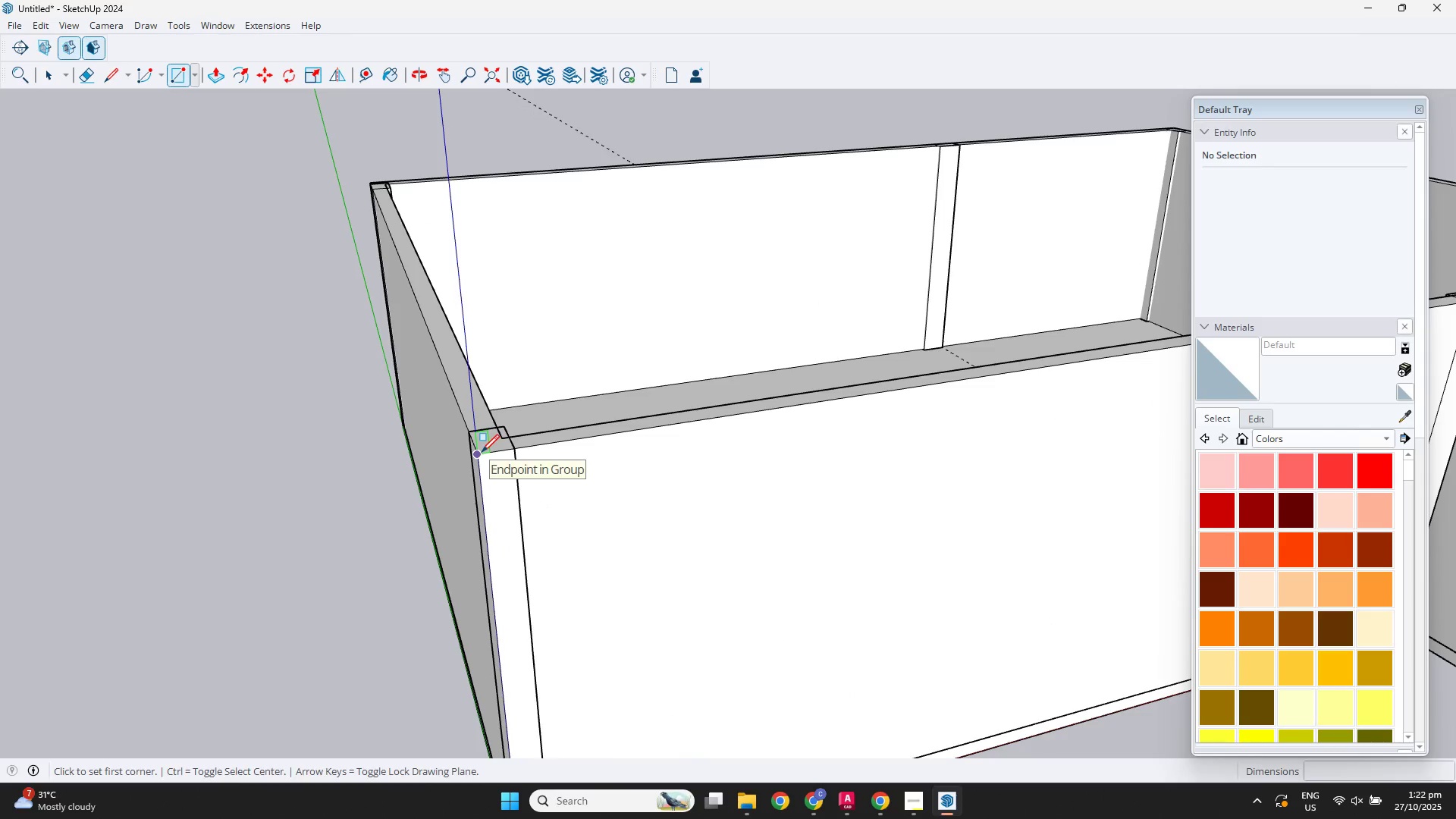 
scroll: coordinate [774, 450], scroll_direction: down, amount: 3.0
 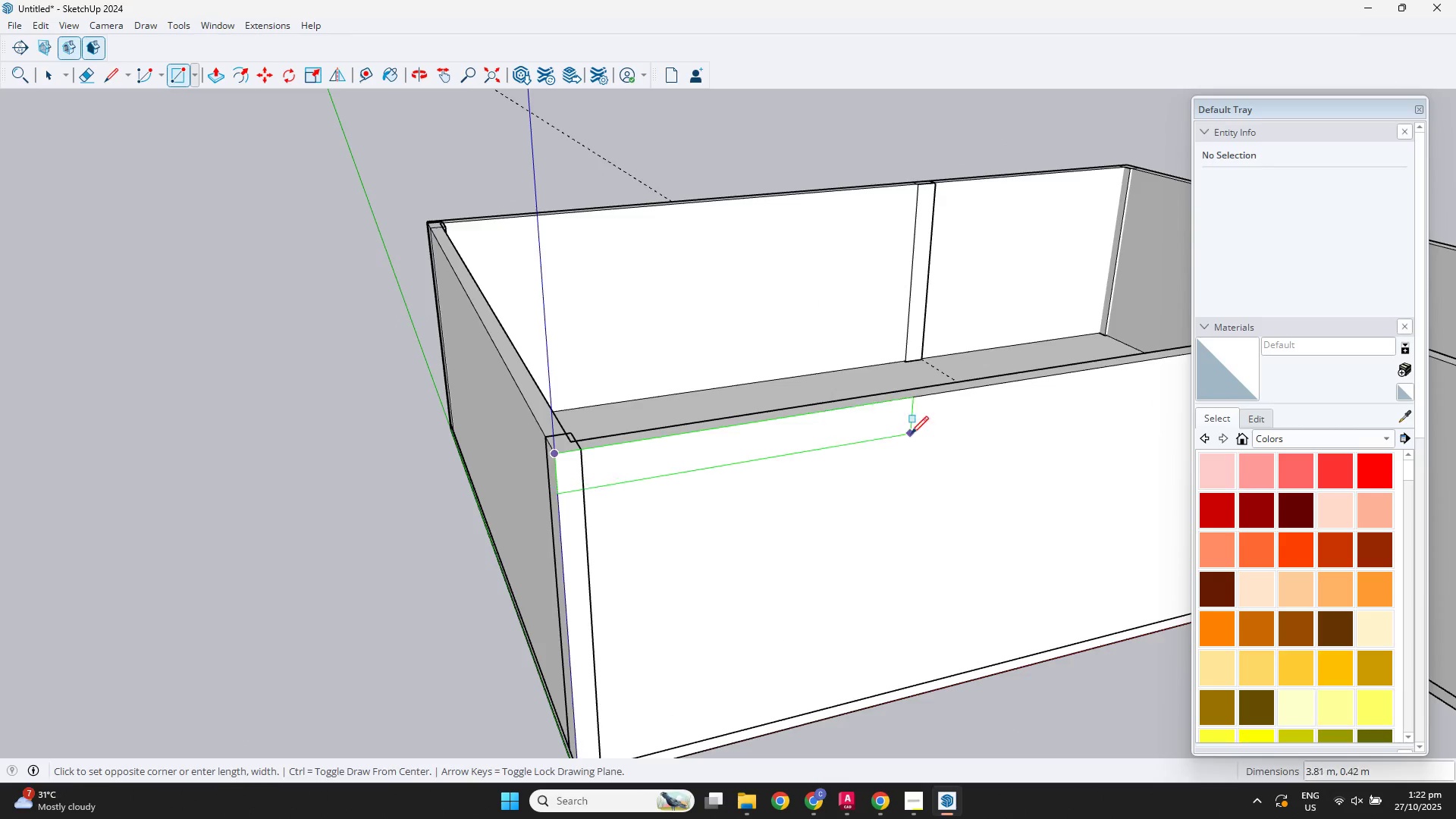 
hold_key(key=ShiftLeft, duration=0.39)
 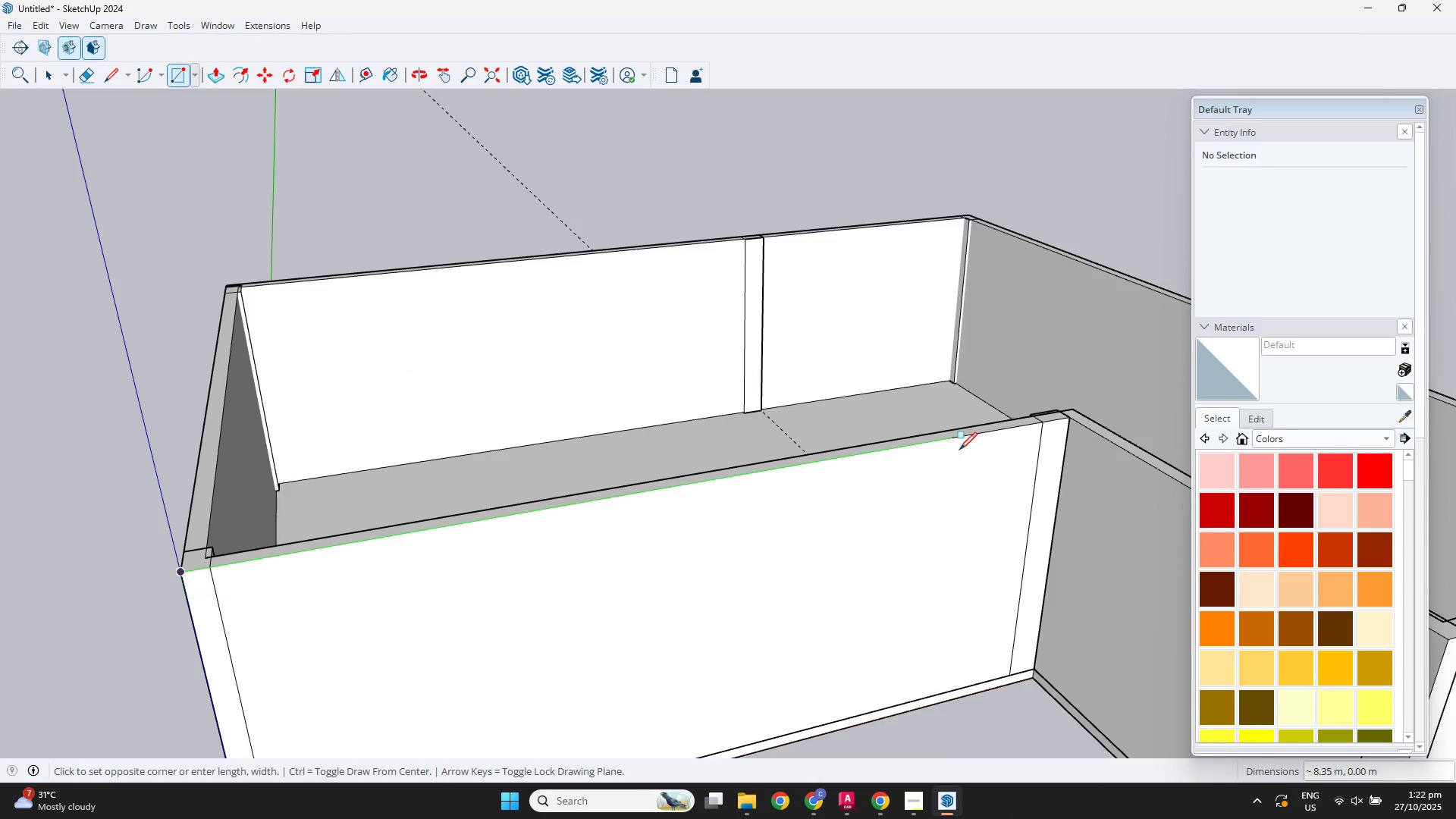 
scroll: coordinate [958, 449], scroll_direction: down, amount: 4.0
 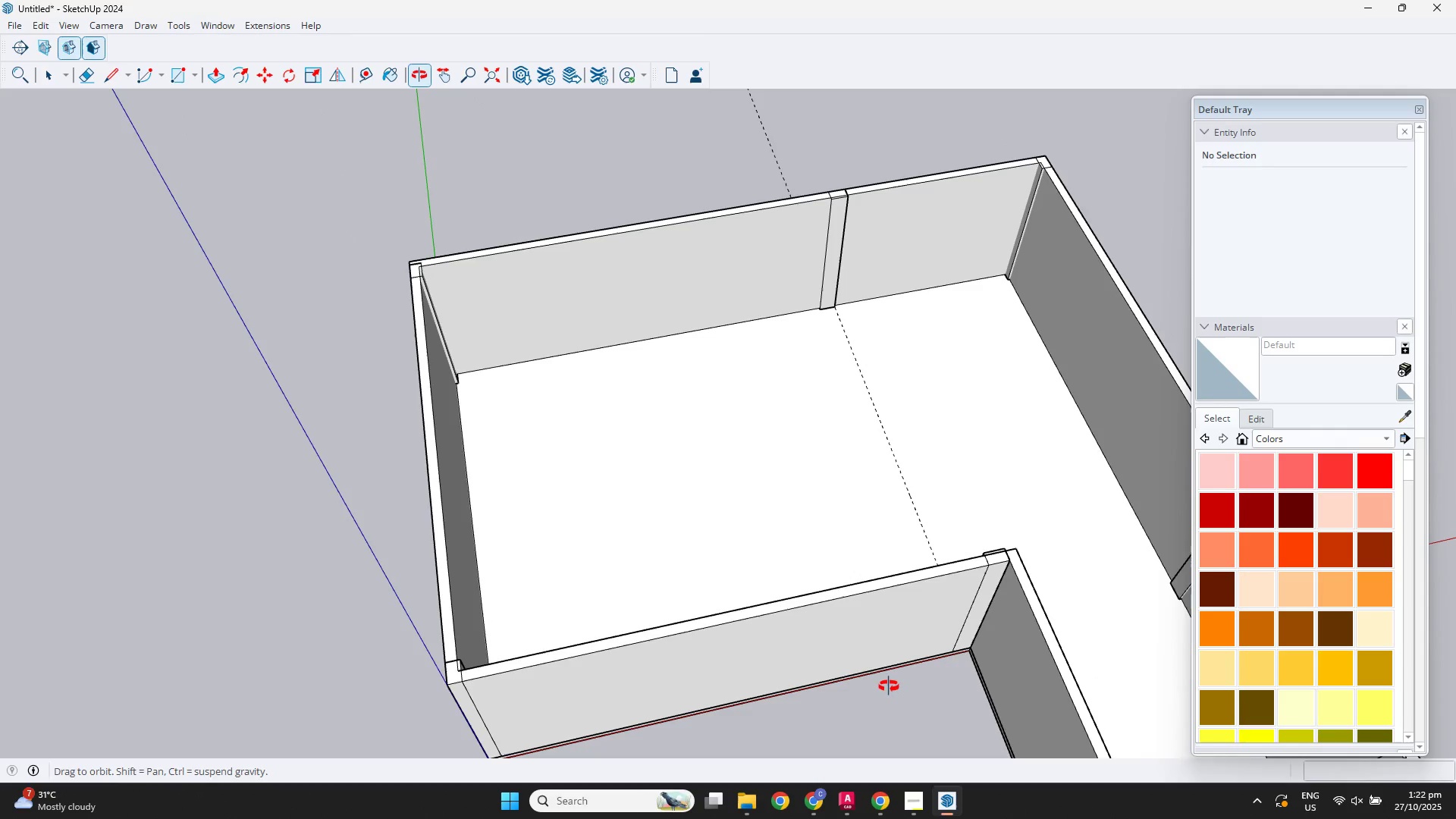 
key(Space)
 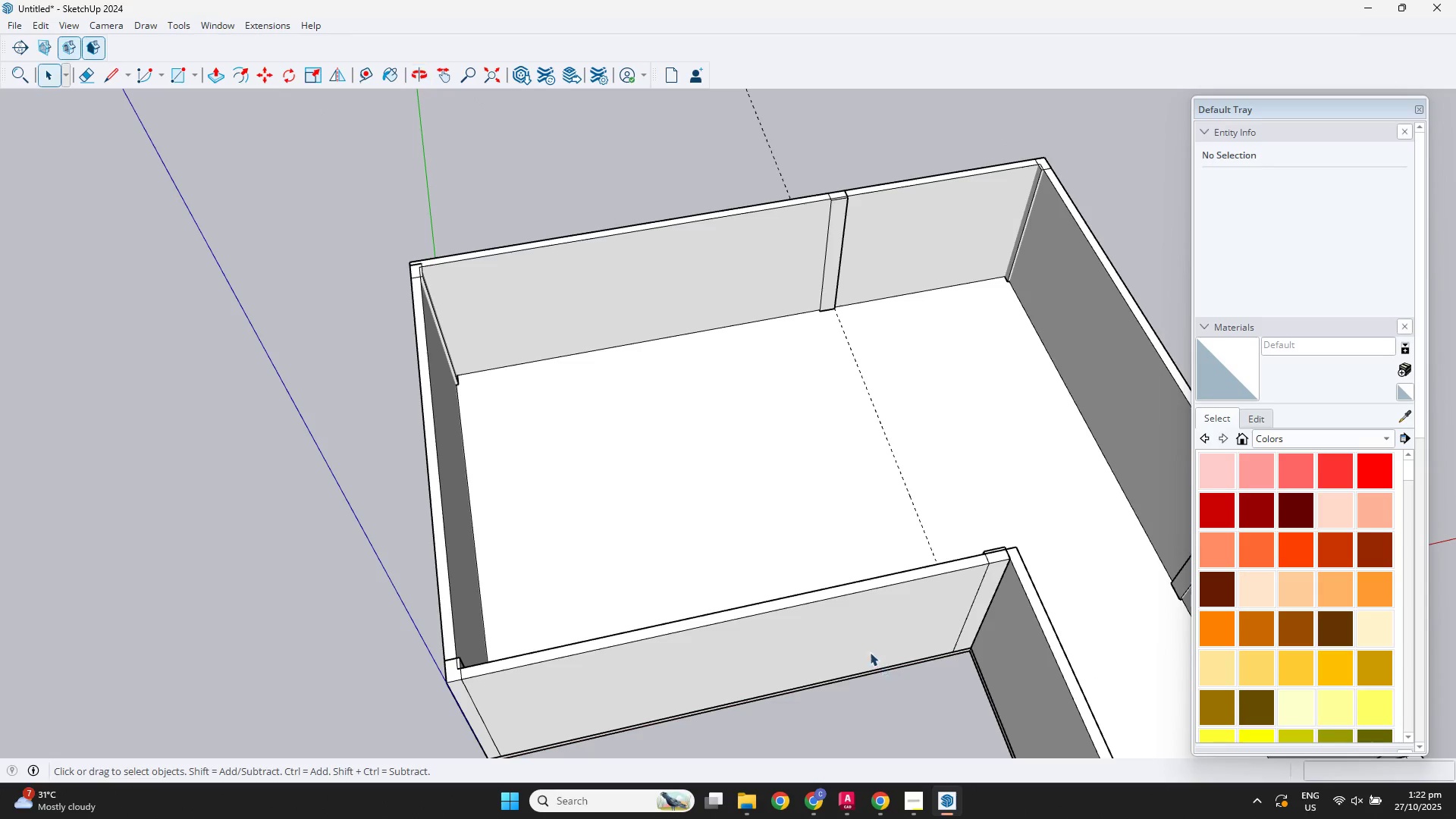 
key(R)
 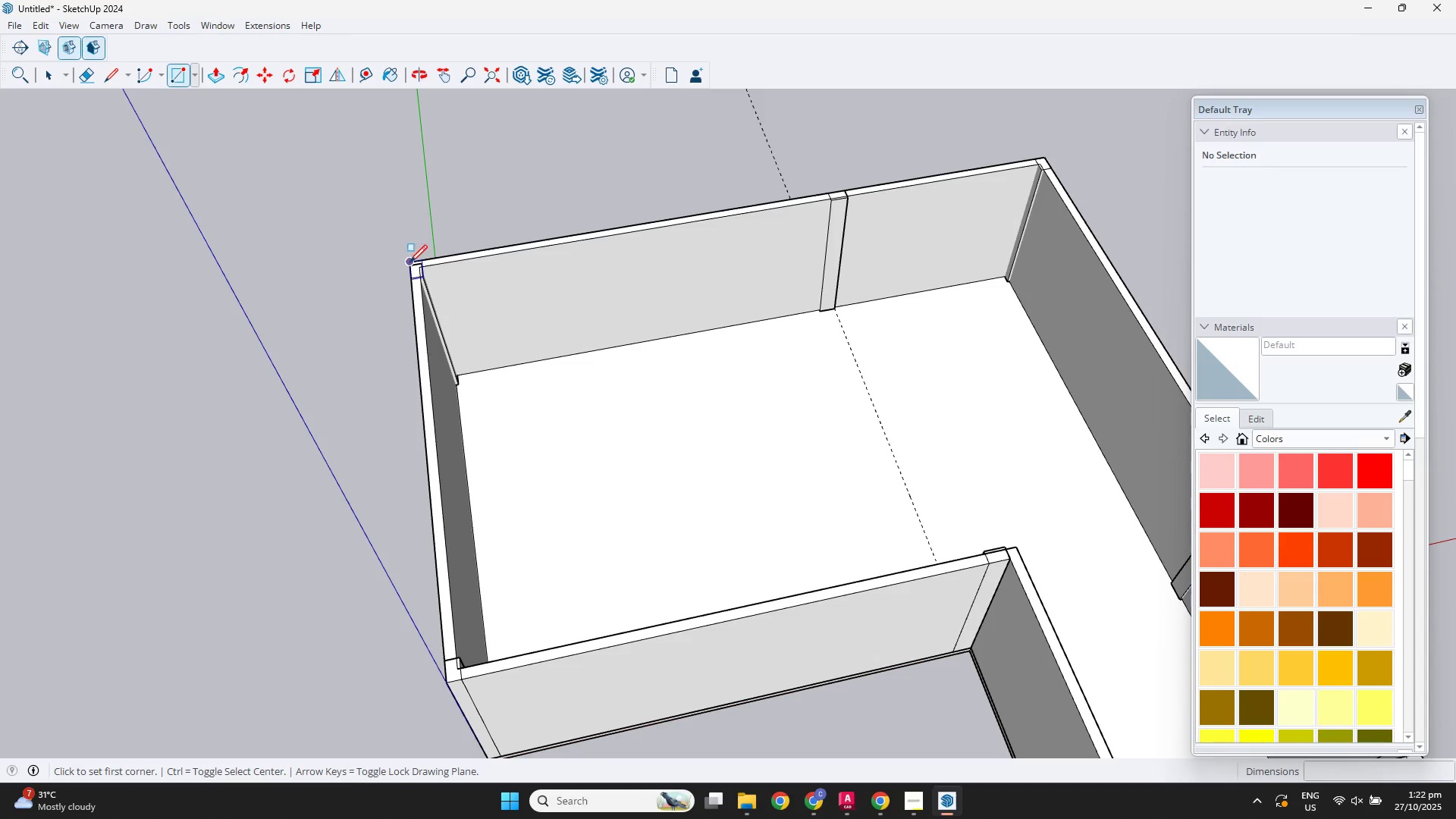 
left_click_drag(start_coordinate=[413, 262], to_coordinate=[428, 266])
 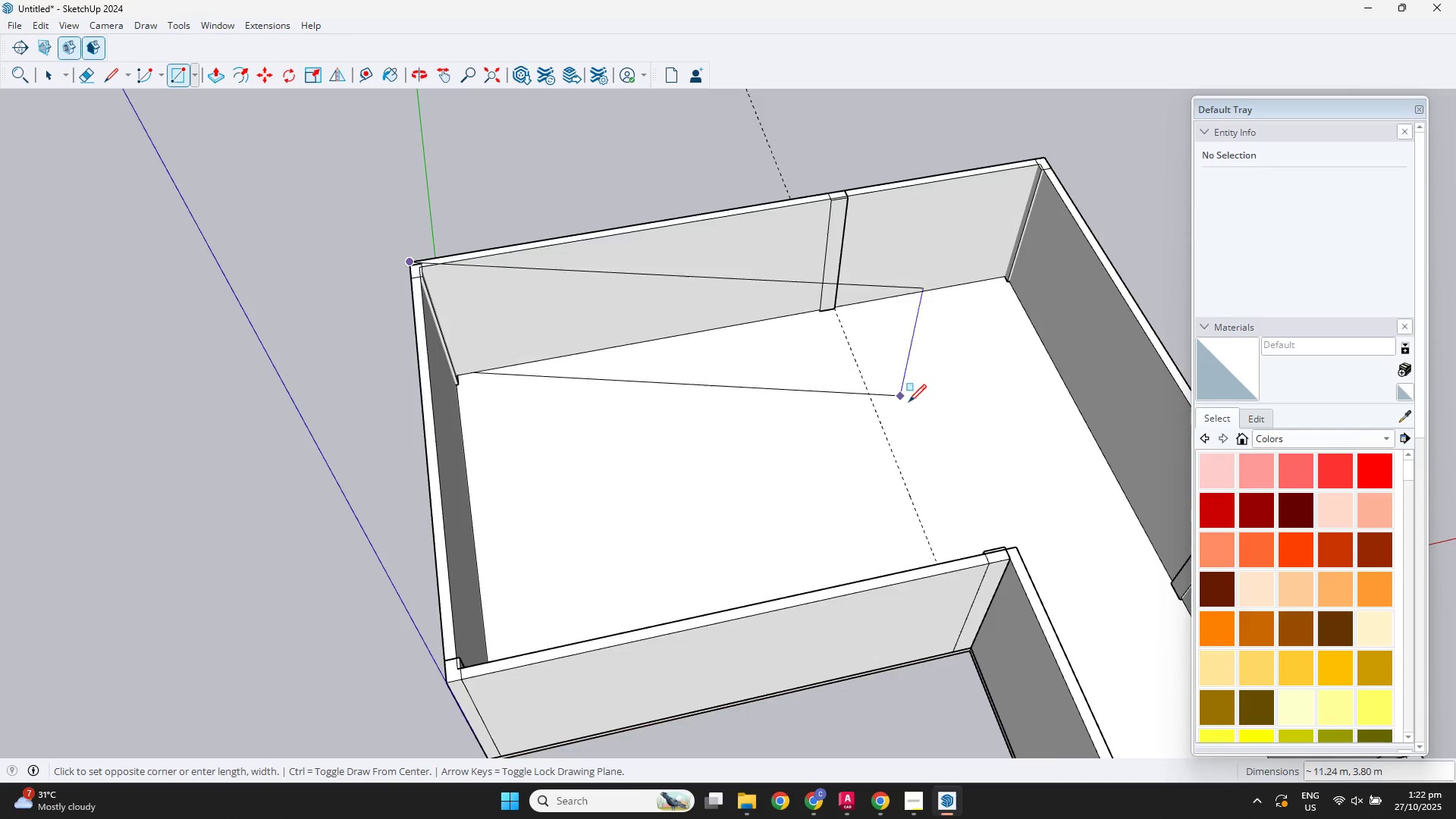 
scroll: coordinate [1068, 516], scroll_direction: down, amount: 3.0
 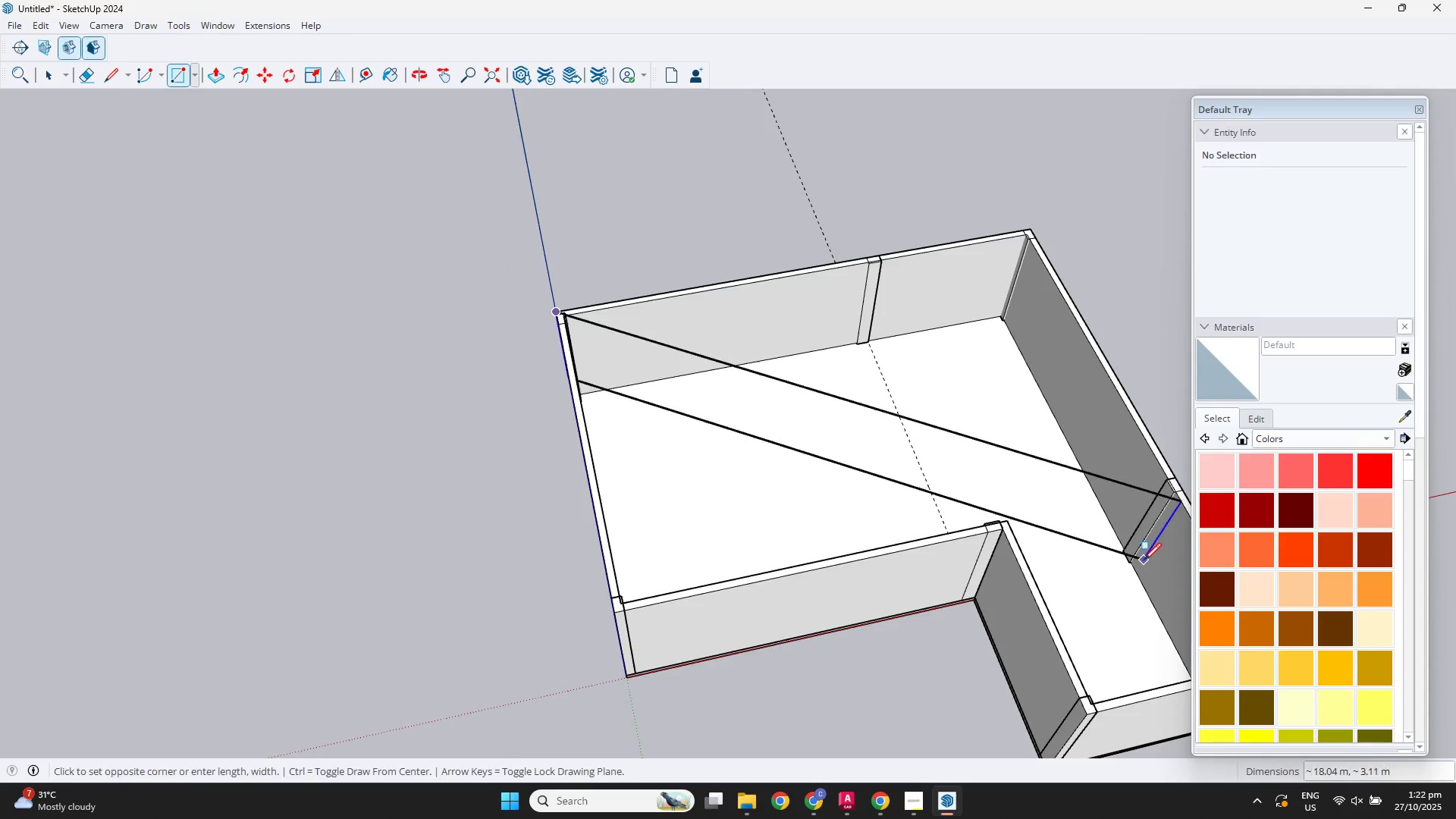 
hold_key(key=ShiftLeft, duration=0.35)
 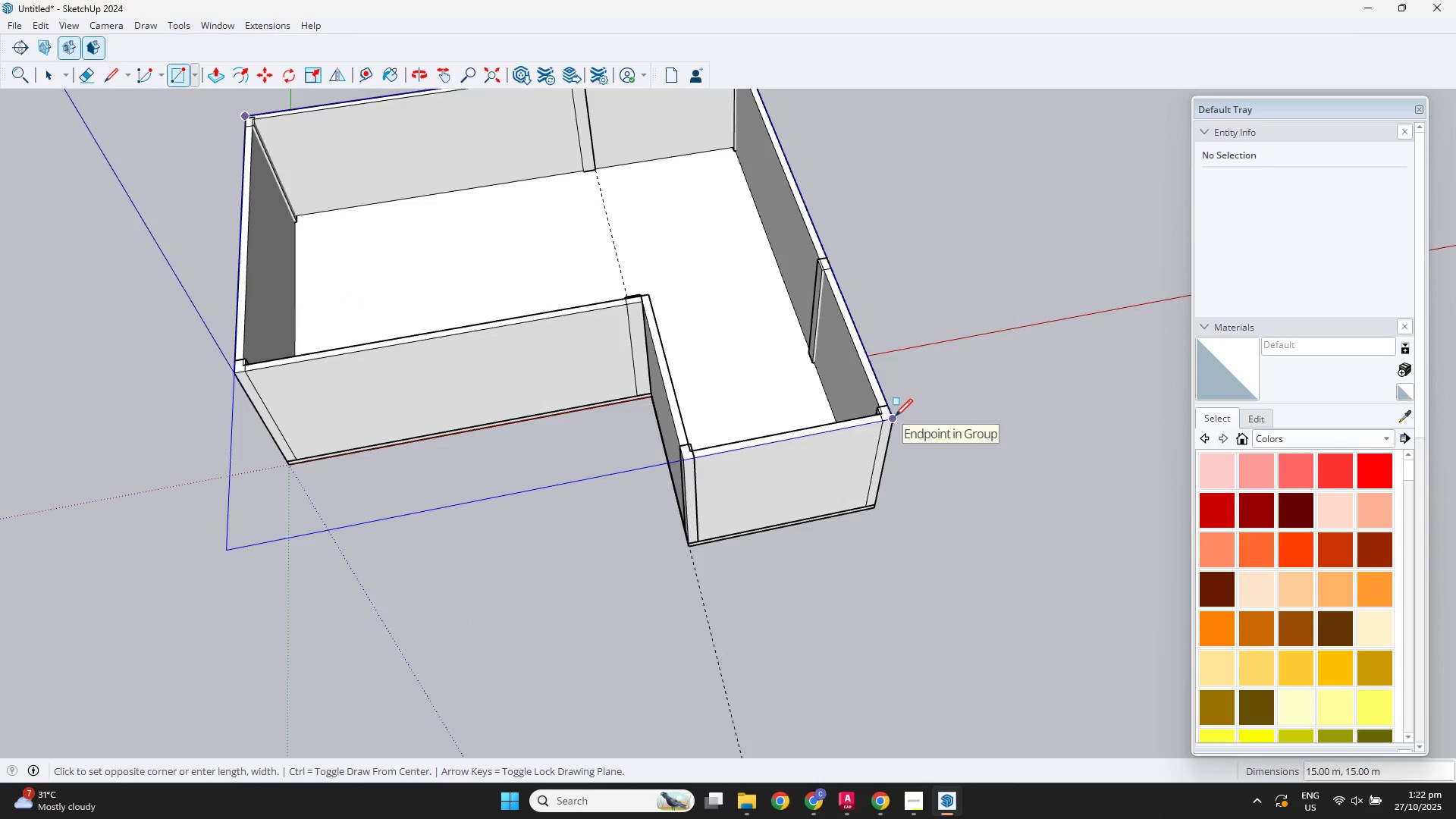 
left_click([895, 416])
 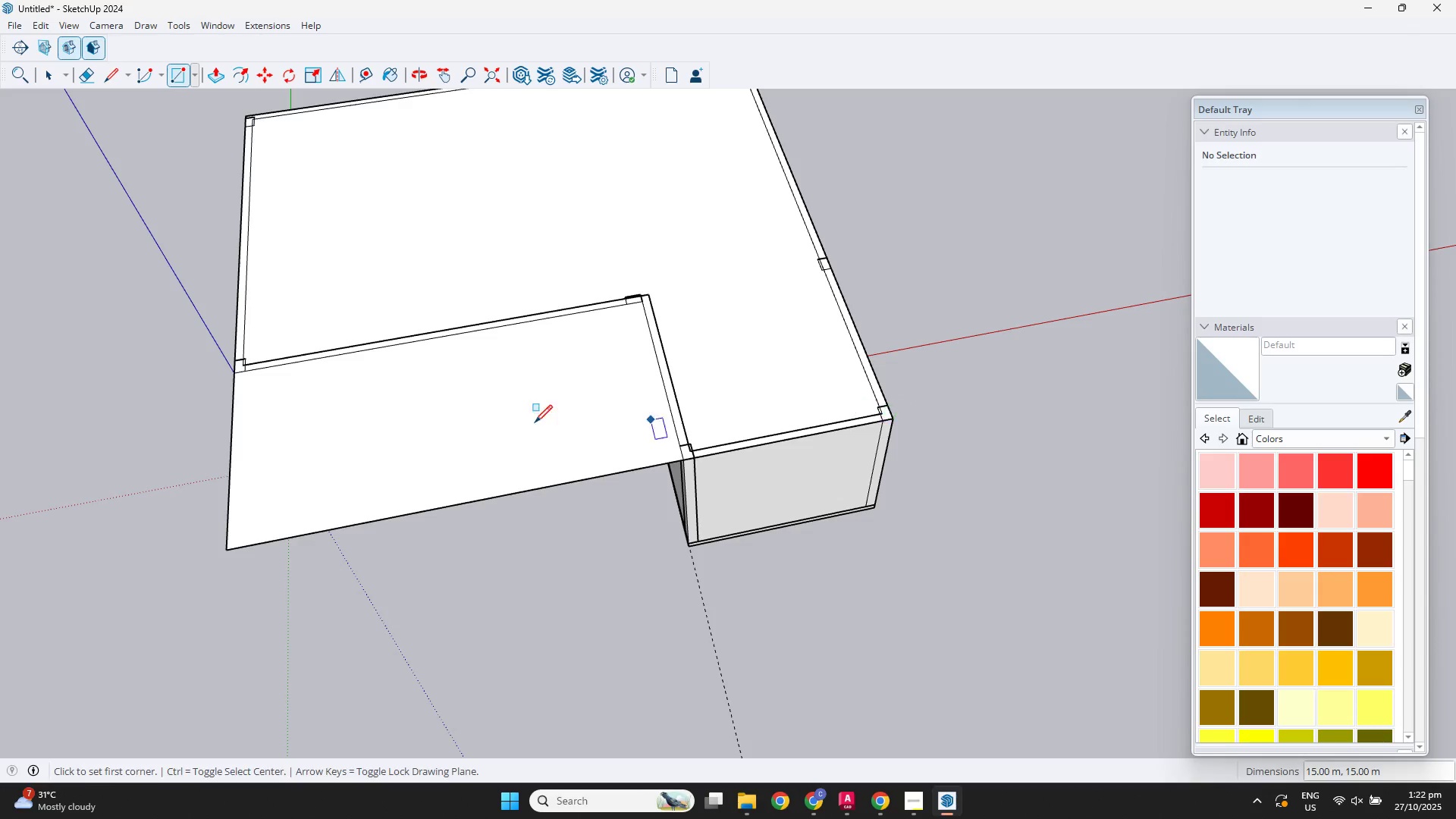 
key(Space)
 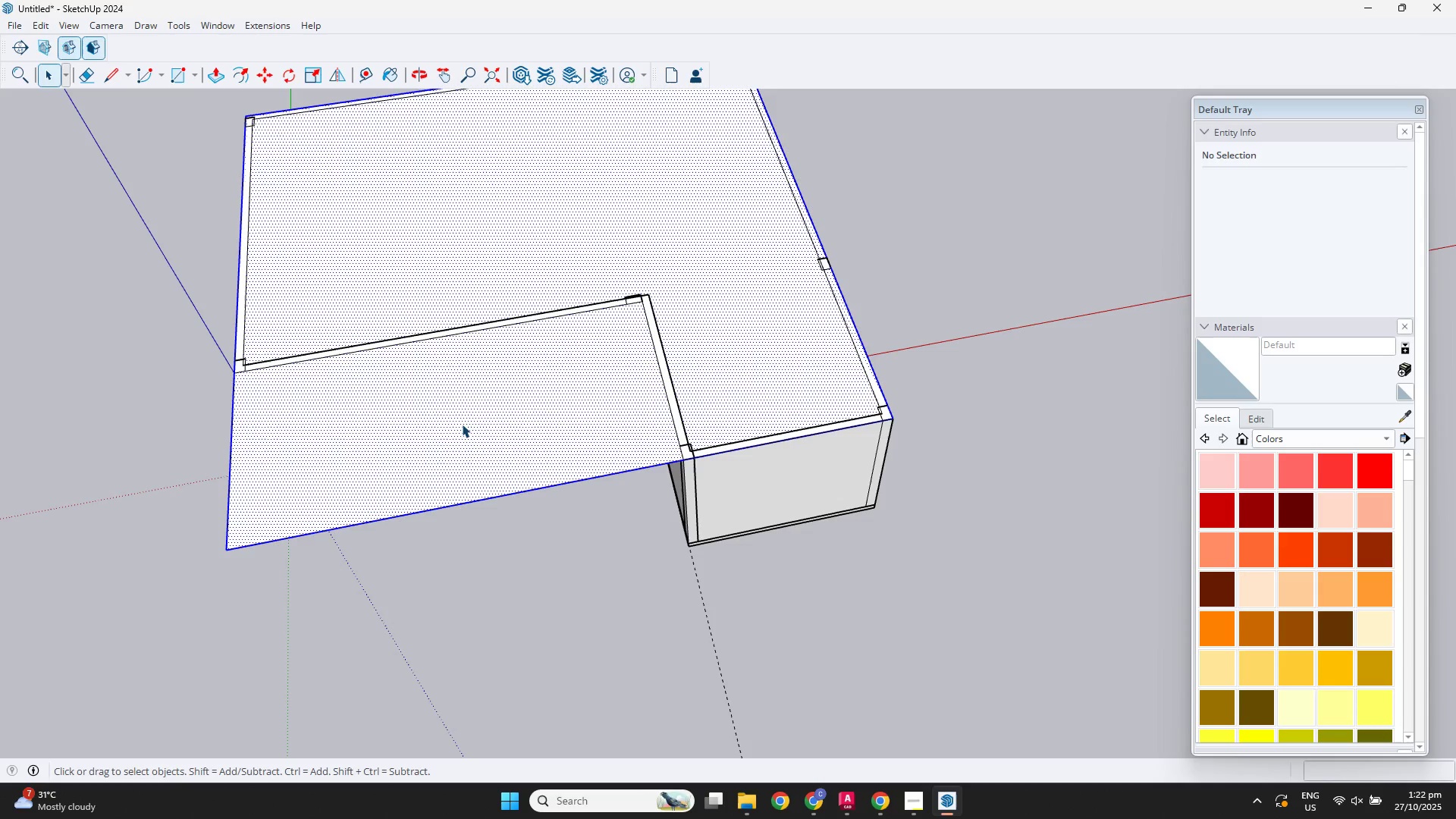 
double_click([462, 424])
 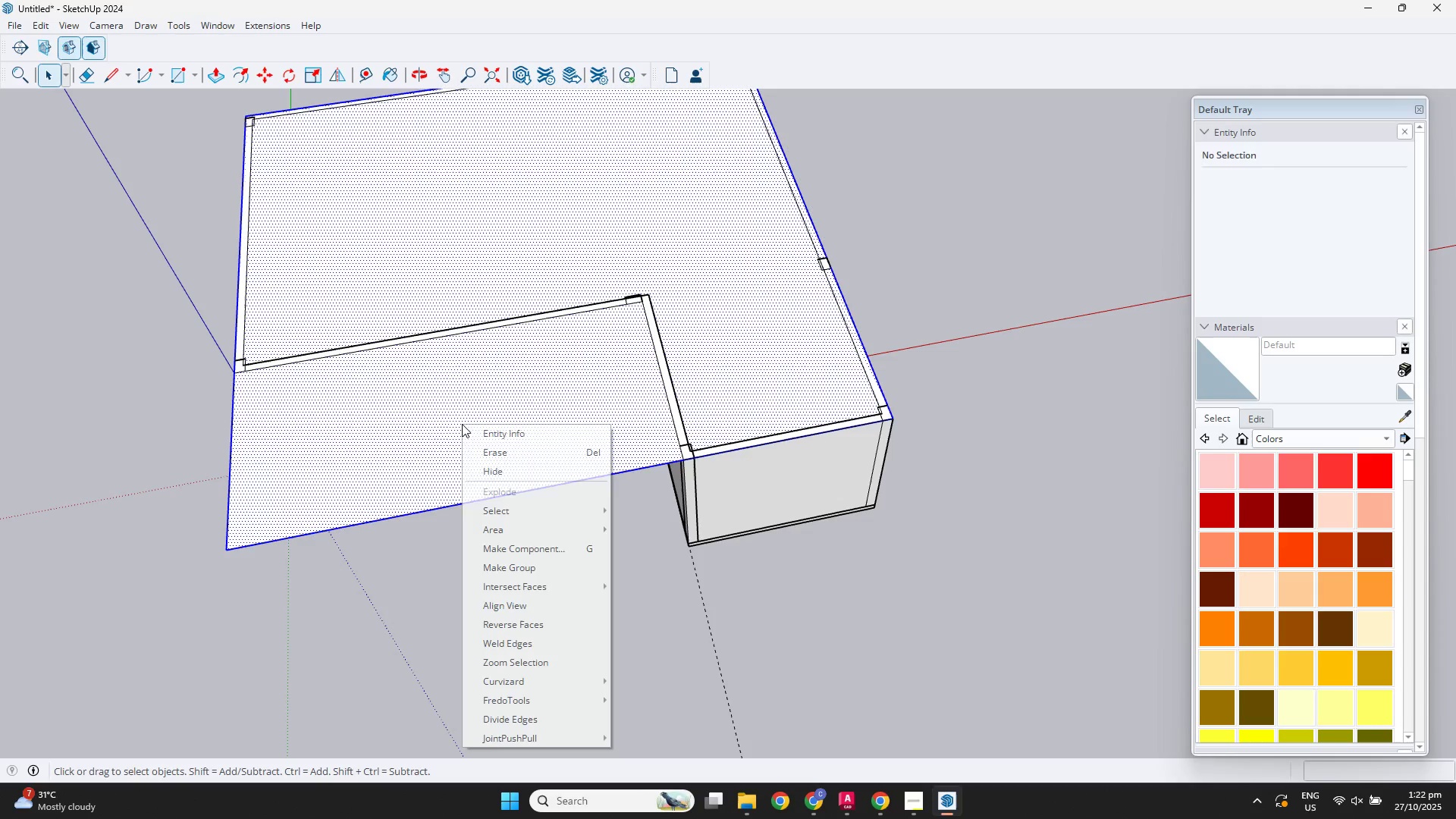 
right_click([462, 424])
 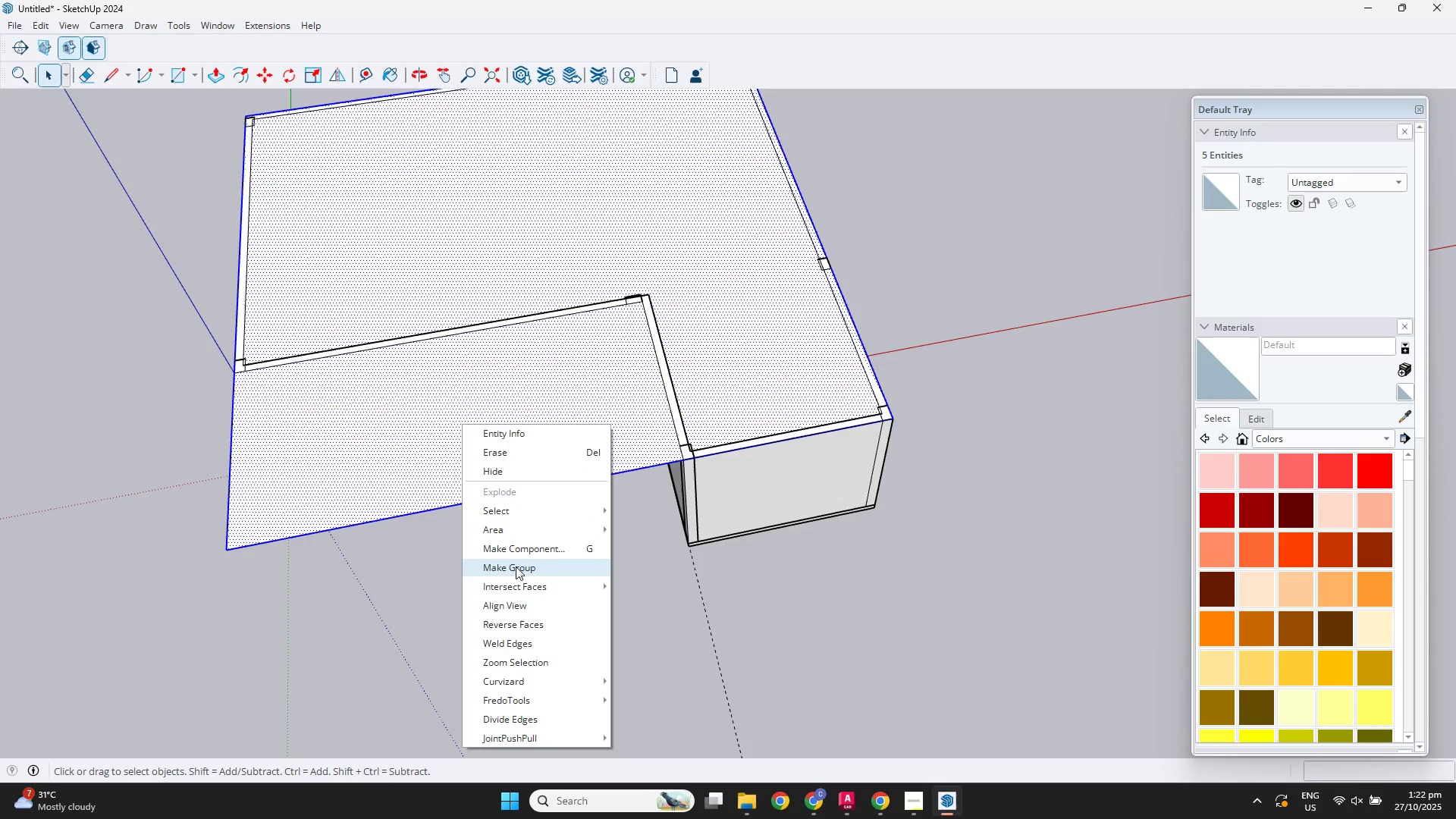 
left_click([516, 566])
 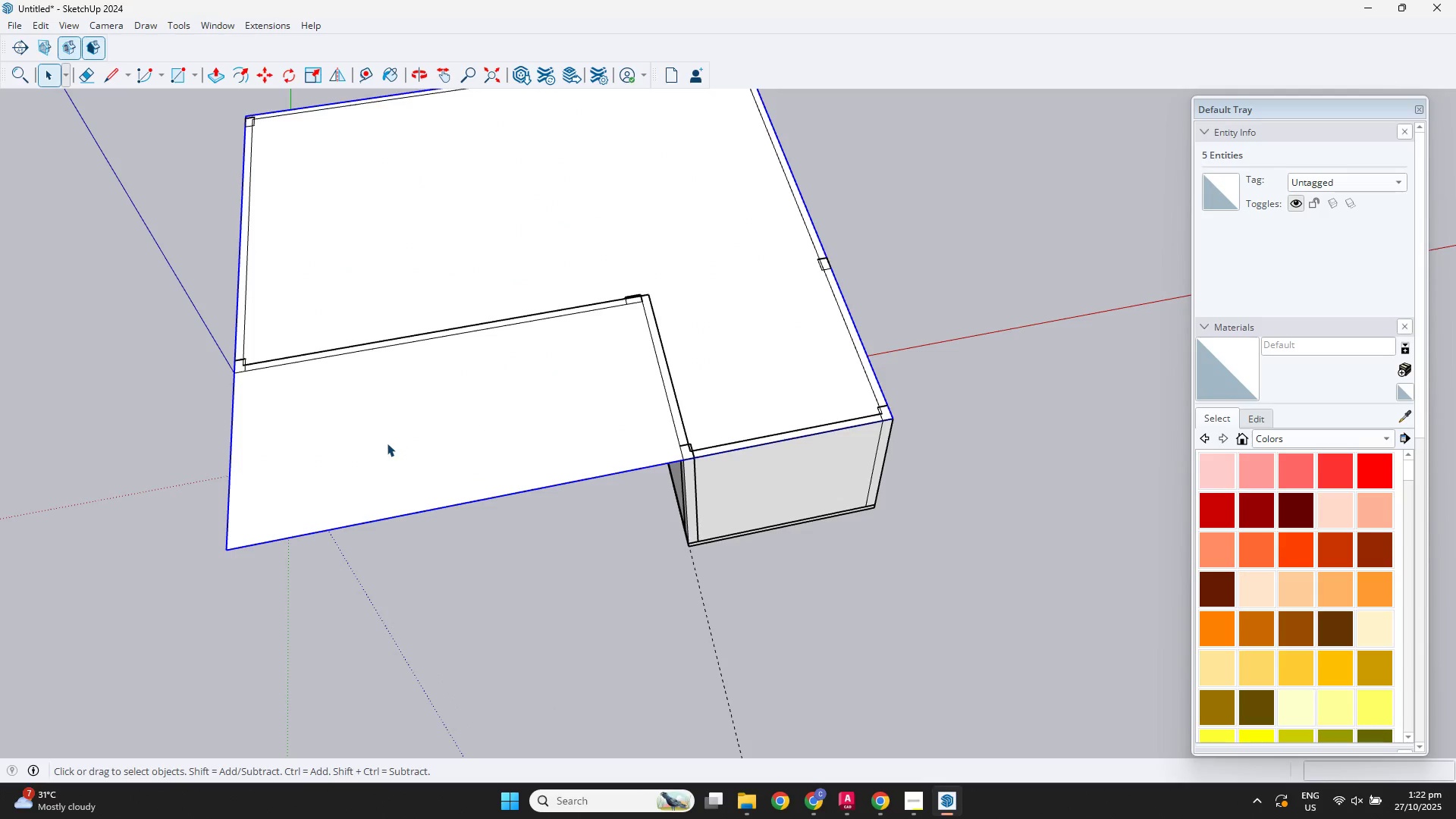 
double_click([387, 443])
 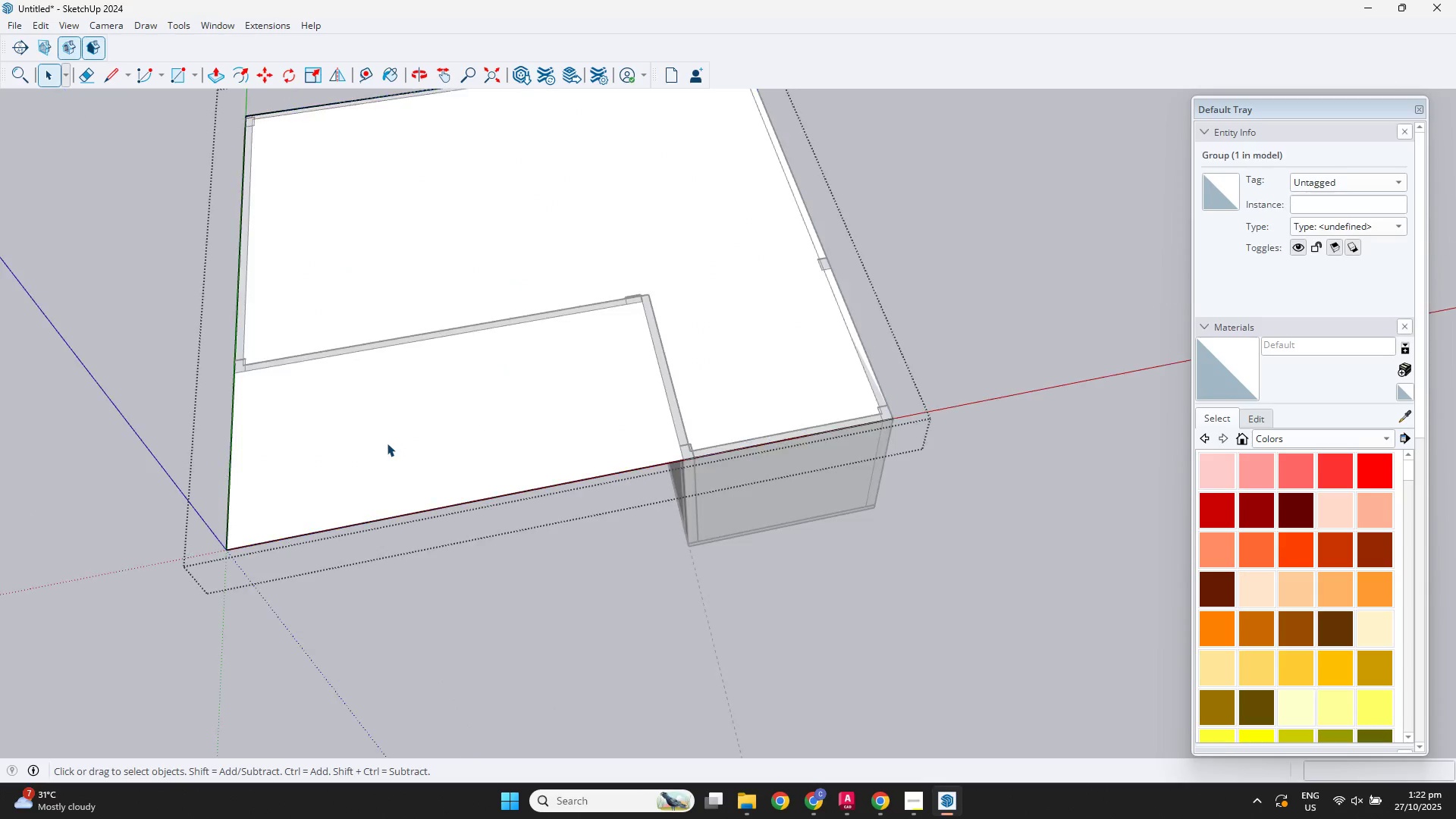 
triple_click([387, 443])
 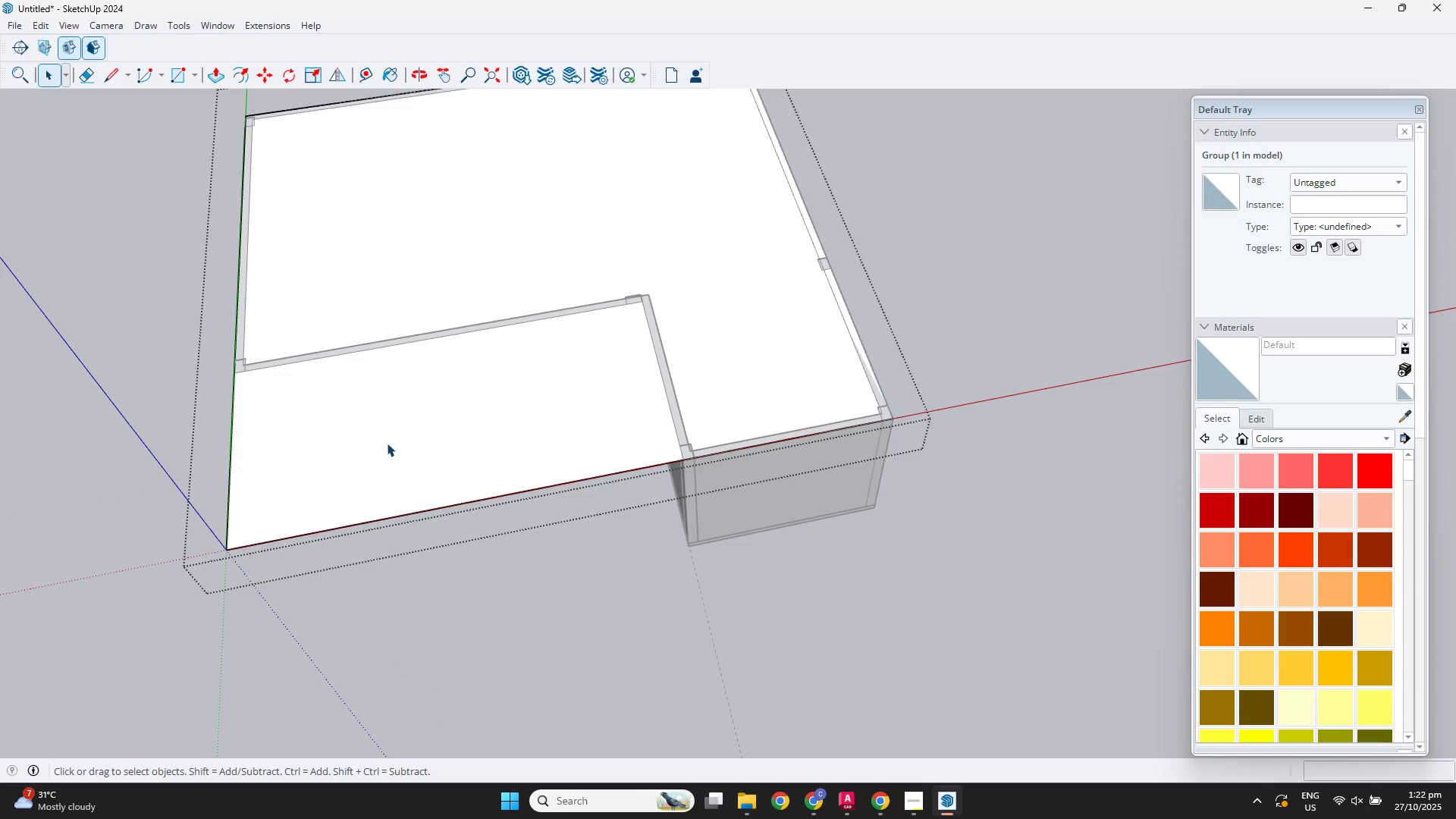 
triple_click([387, 443])
 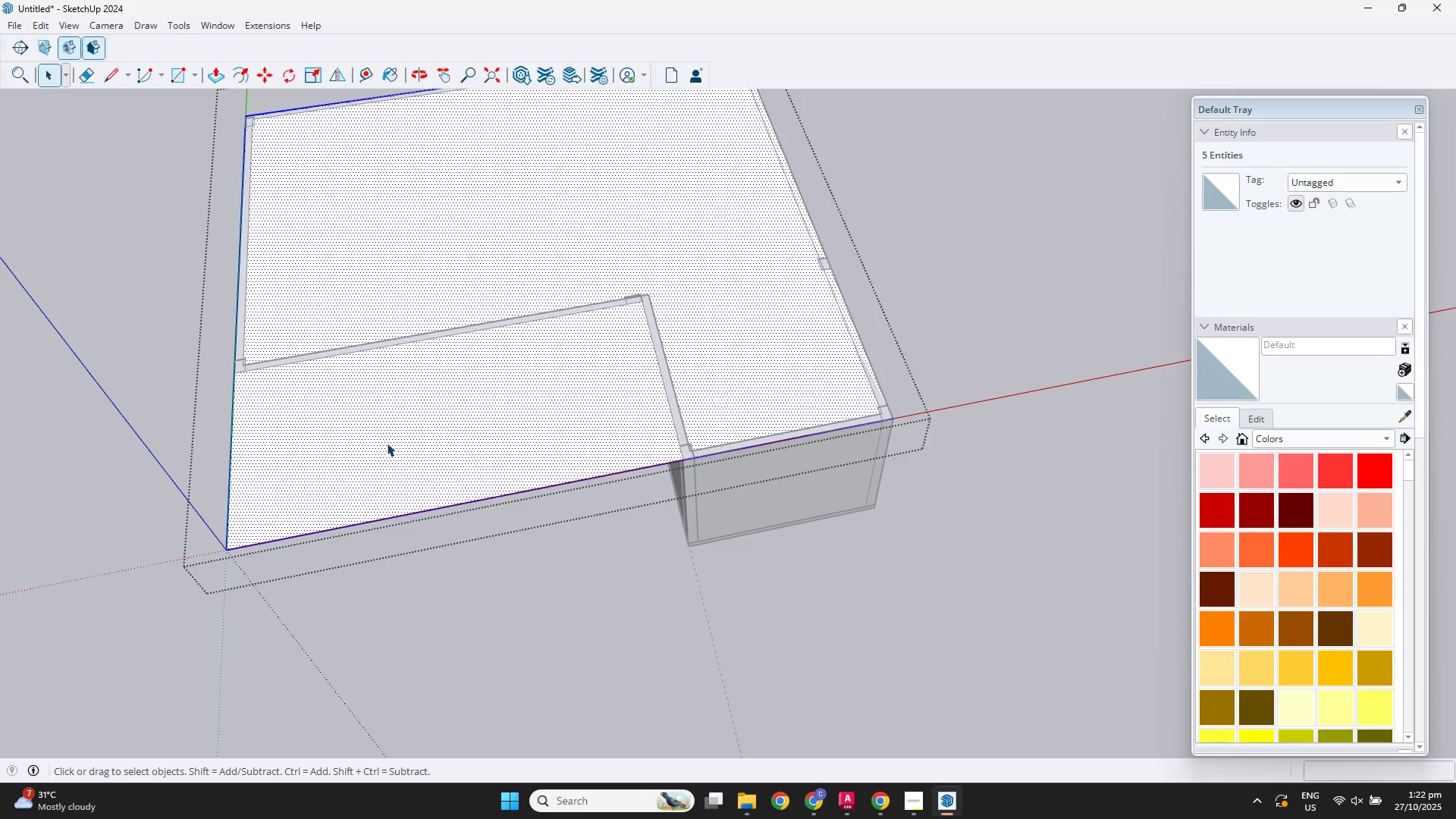 
key(L)
 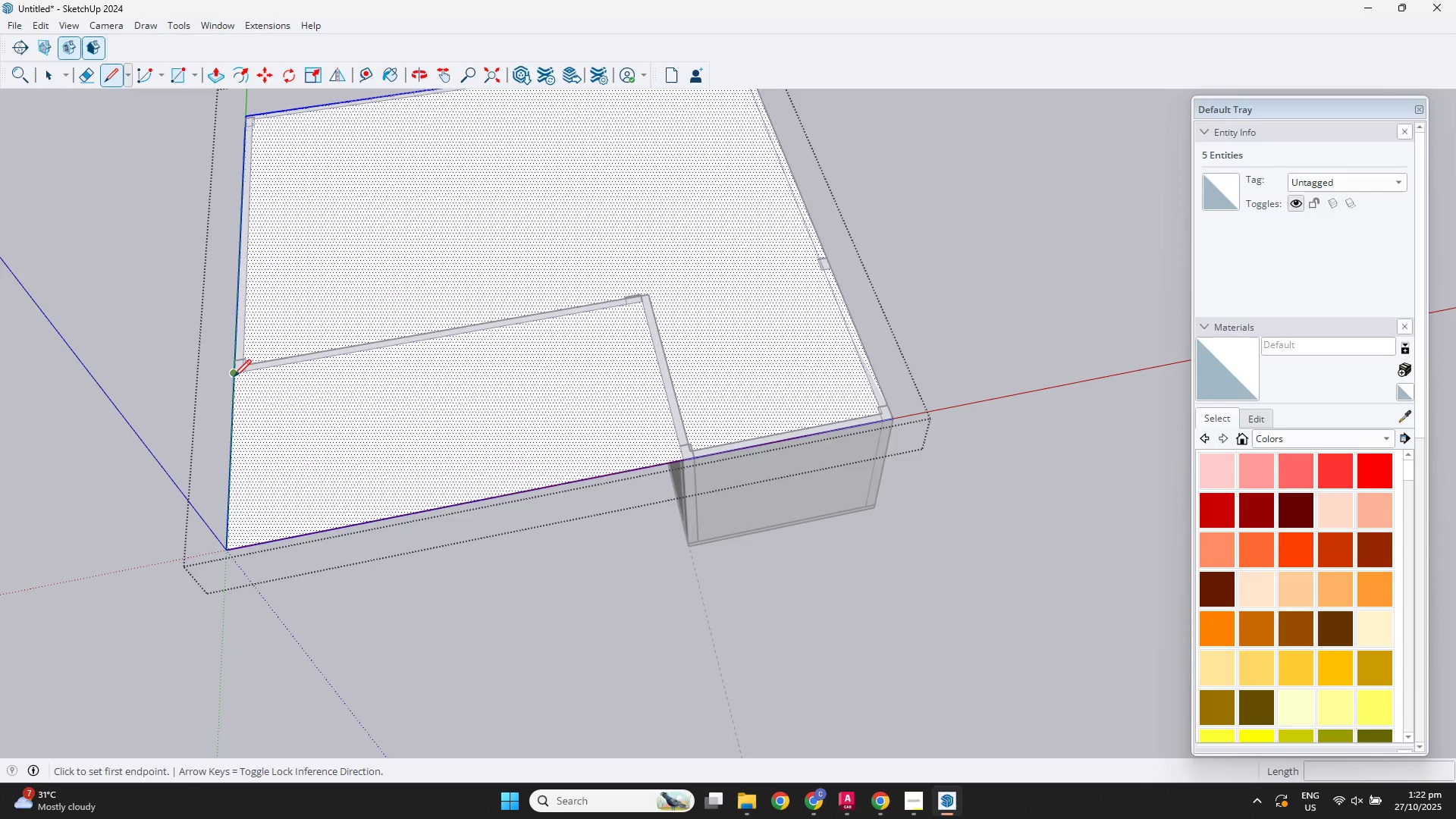 
left_click_drag(start_coordinate=[234, 377], to_coordinate=[254, 377])
 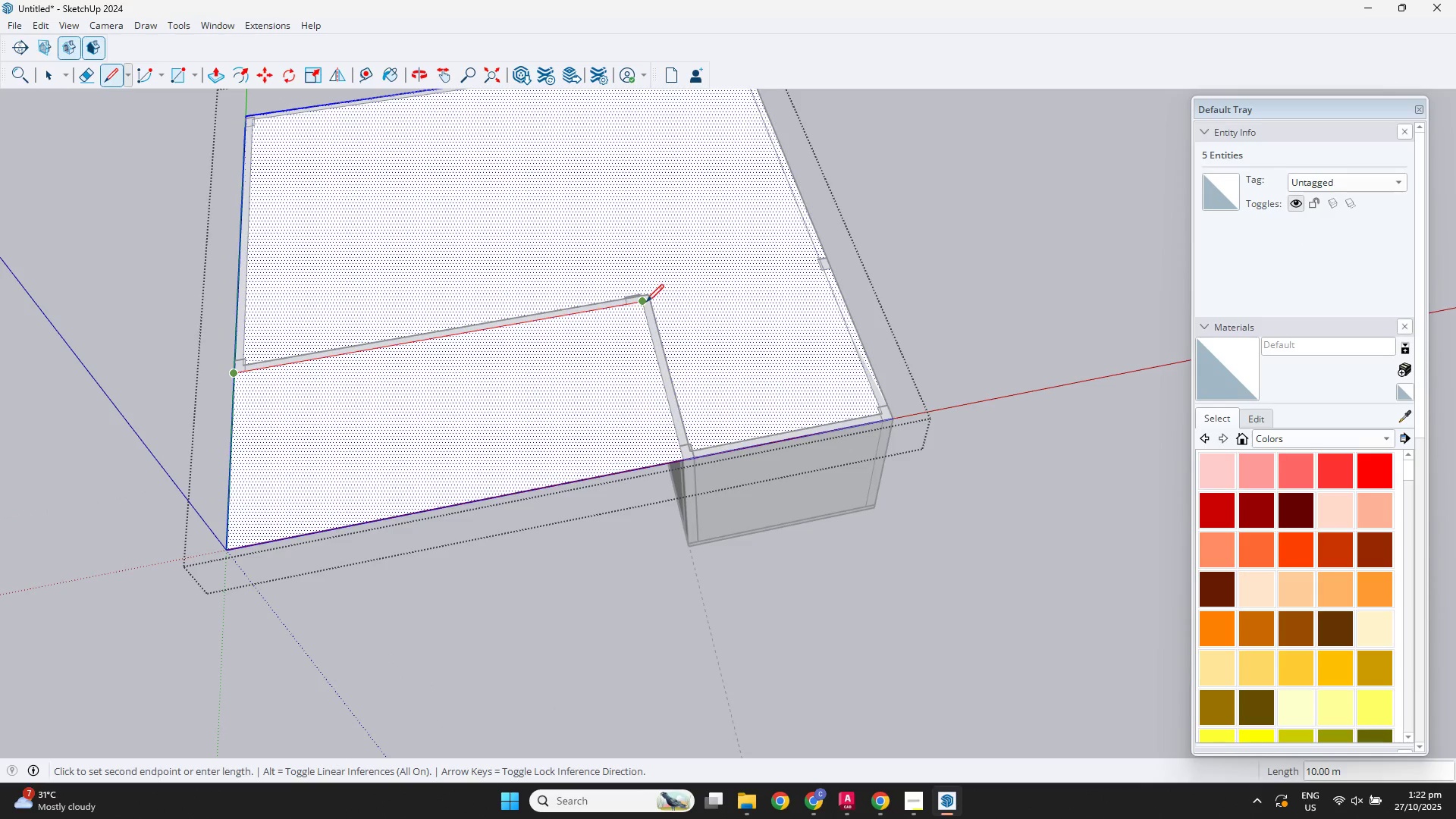 
left_click_drag(start_coordinate=[645, 302], to_coordinate=[645, 309])
 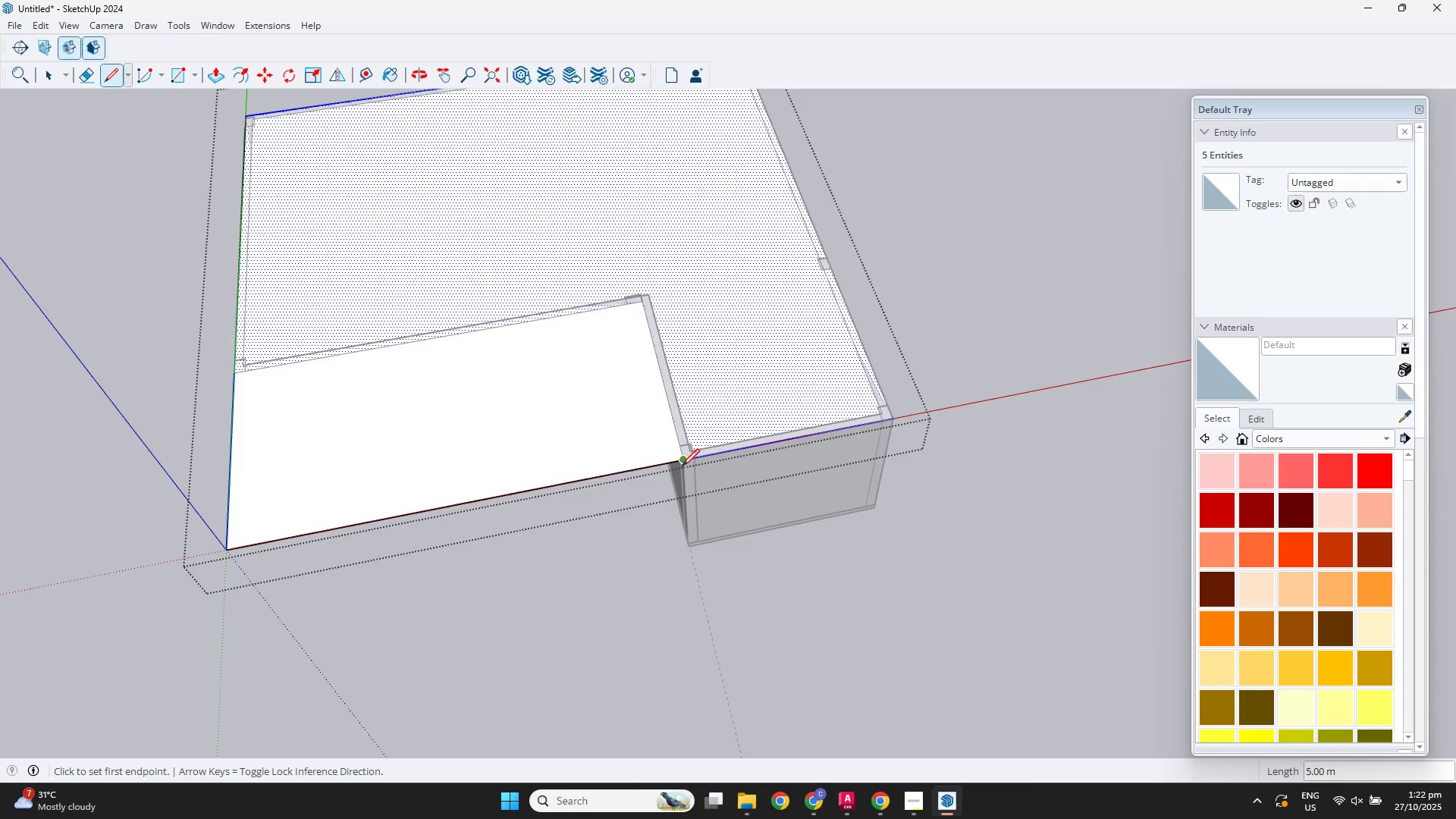 
key(E)
 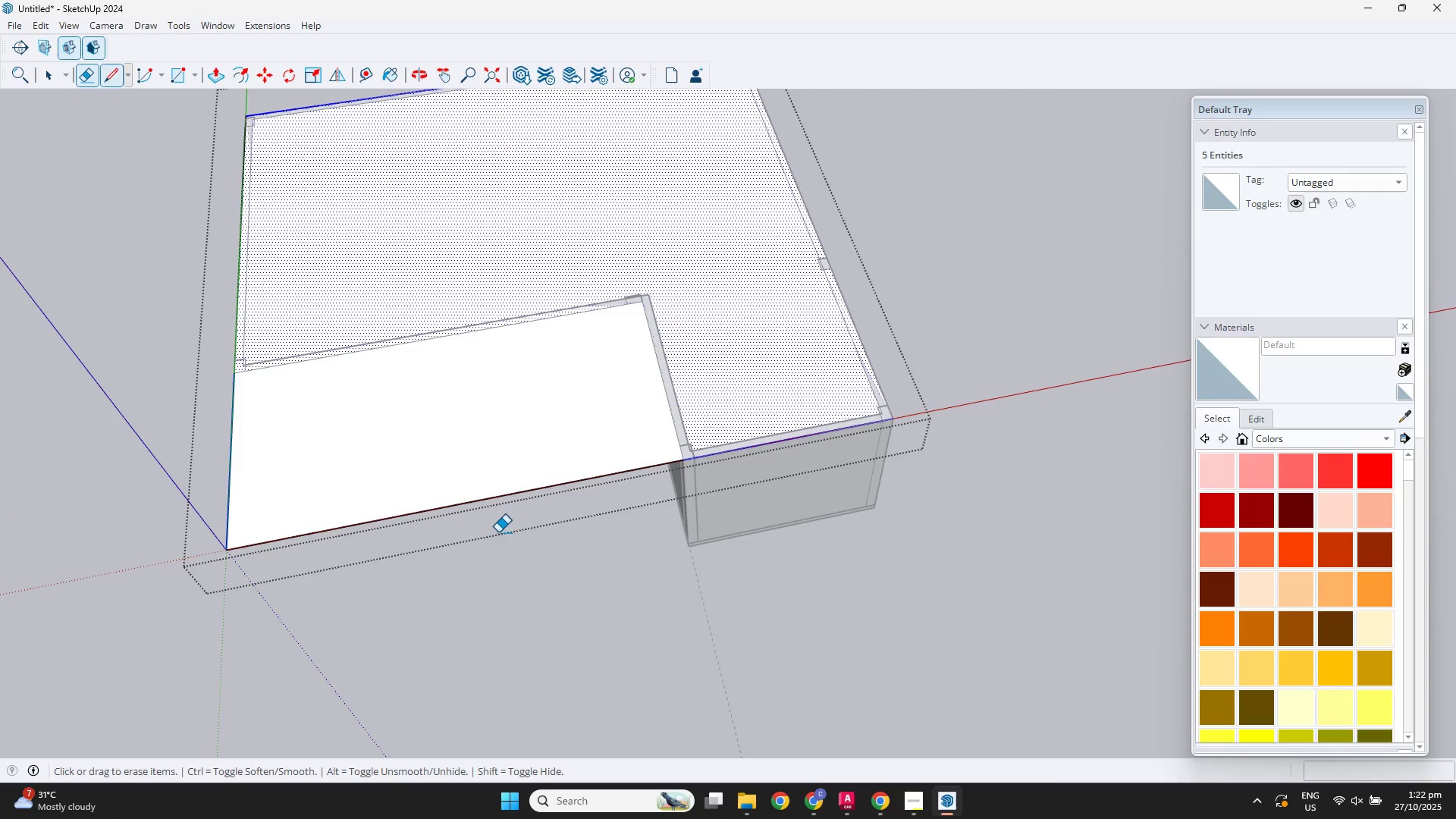 
left_click_drag(start_coordinate=[498, 532], to_coordinate=[480, 482])
 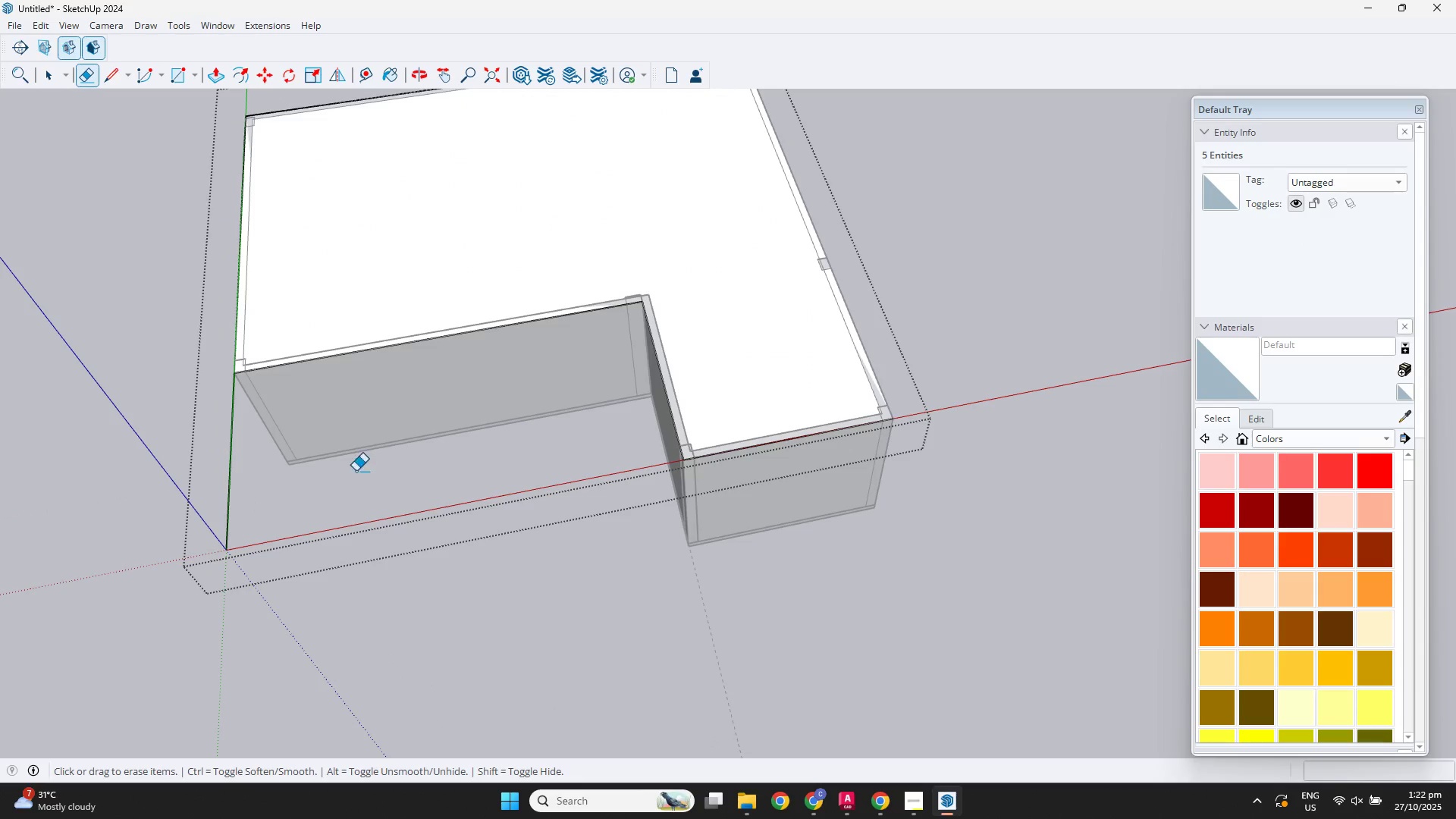 
left_click_drag(start_coordinate=[318, 472], to_coordinate=[99, 457])
 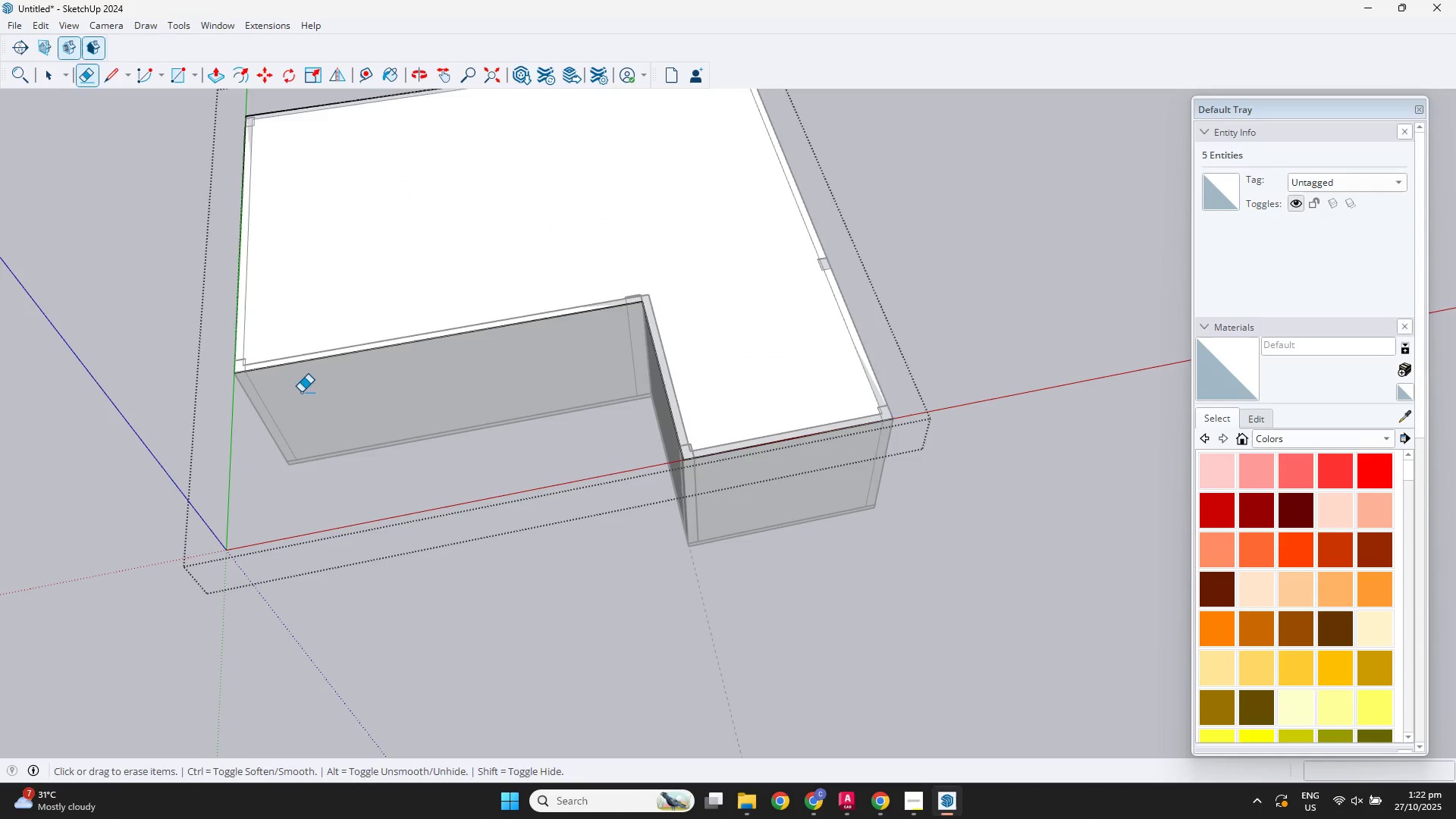 
key(Space)
 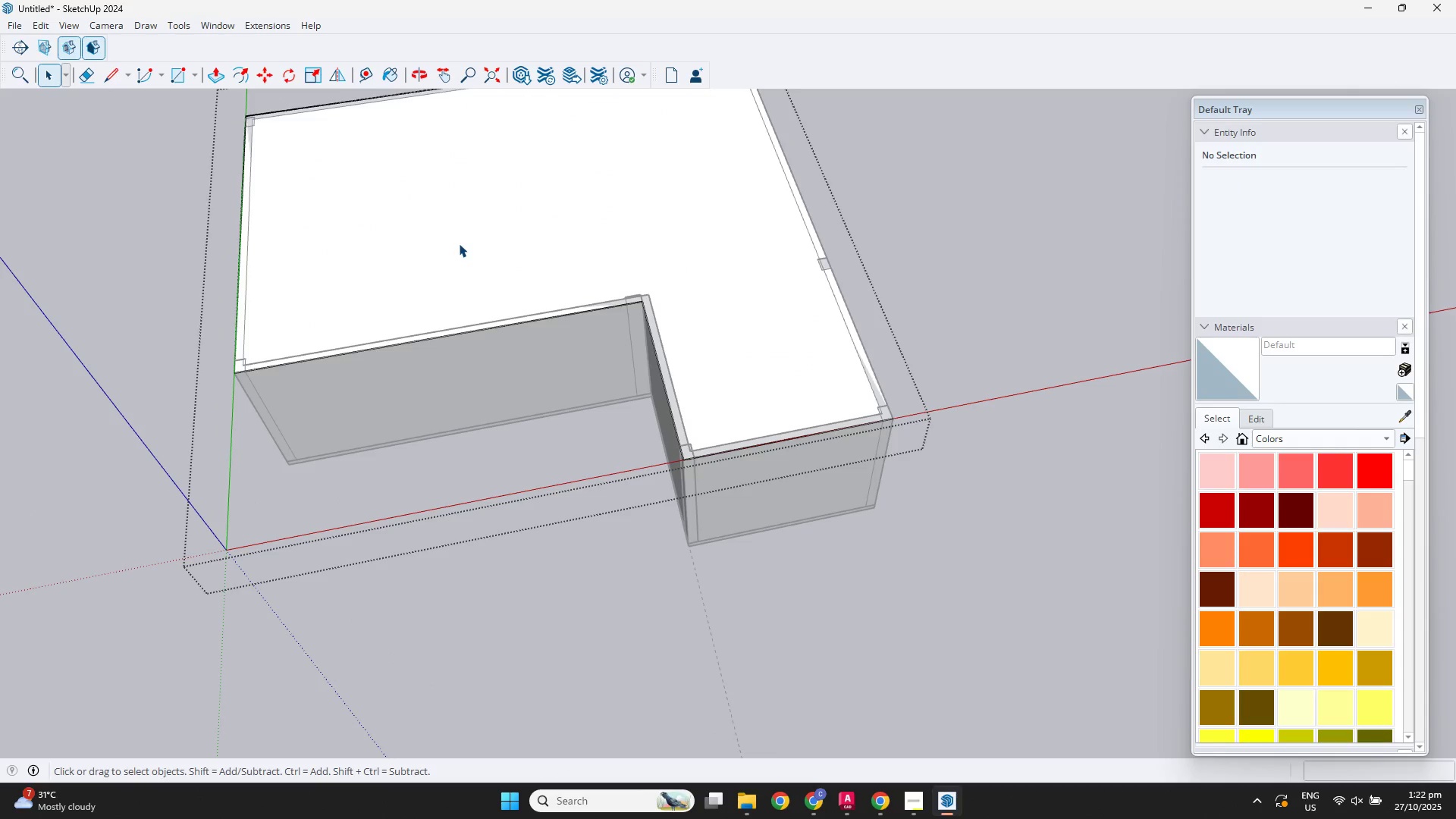 
double_click([459, 243])
 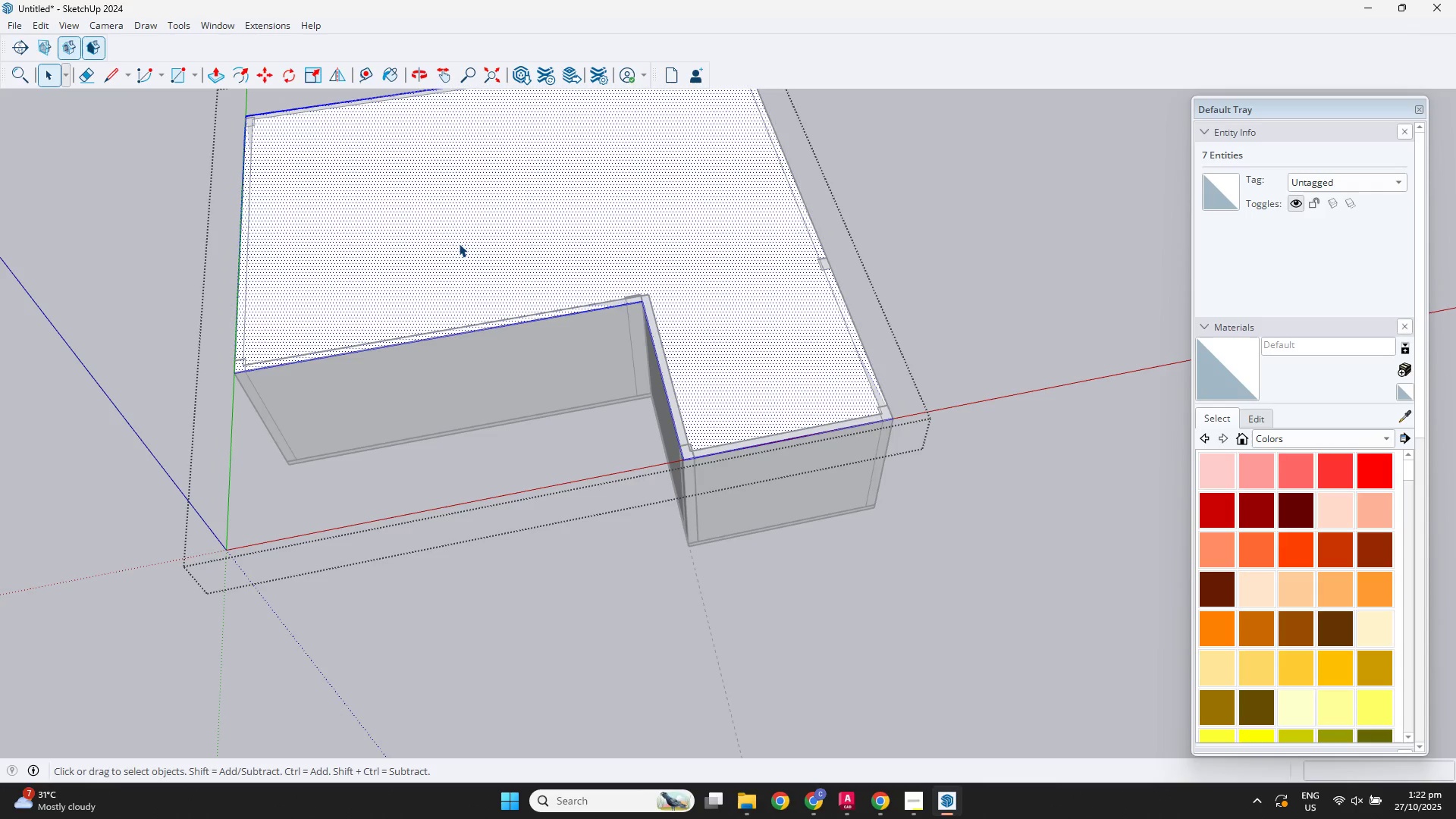 
key(F)
 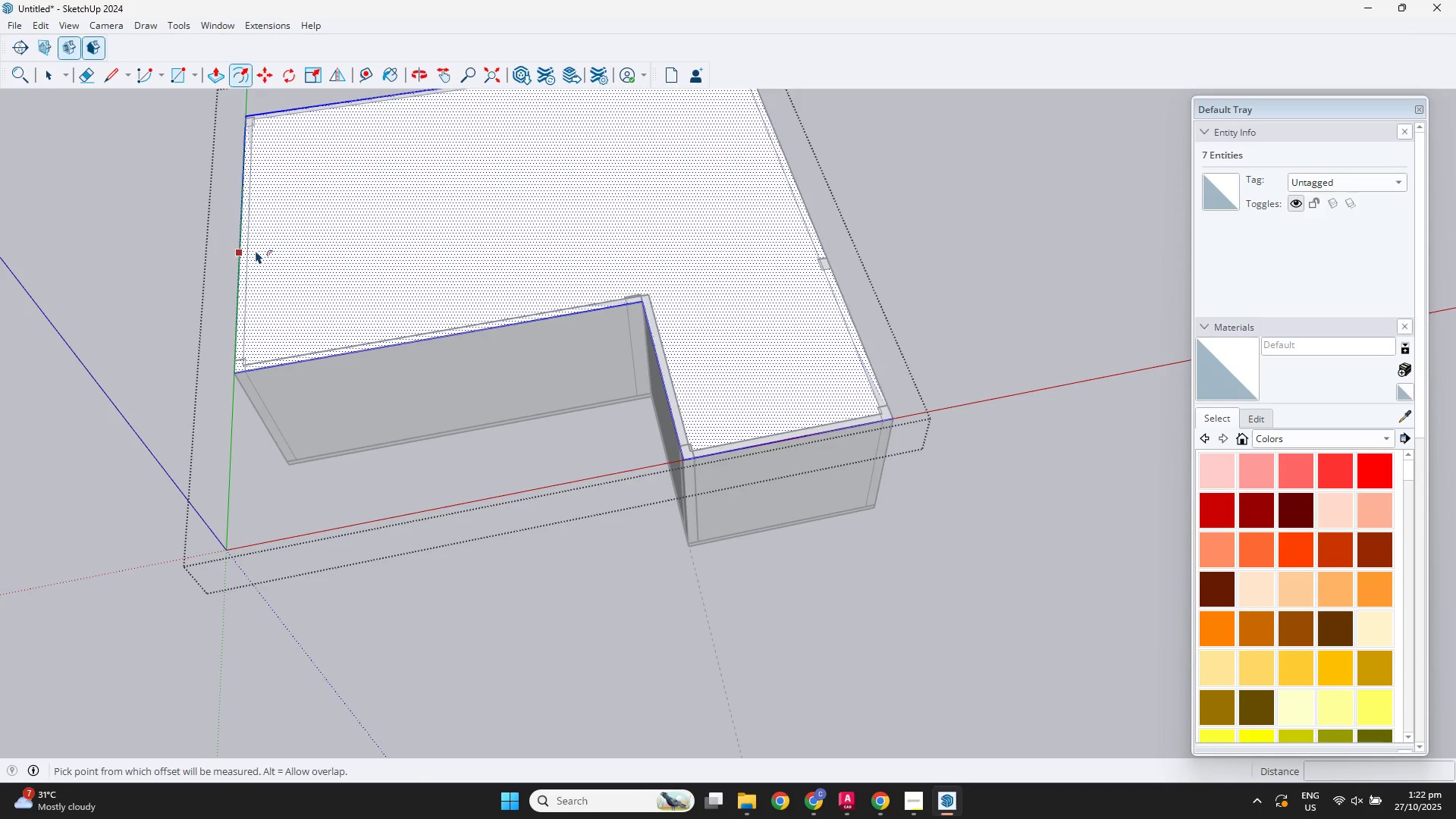 
left_click([256, 250])
 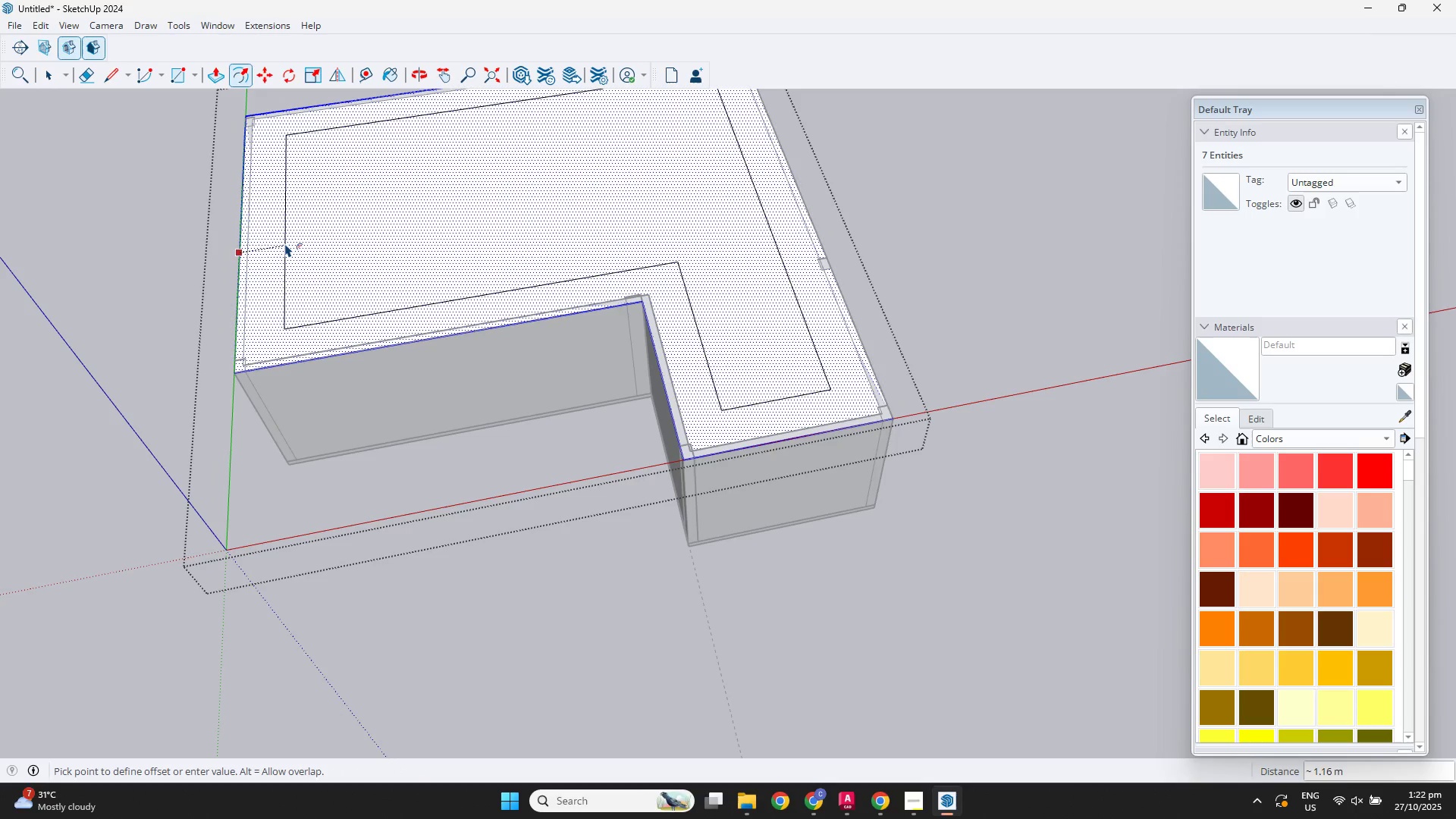 
key(NumpadDecimal)
 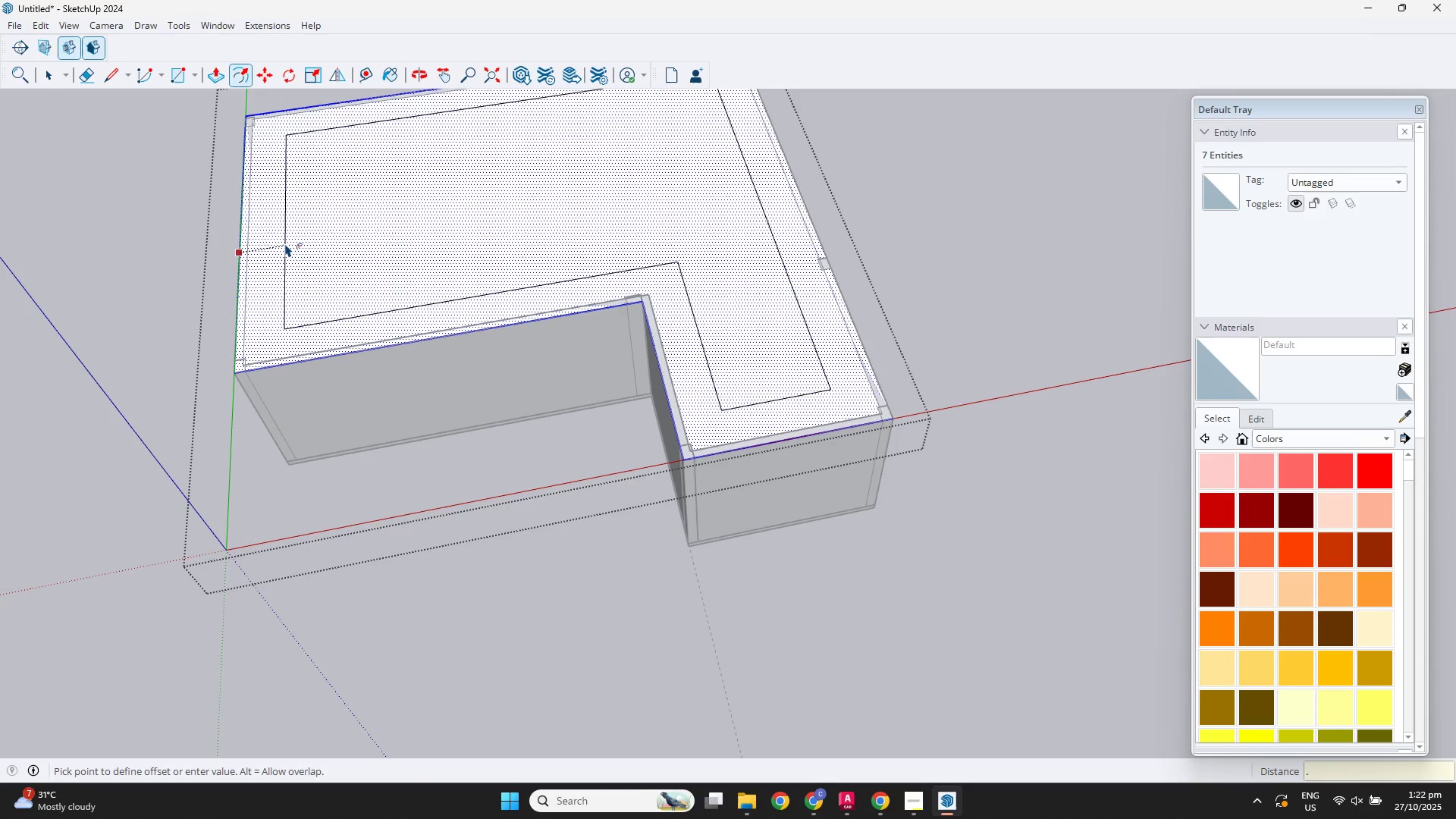 
key(Numpad2)
 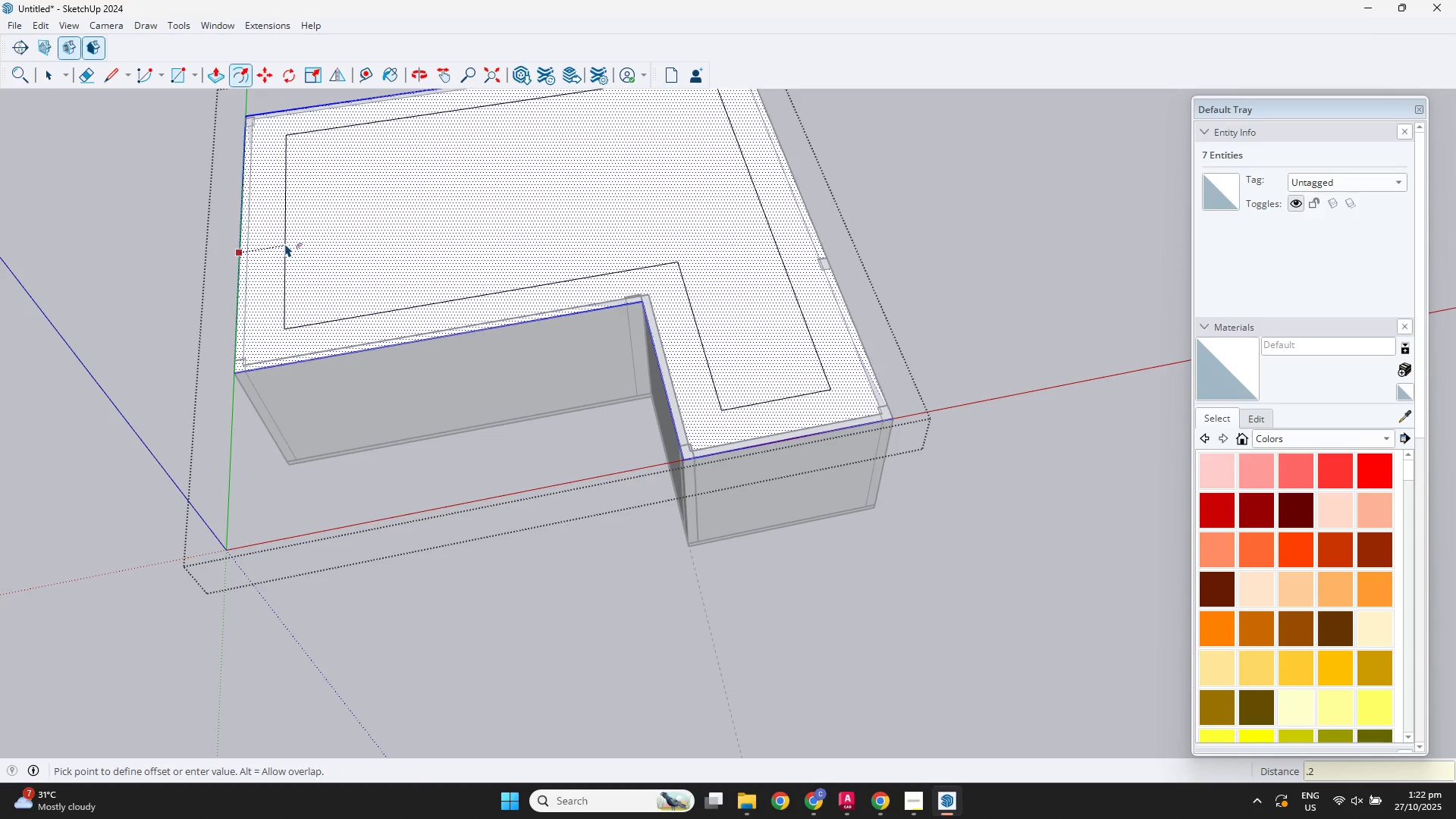 
key(NumpadEnter)
 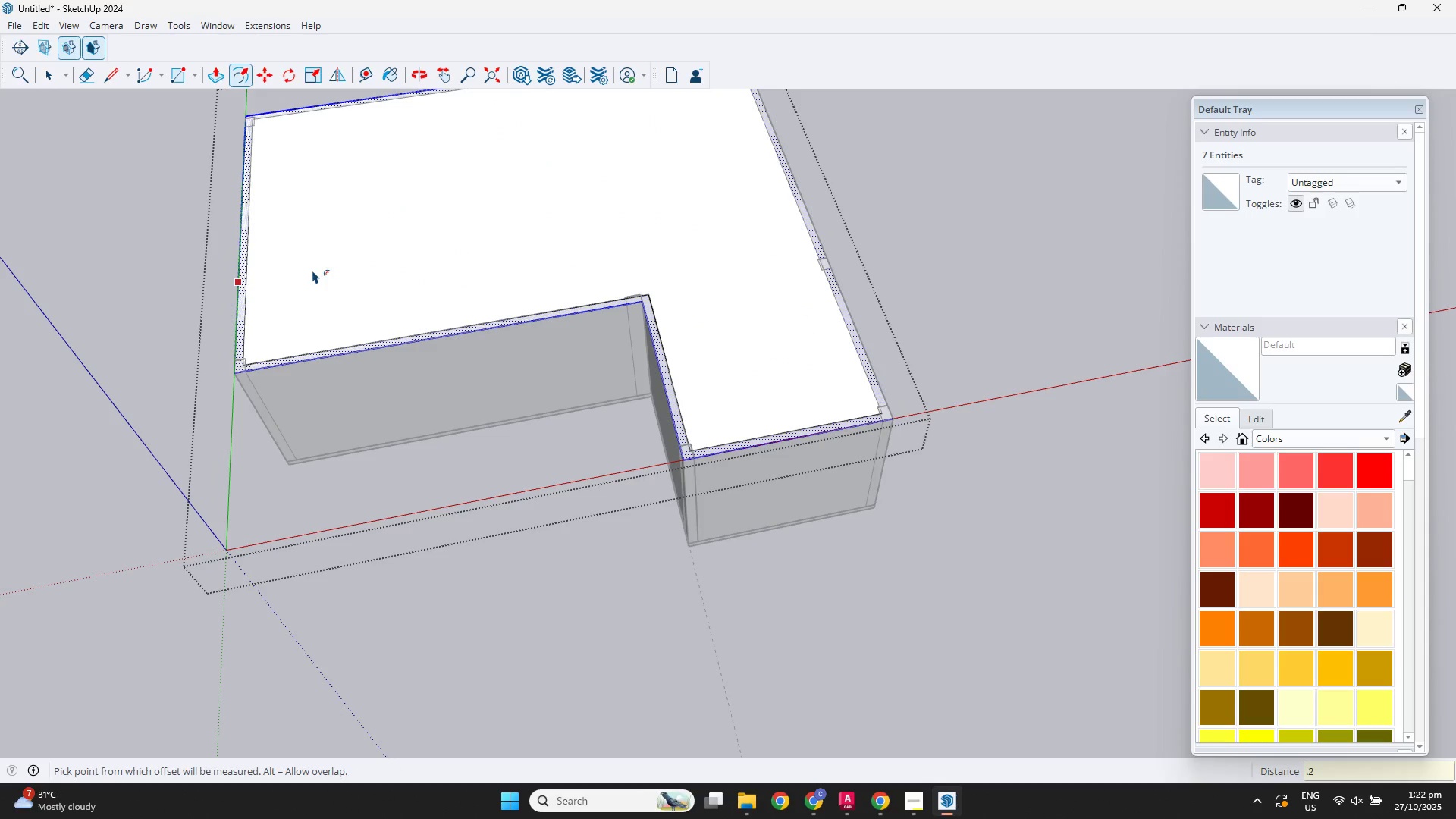 
scroll: coordinate [365, 288], scroll_direction: down, amount: 2.0
 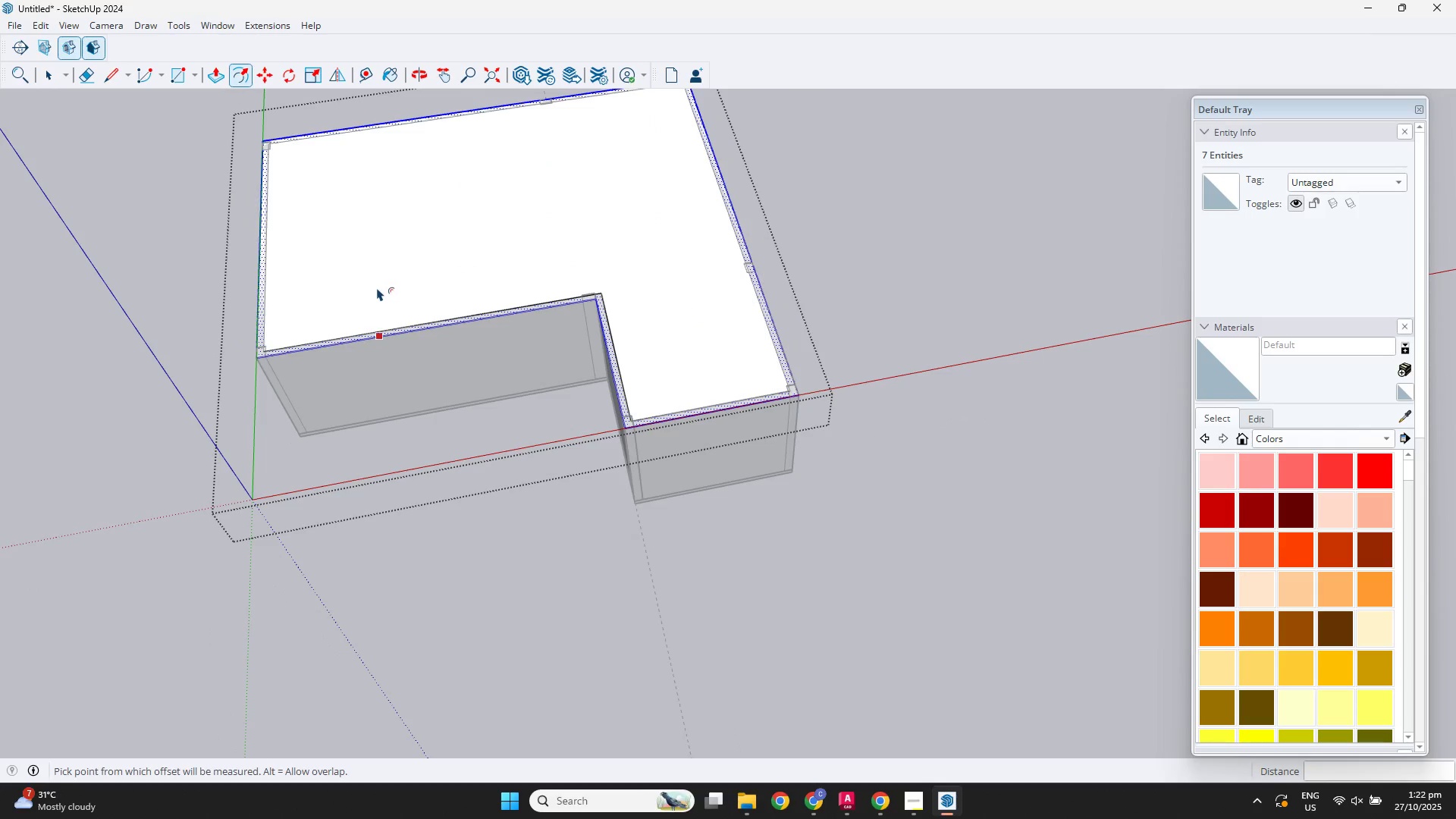 
hold_key(key=ShiftLeft, duration=0.61)
 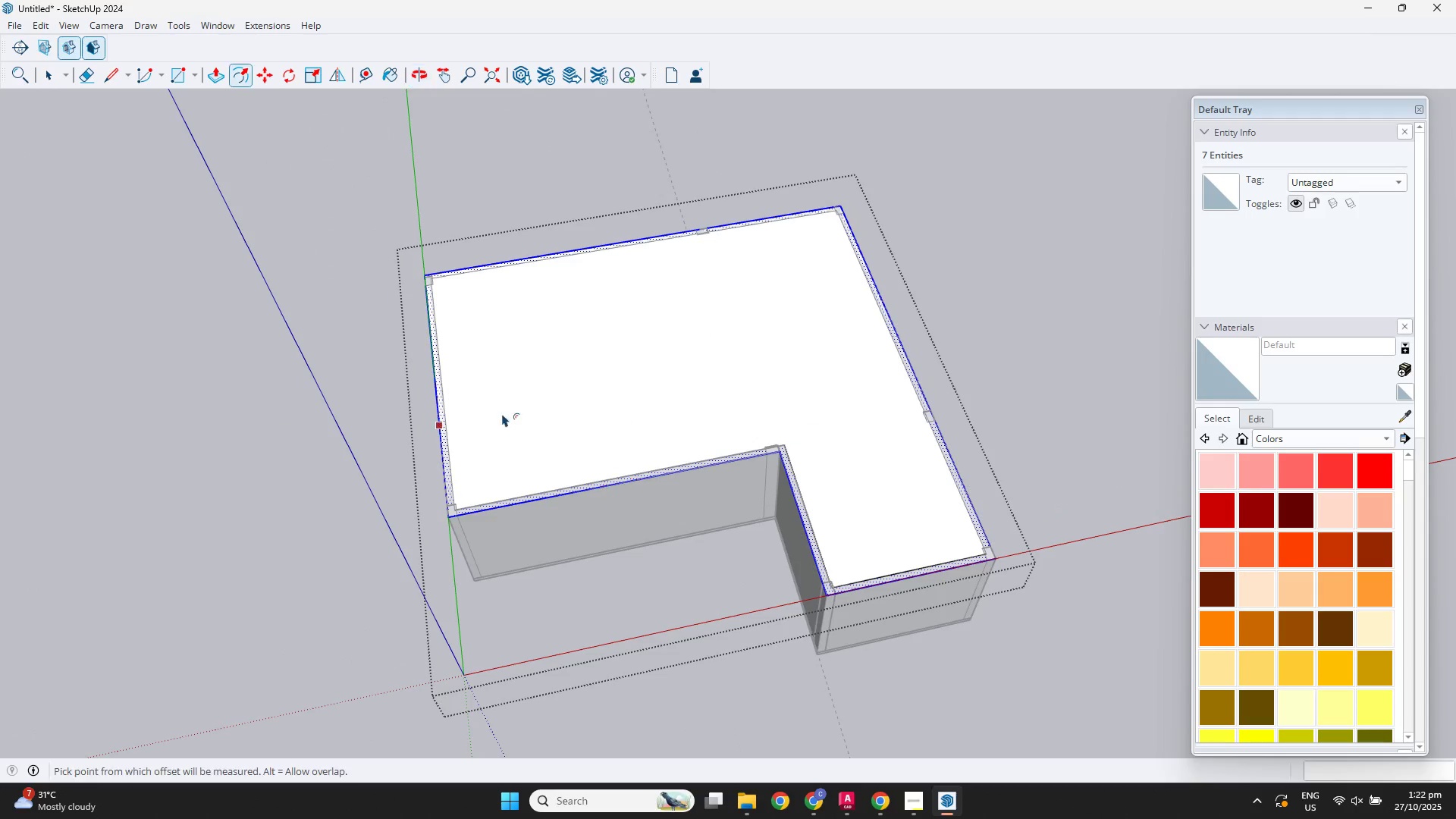 
key(Control+Z)
 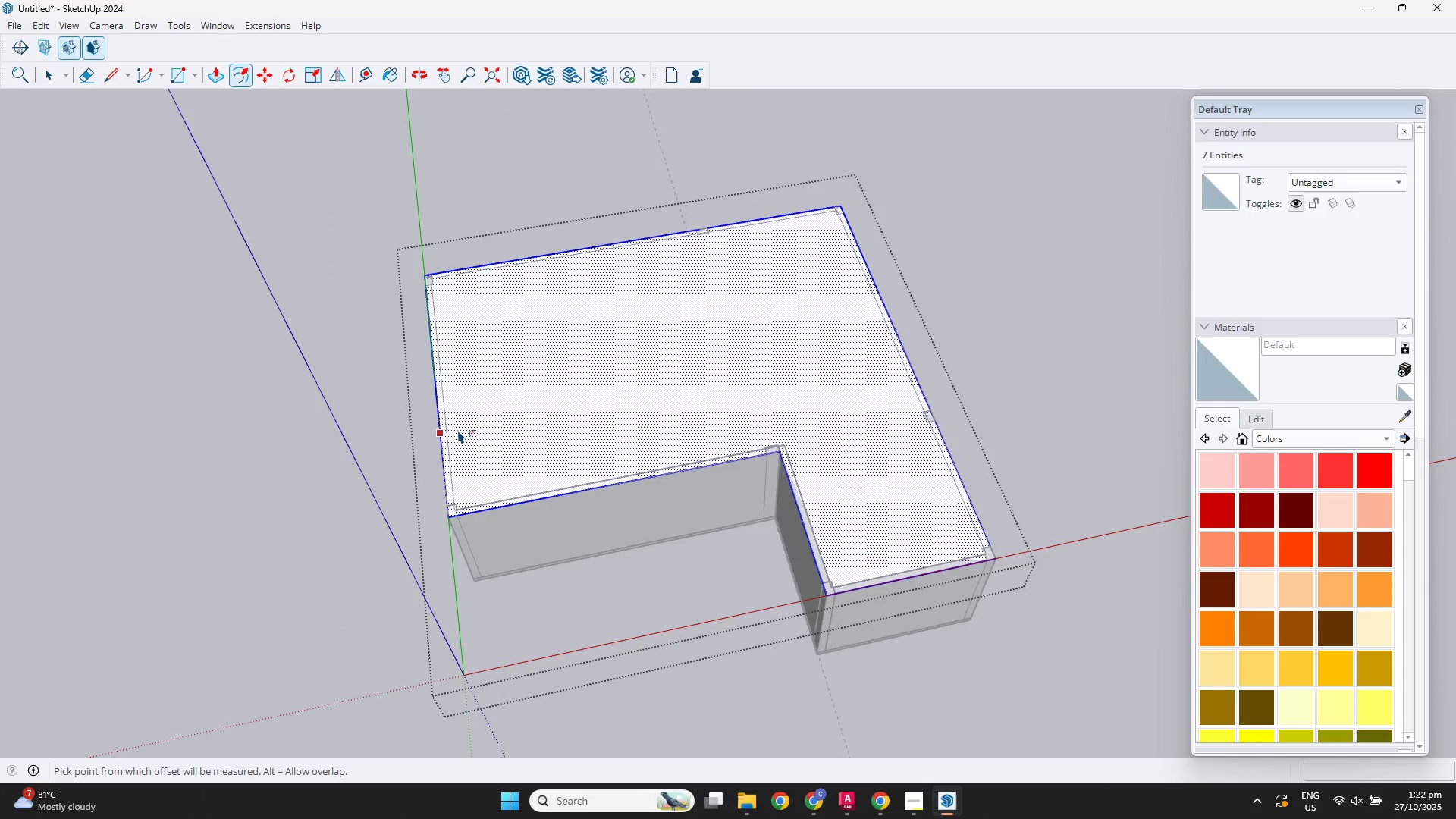 
scroll: coordinate [456, 434], scroll_direction: up, amount: 1.0
 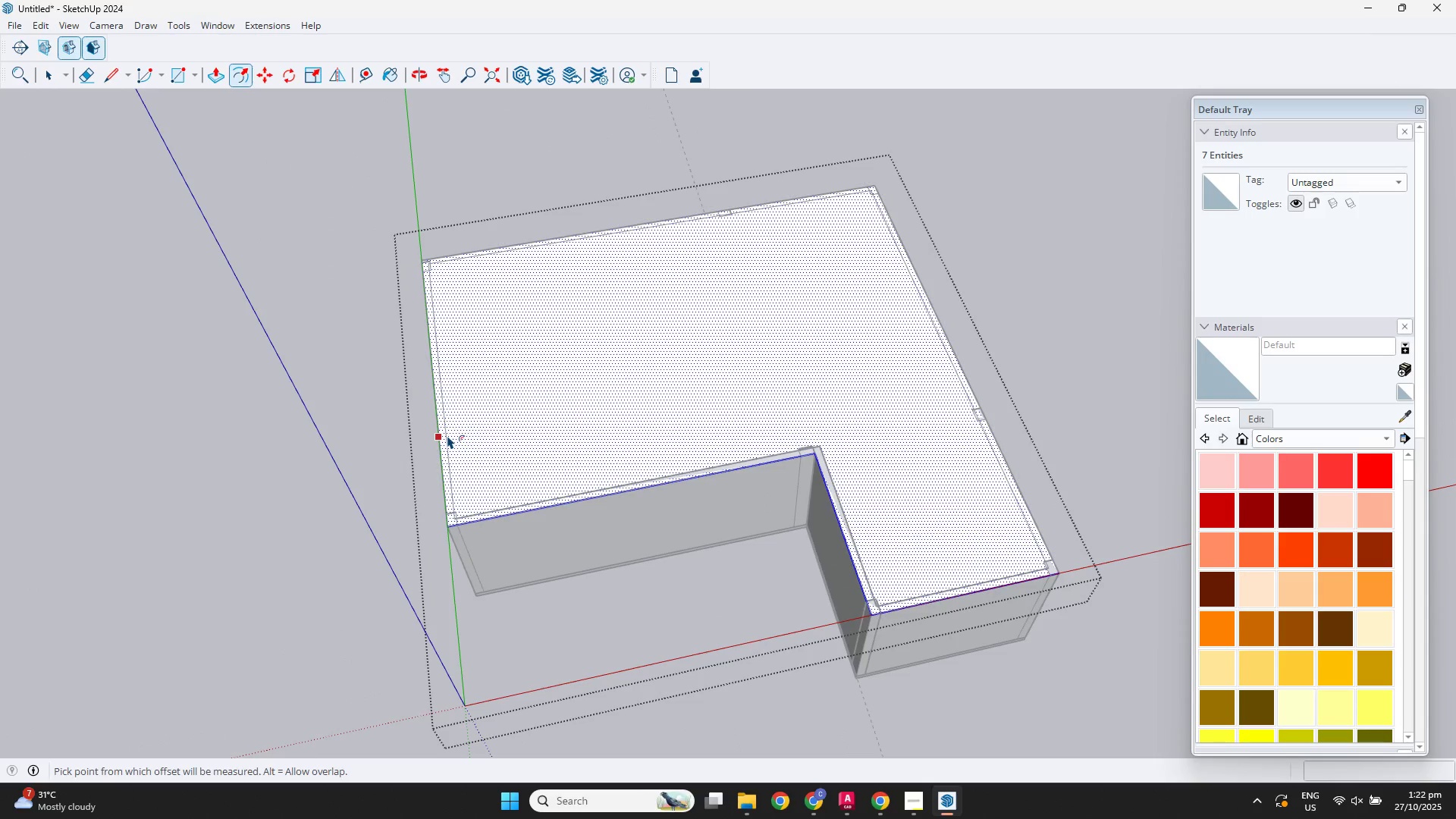 
left_click([447, 435])
 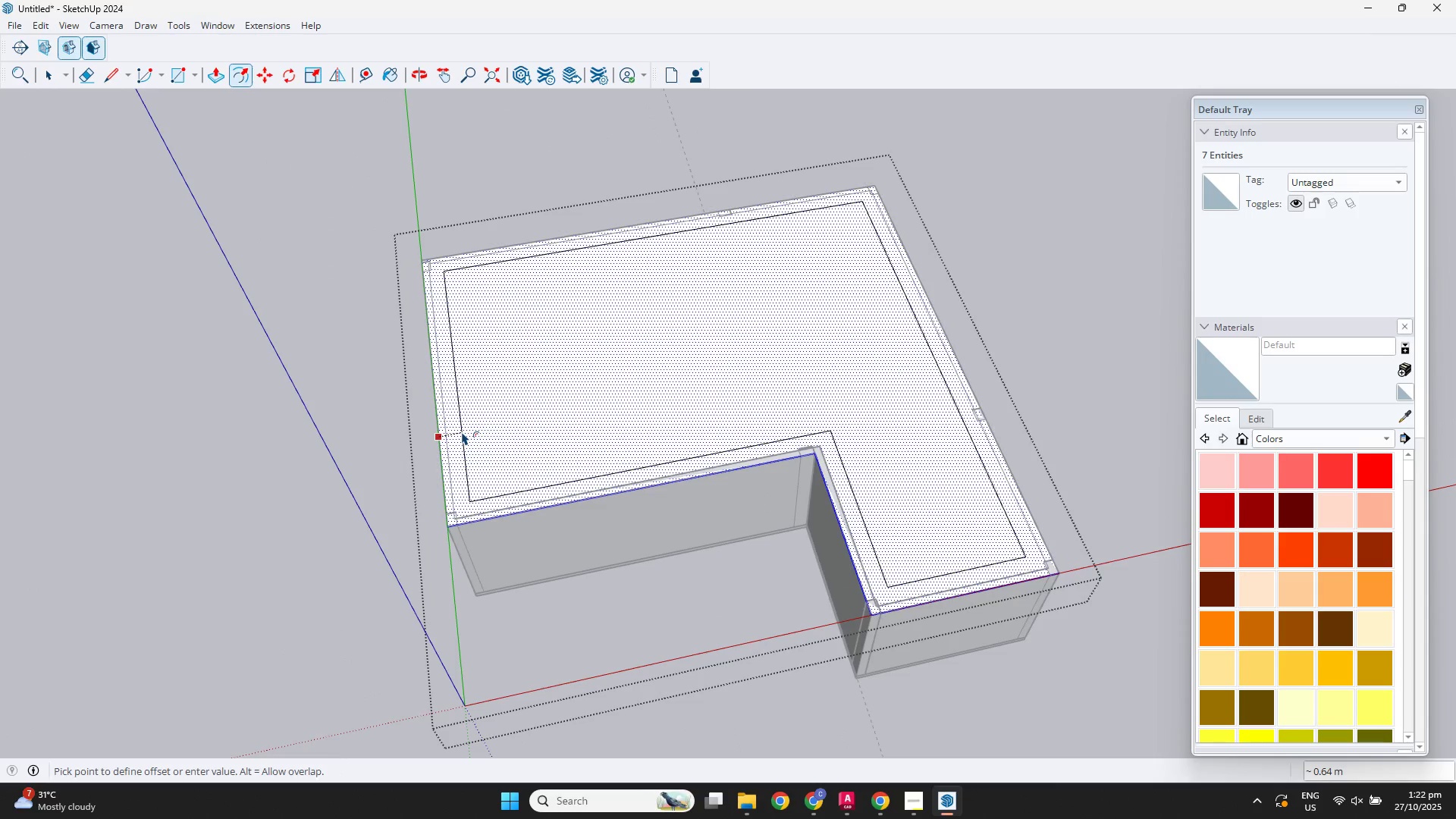 
key(NumpadDecimal)
 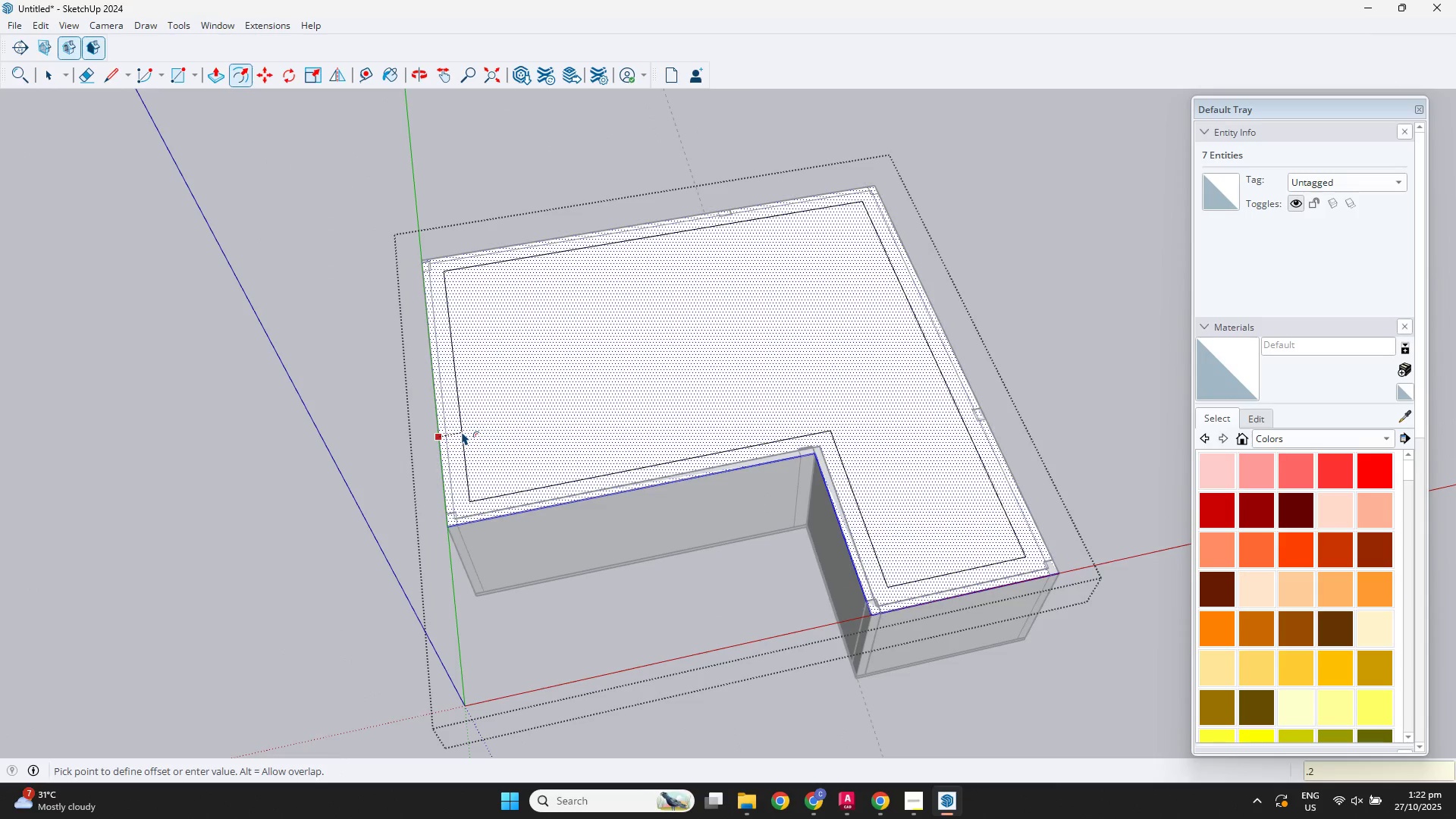 
key(Numpad2)
 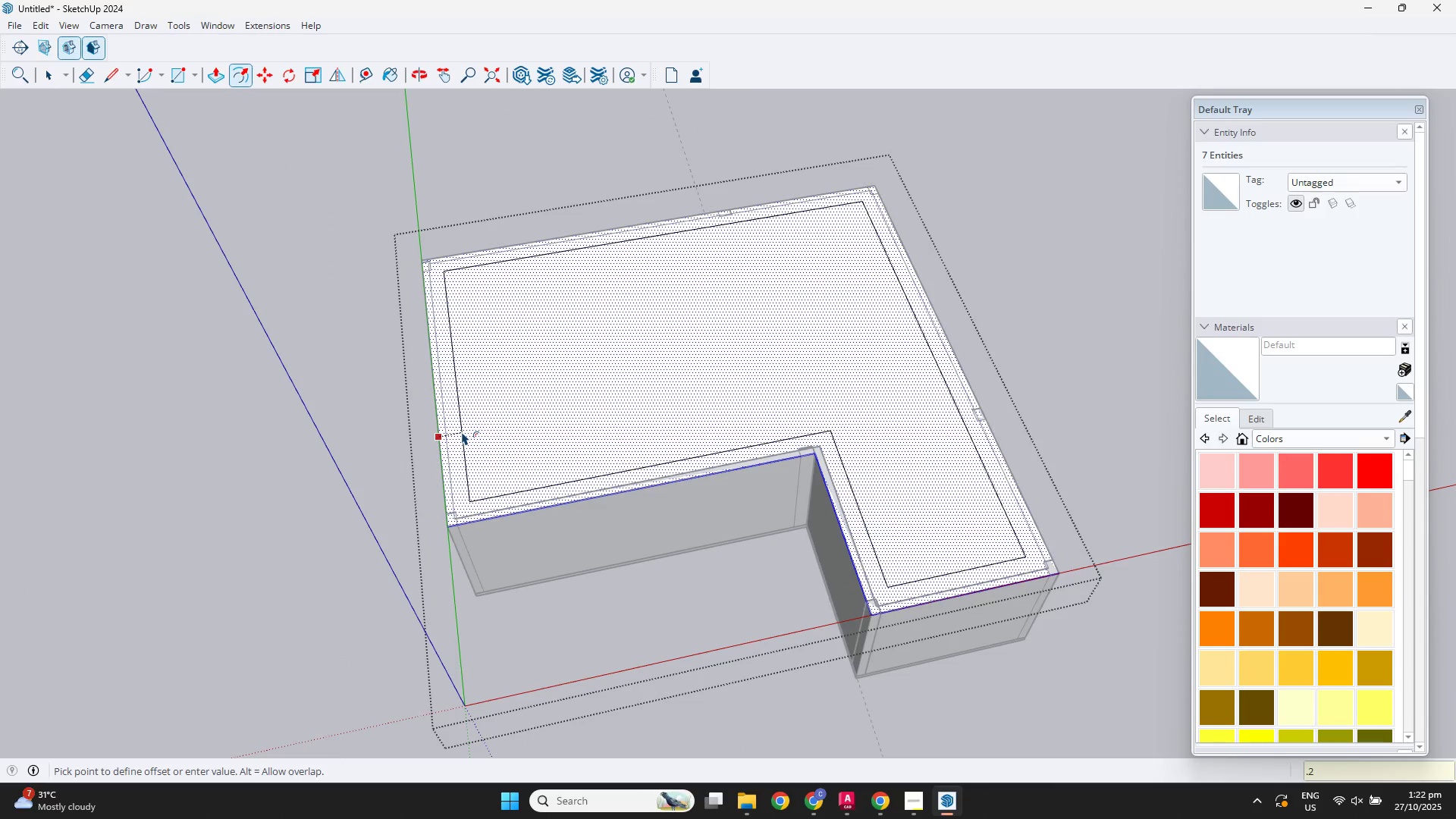 
key(Numpad5)
 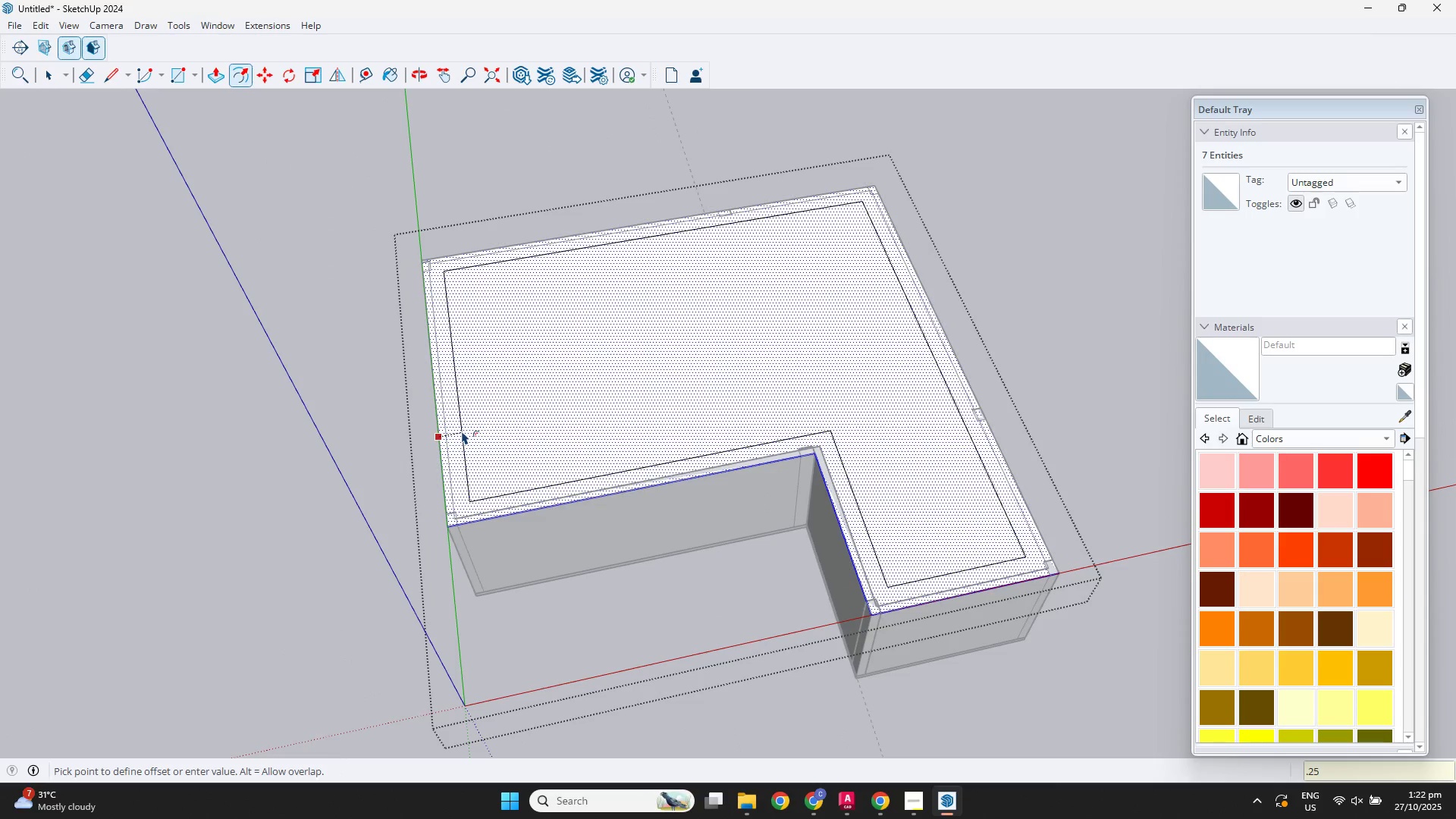 
key(NumpadEnter)
 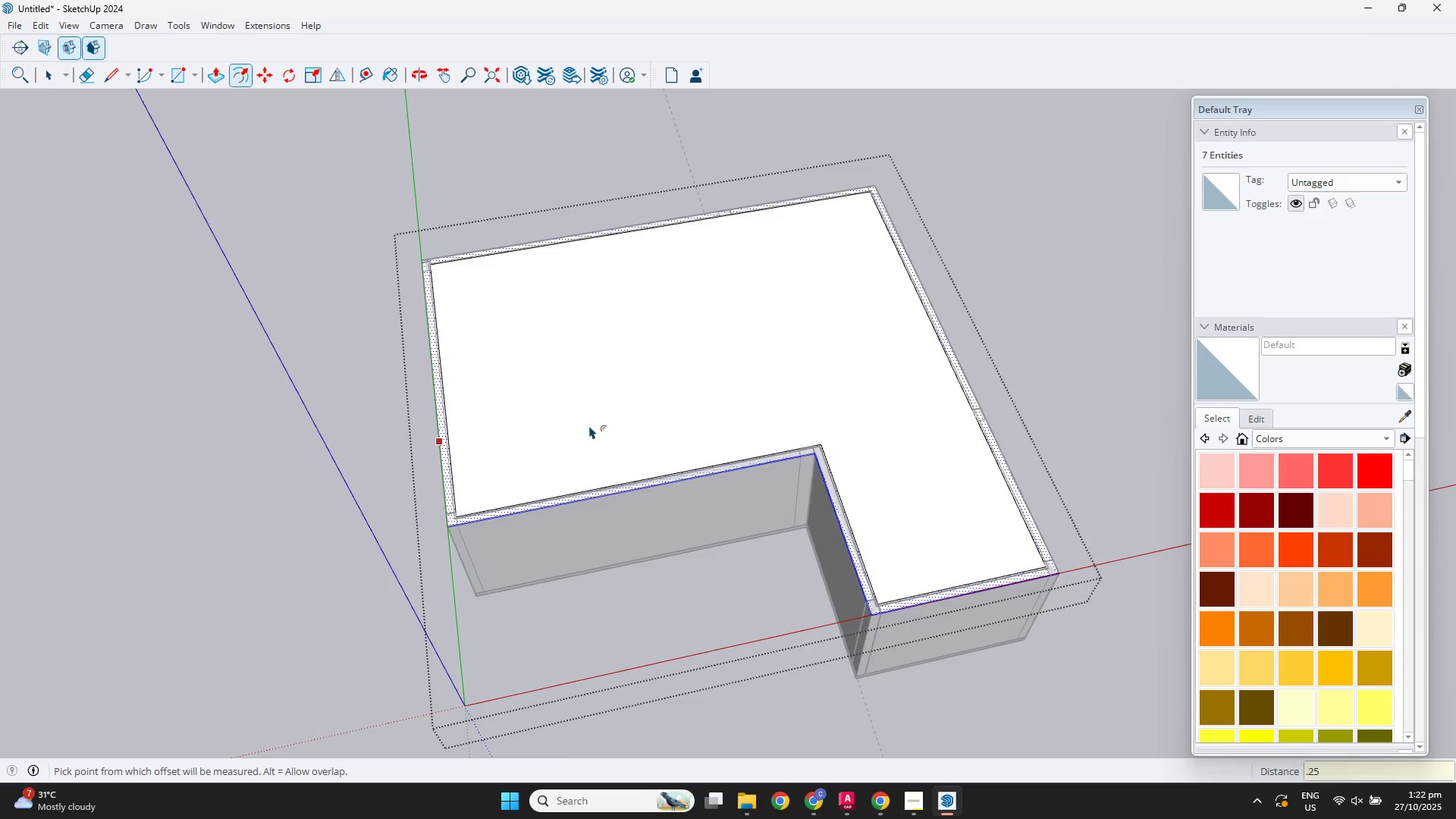 
scroll: coordinate [356, 507], scroll_direction: up, amount: 6.0
 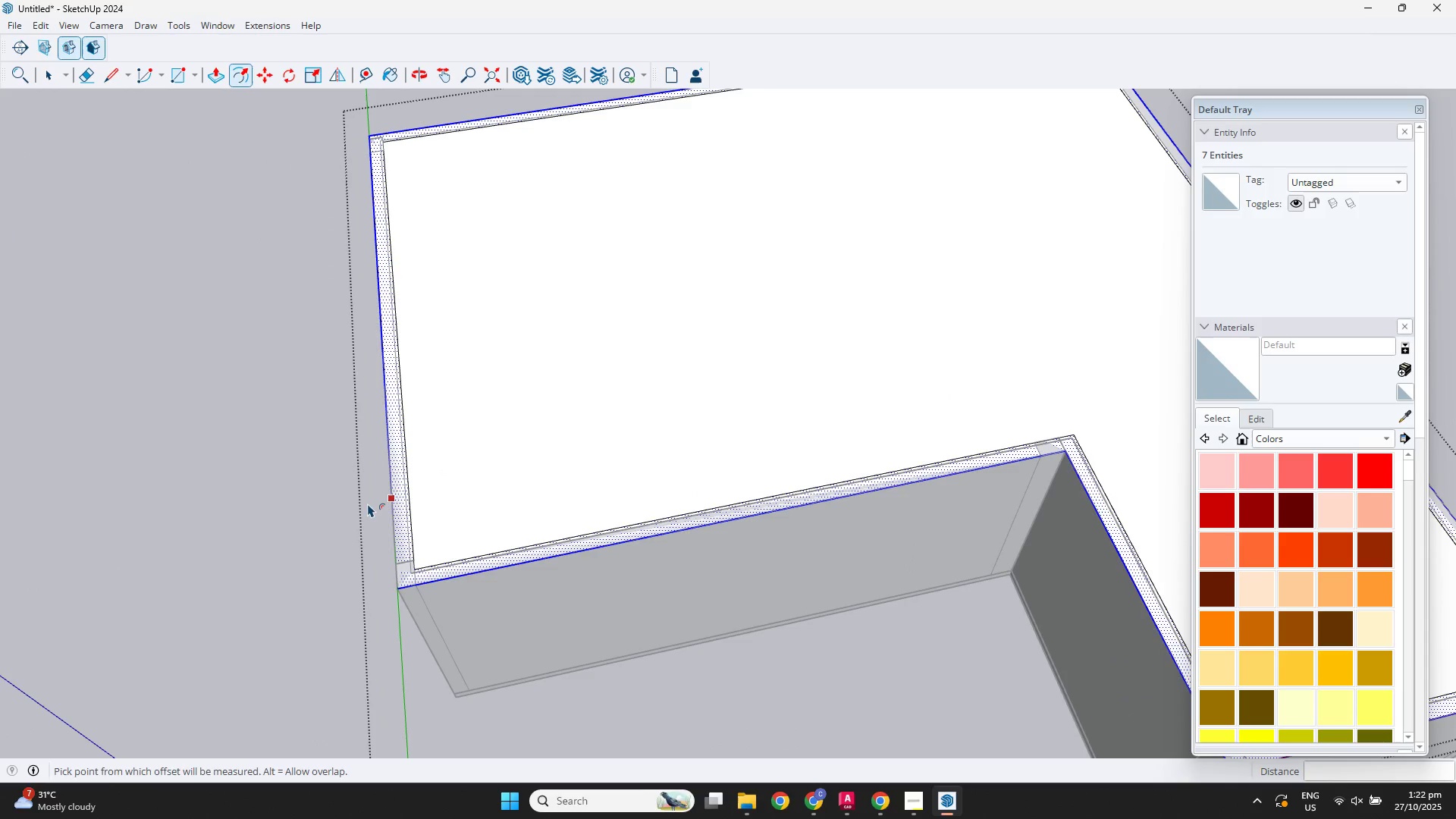 
key(Space)
 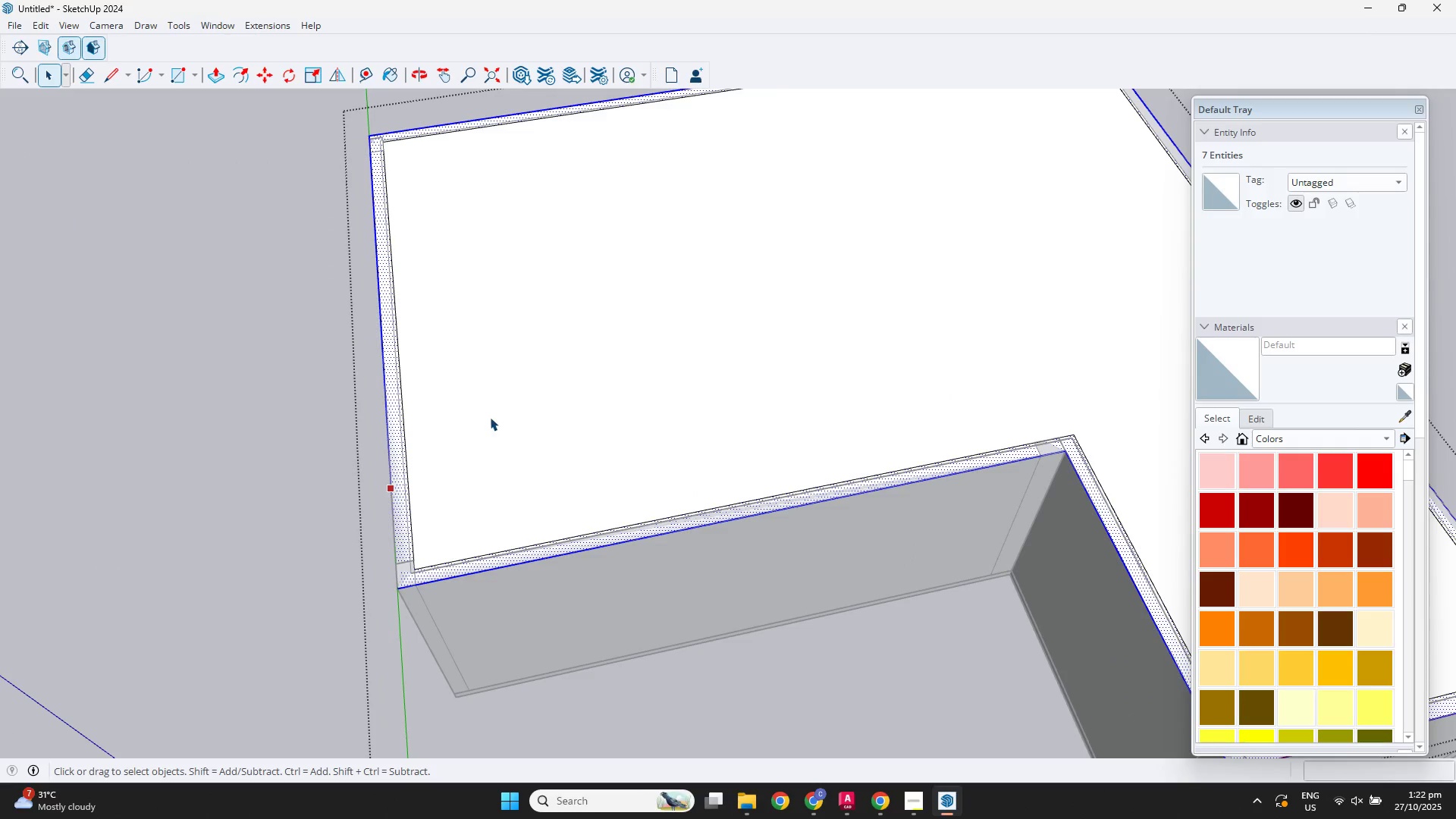 
left_click([497, 412])
 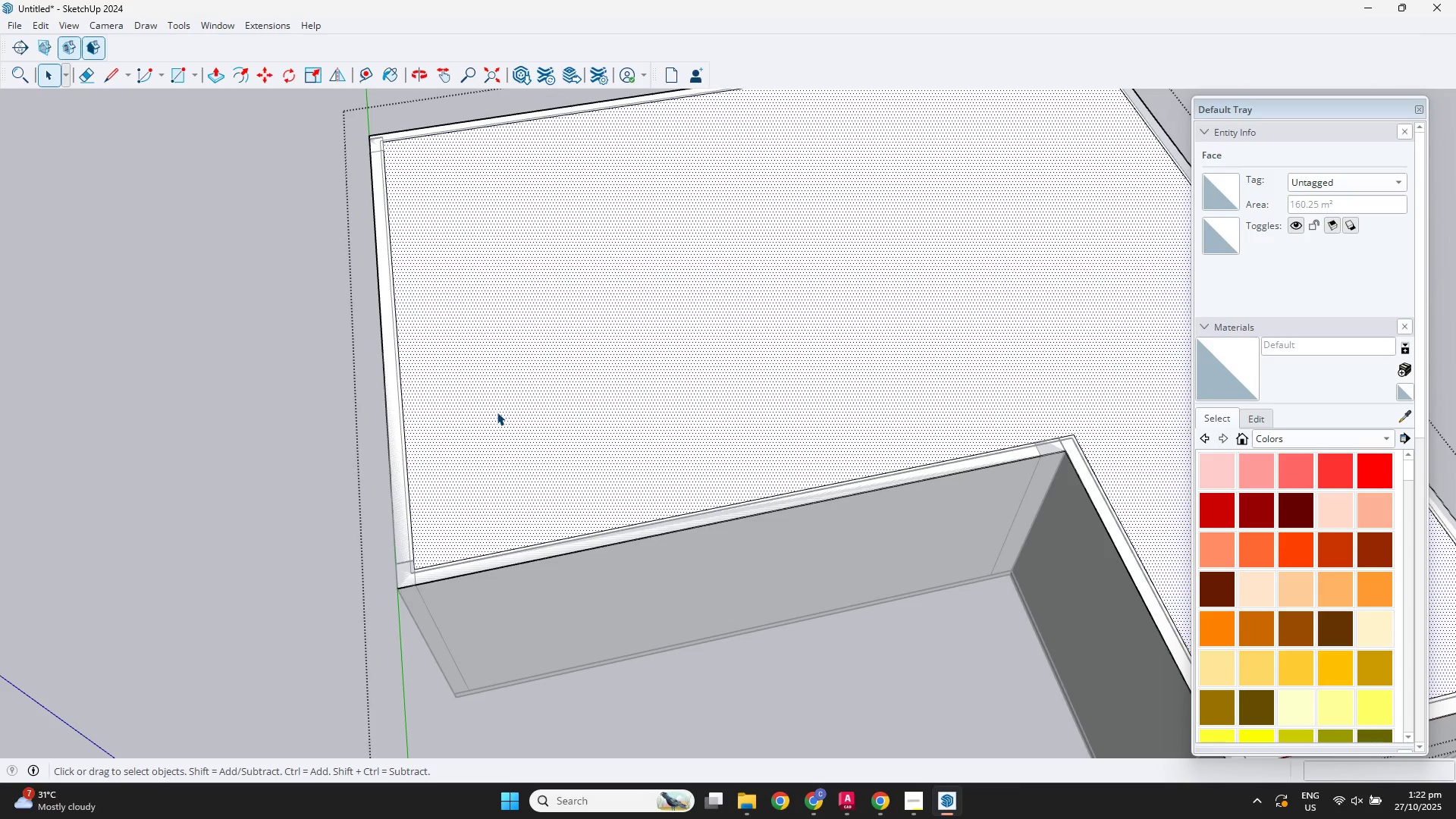 
key(Delete)
 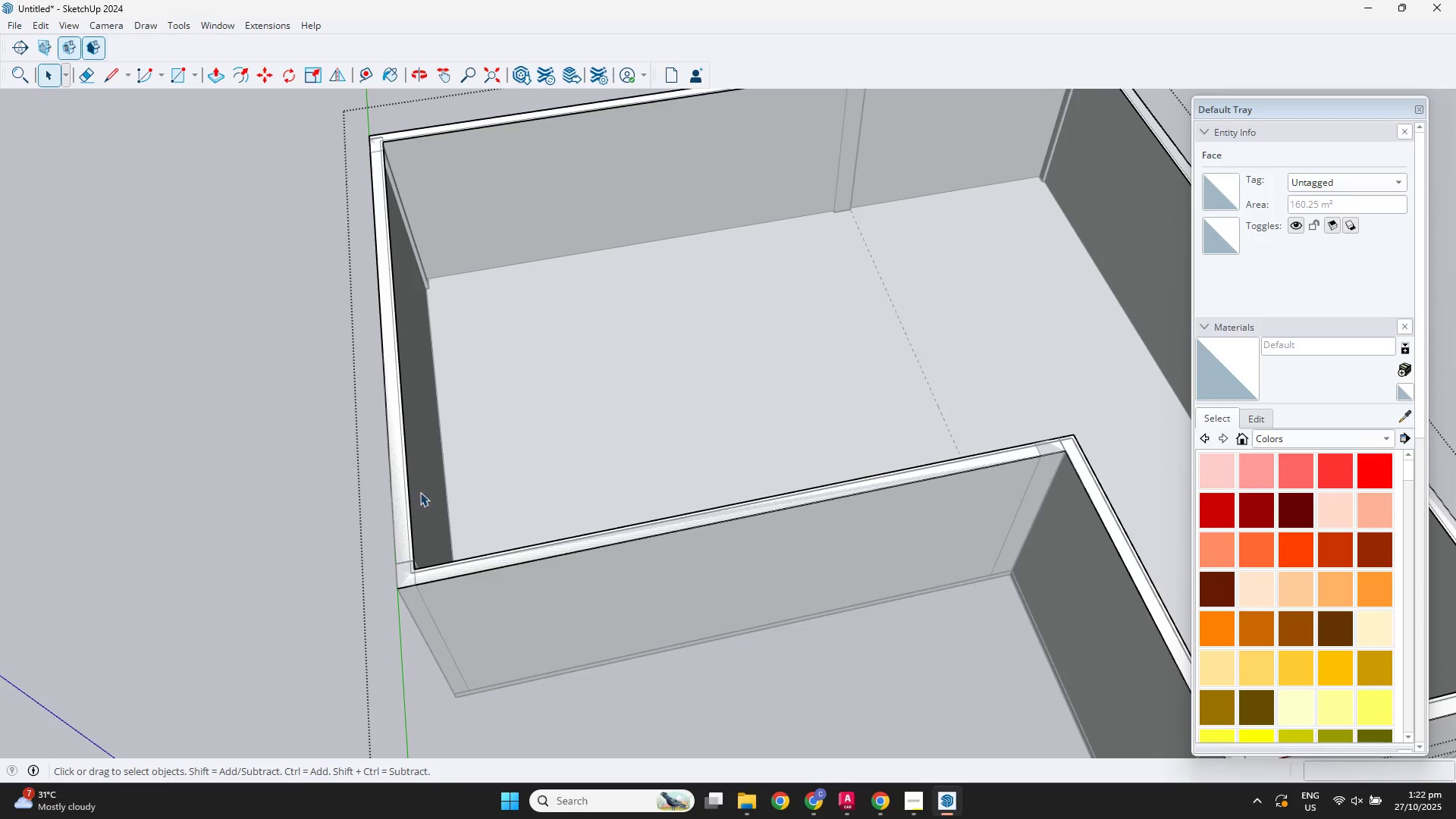 
scroll: coordinate [410, 500], scroll_direction: up, amount: 4.0
 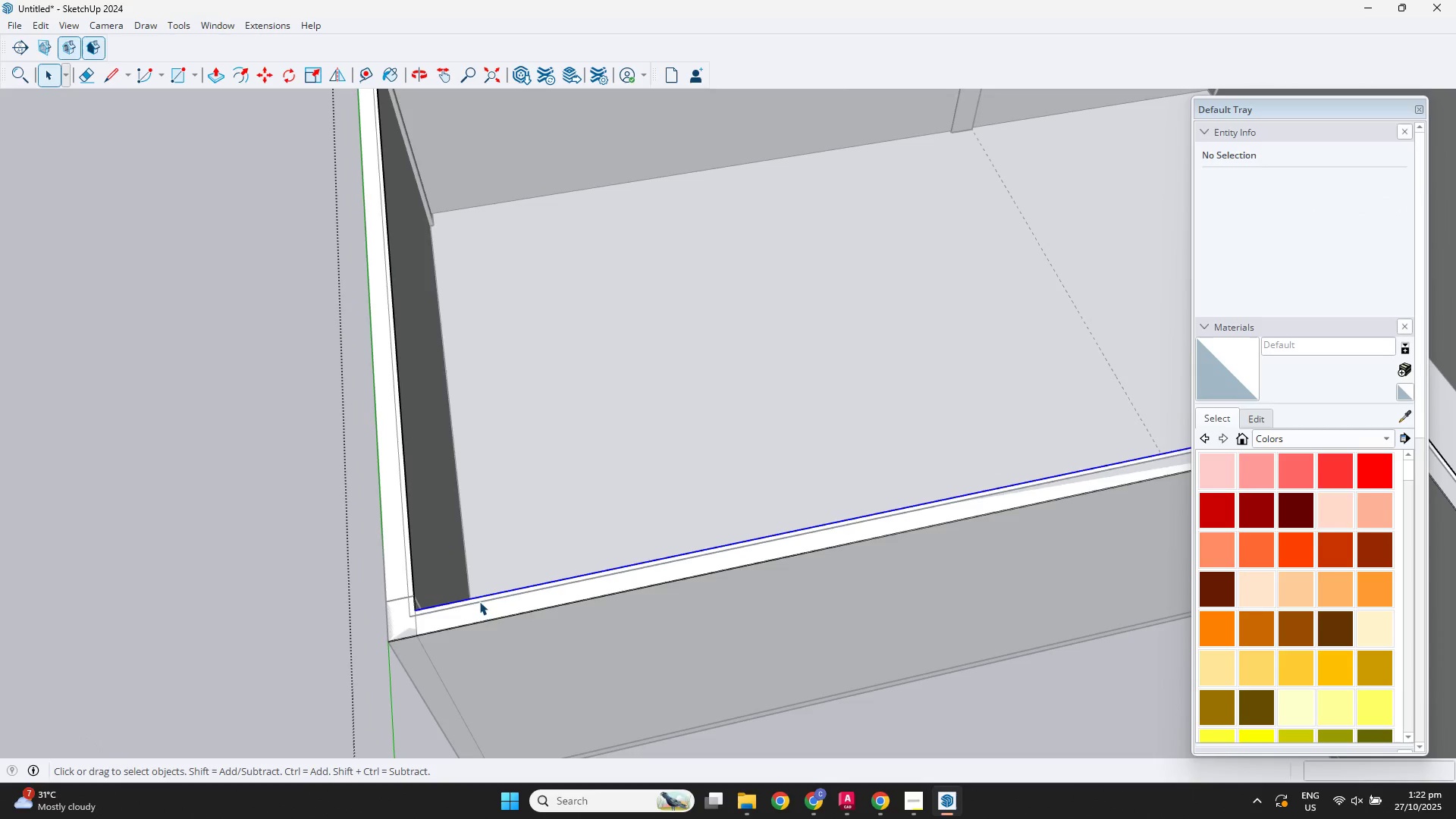 
double_click([485, 605])
 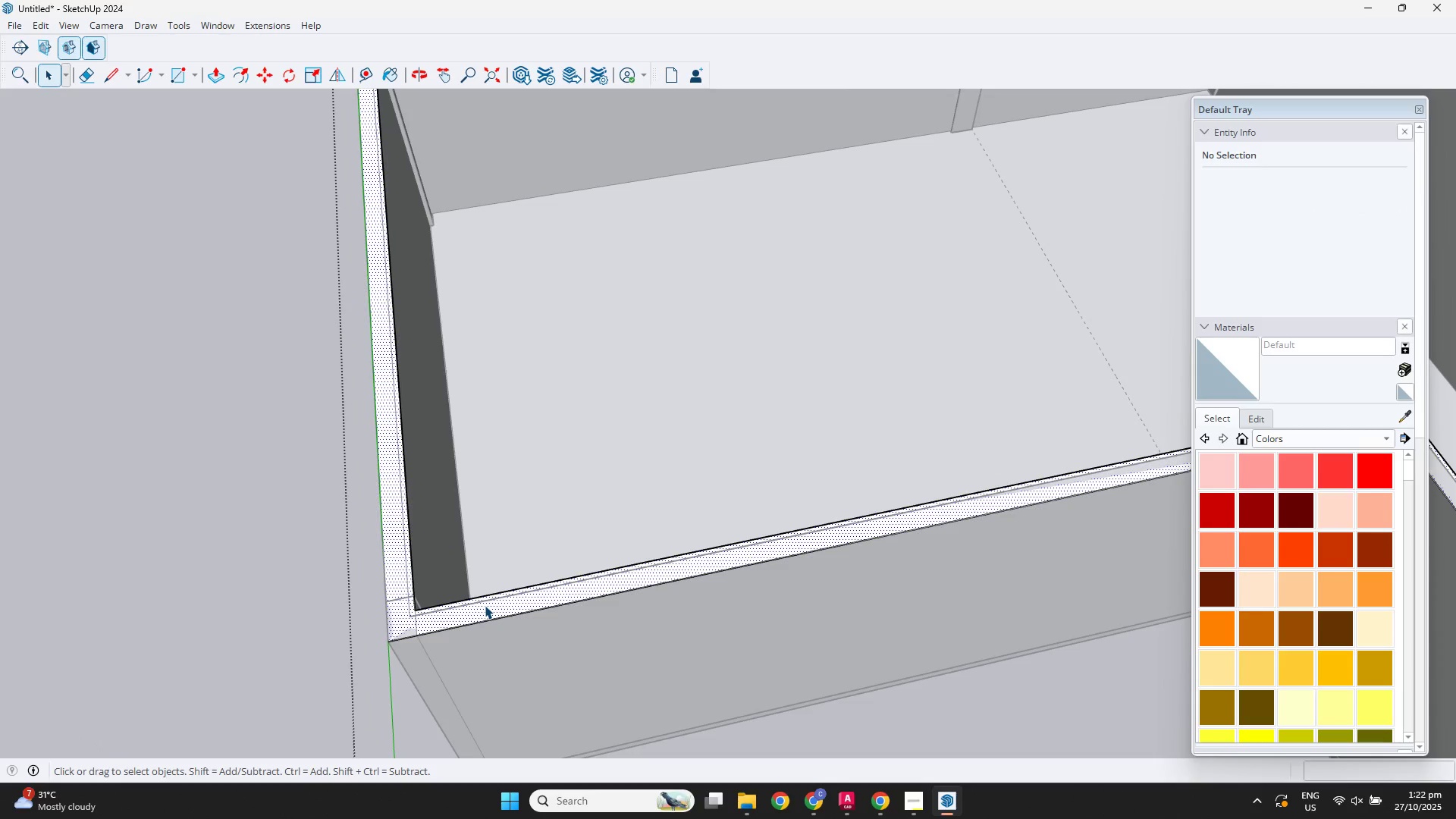 
triple_click([485, 605])
 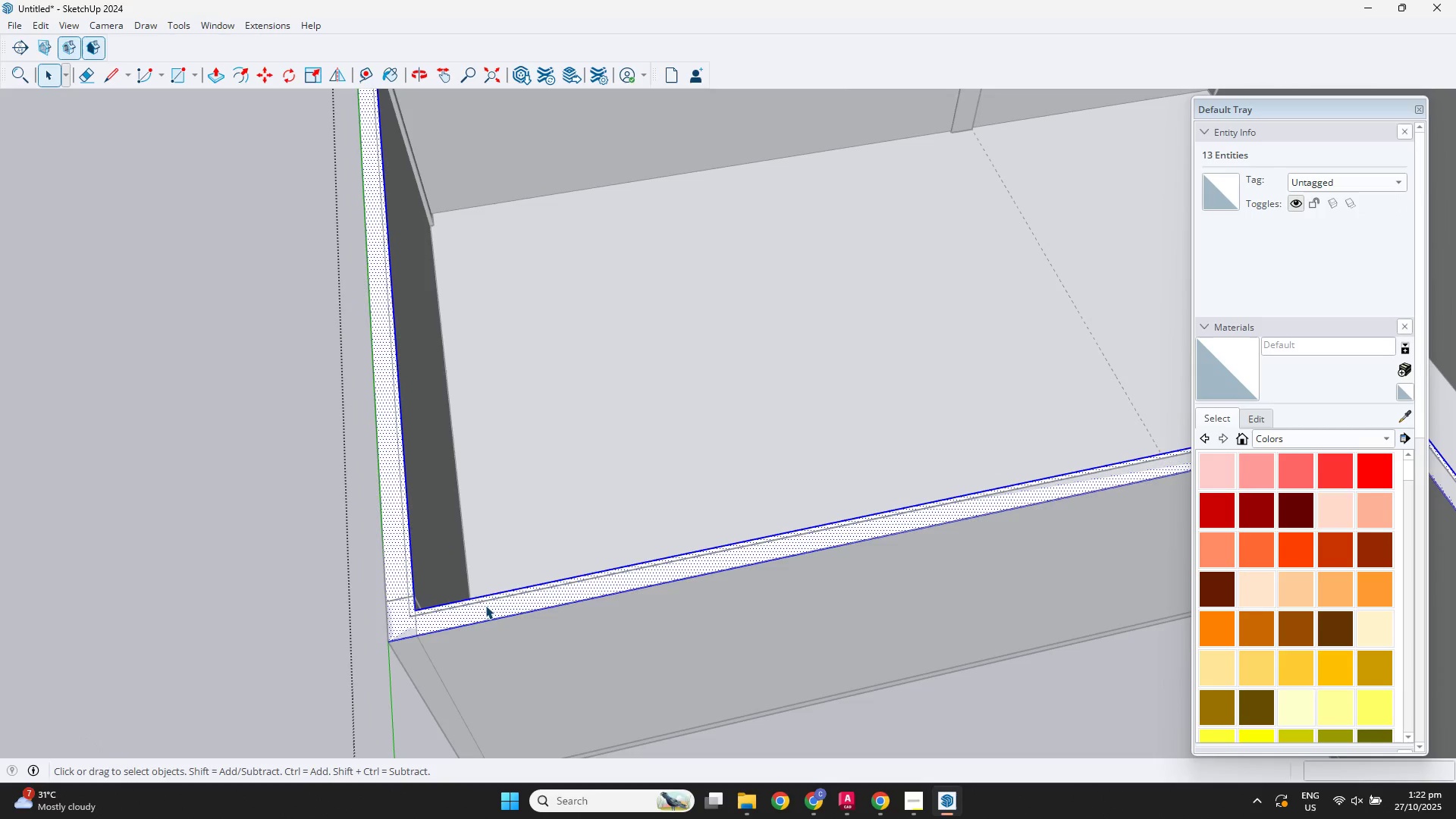 
right_click([485, 605])
 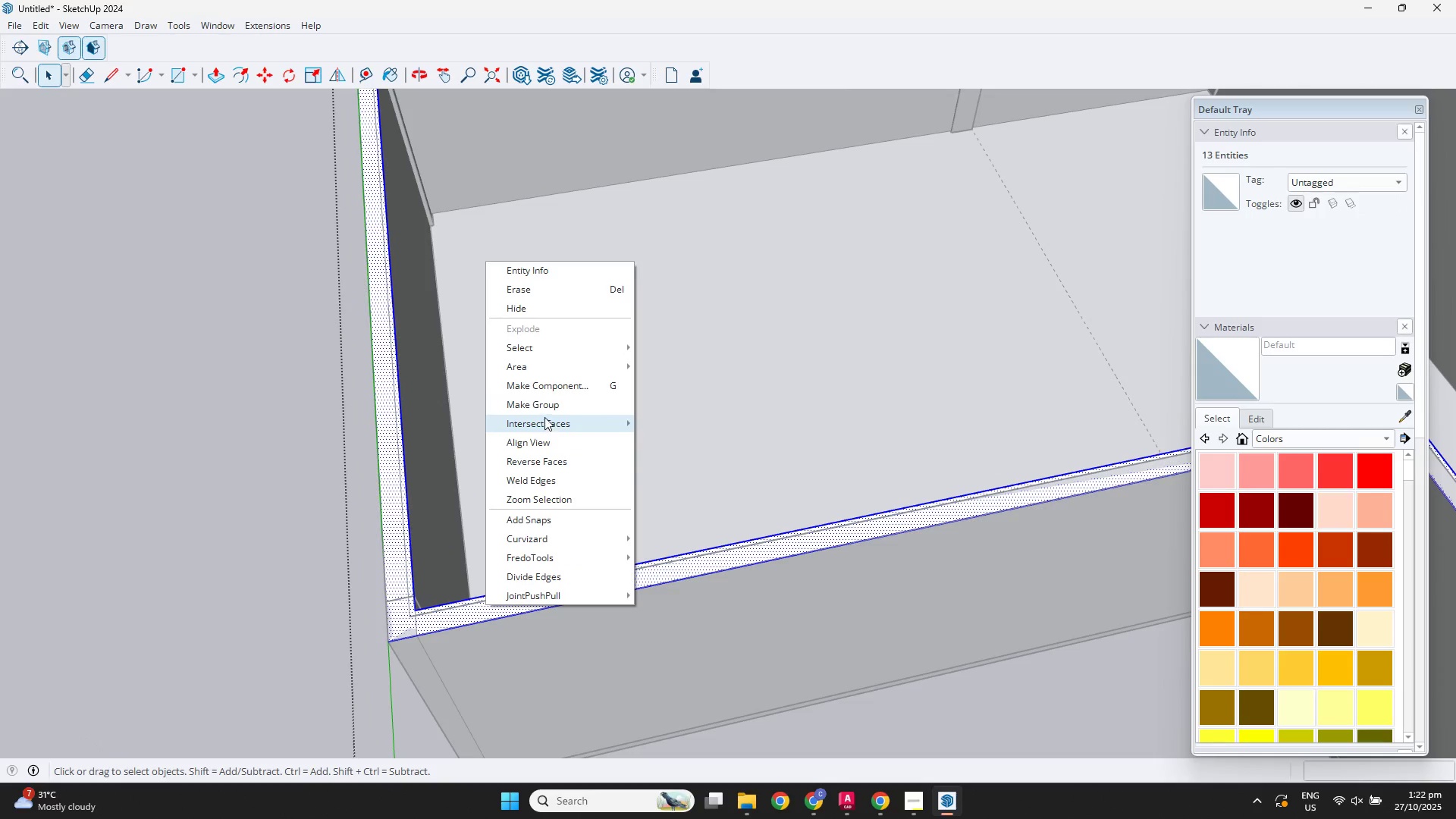 
left_click([538, 407])
 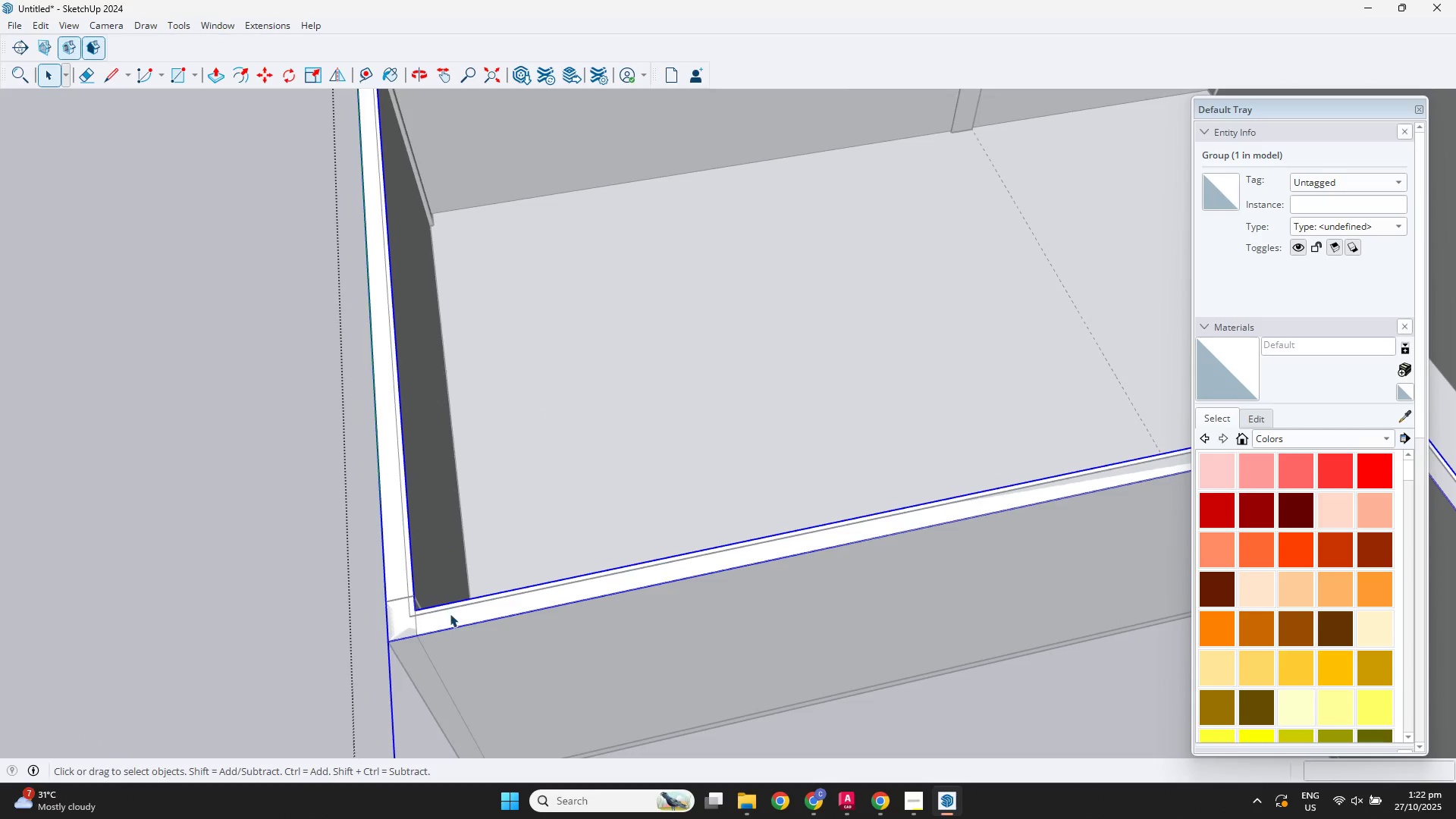 
double_click([451, 613])
 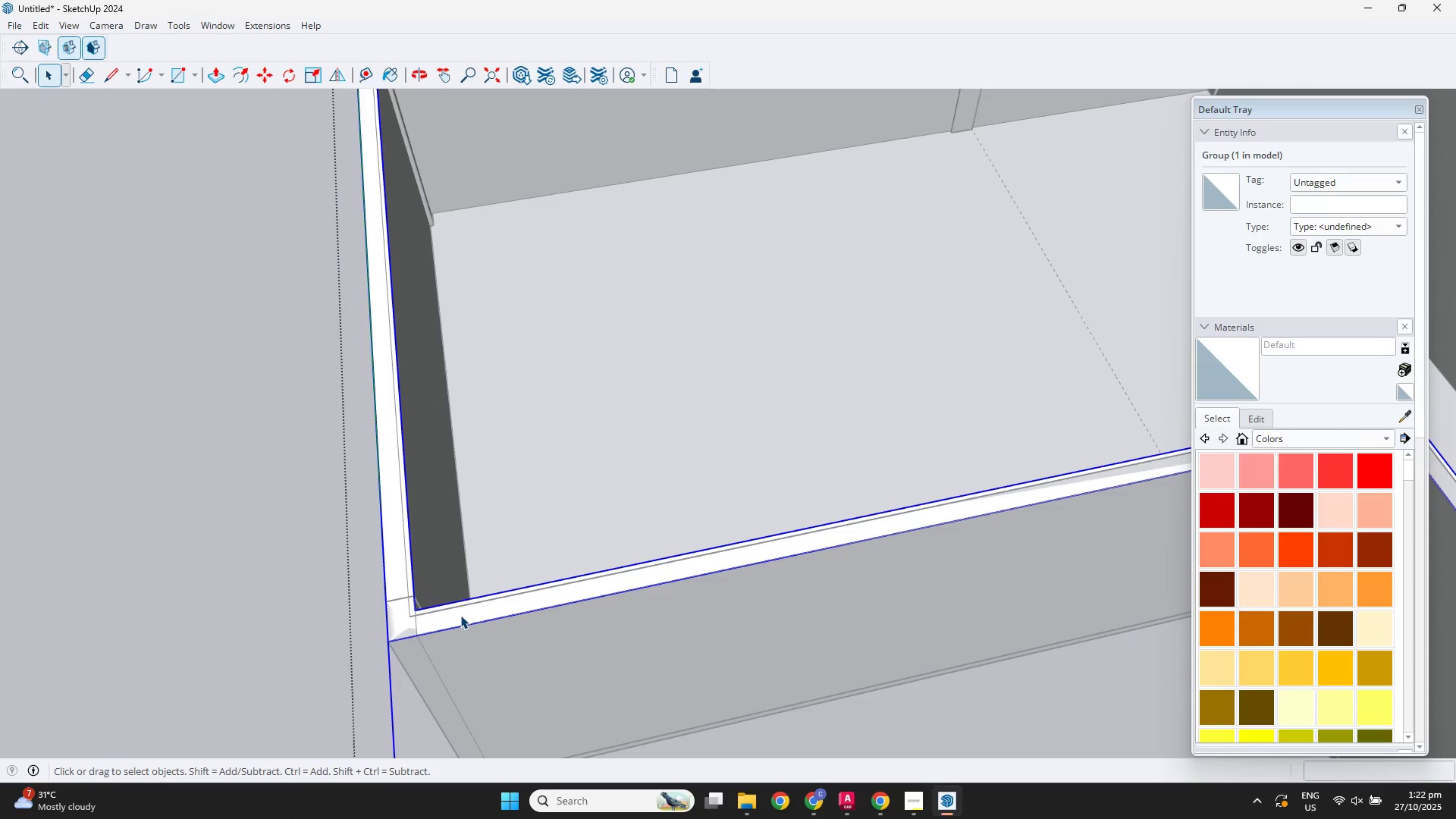 
triple_click([460, 615])
 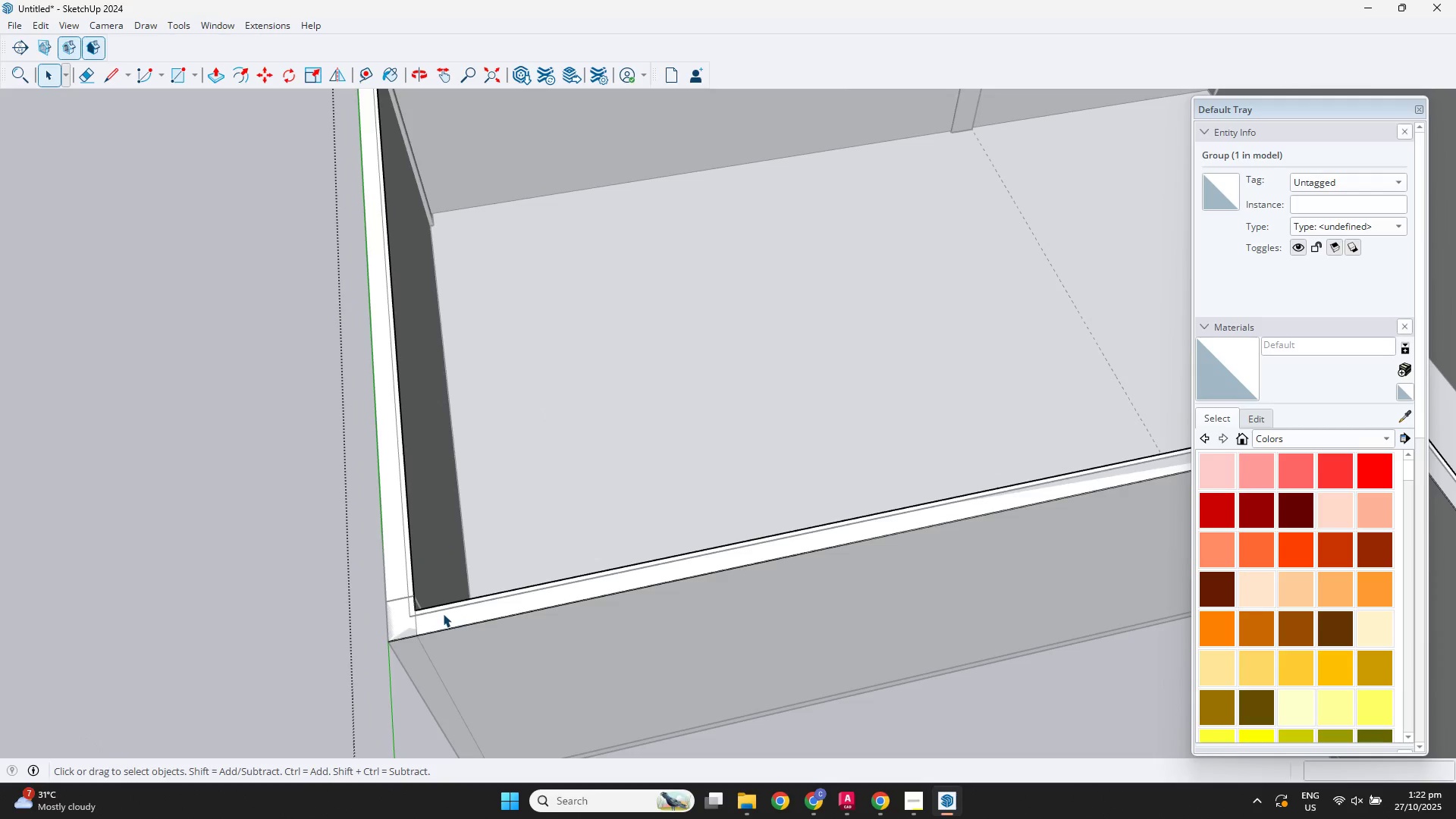 
triple_click([443, 613])
 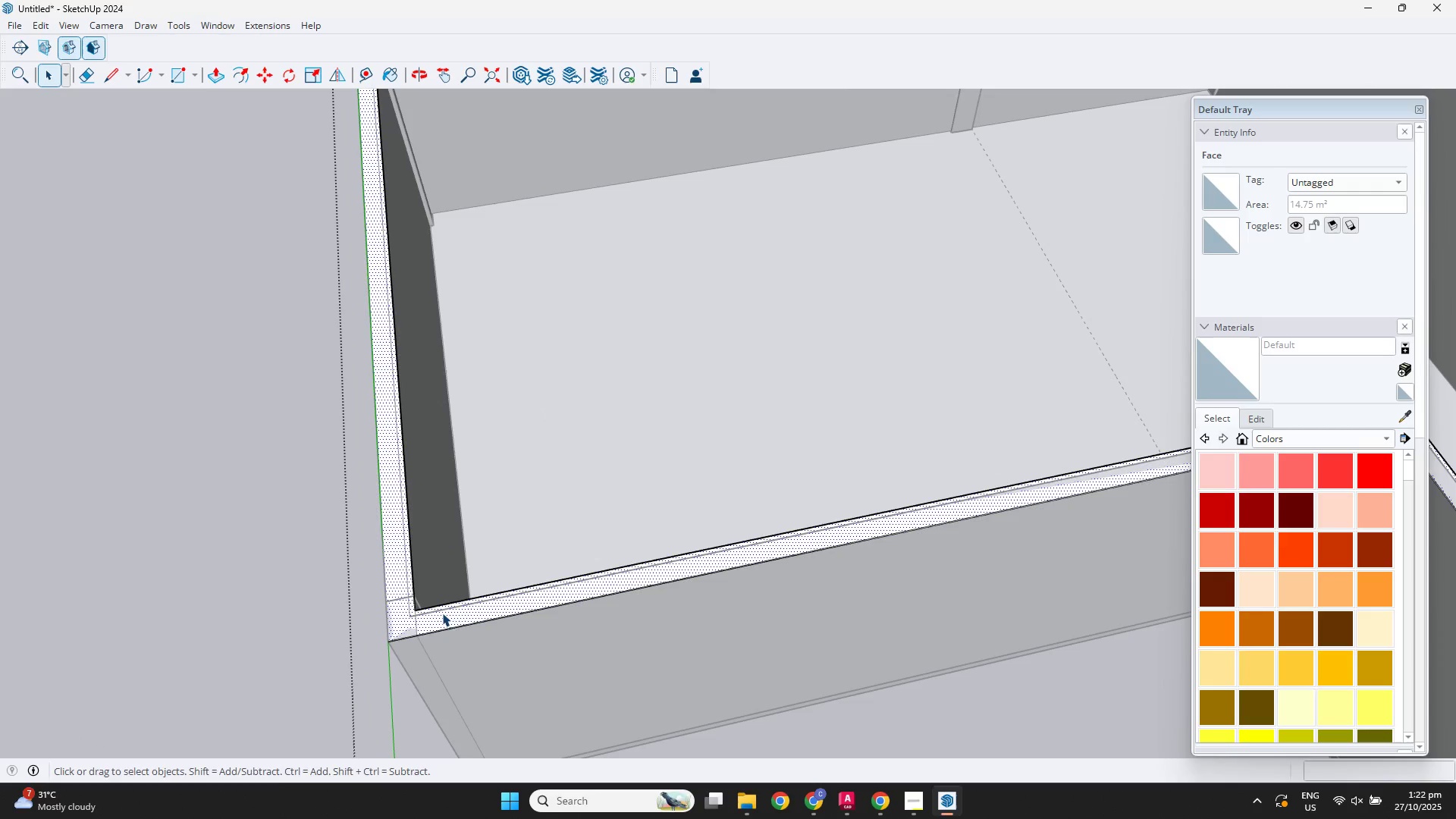 
key(P)
 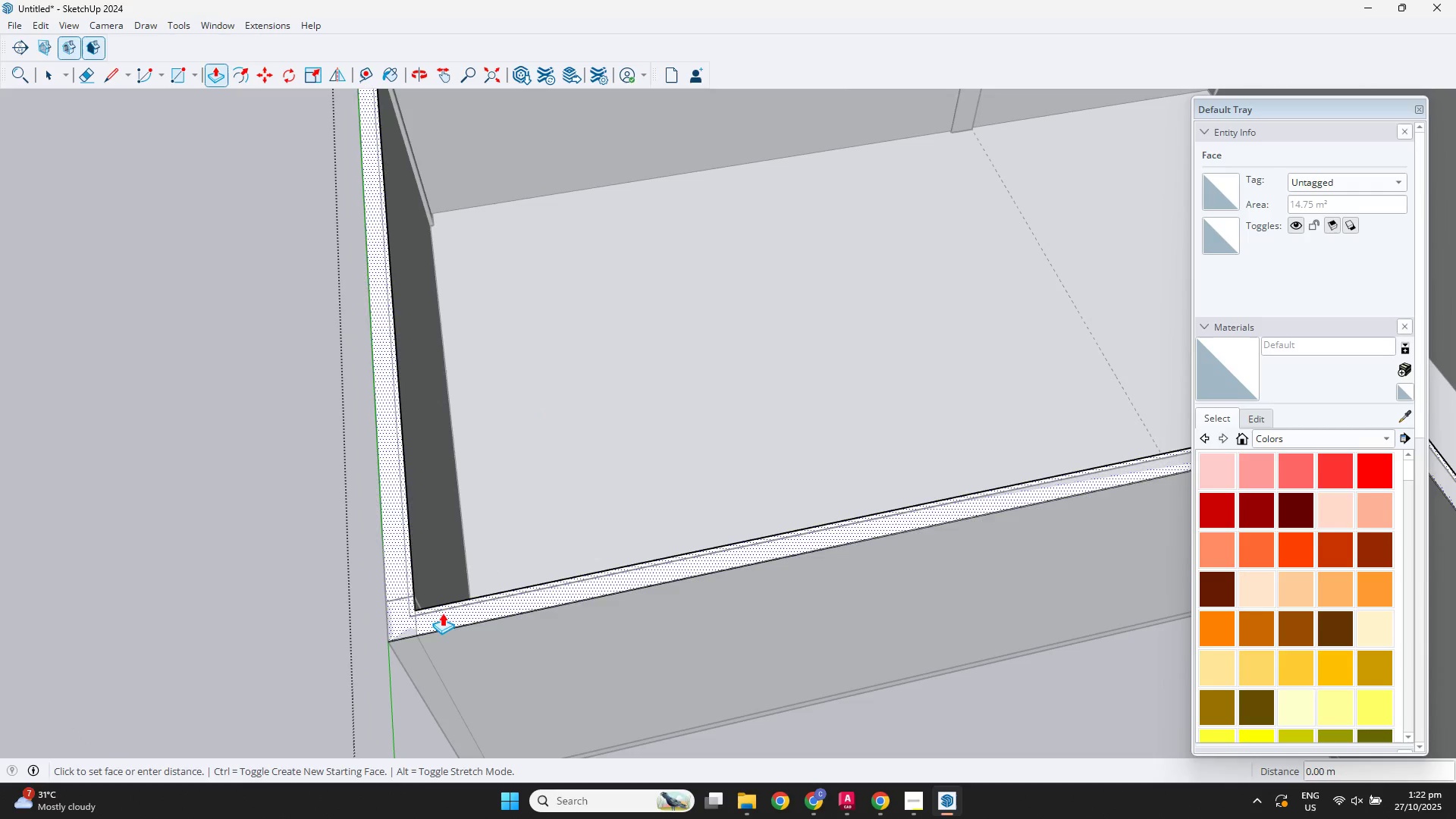 
left_click([442, 613])
 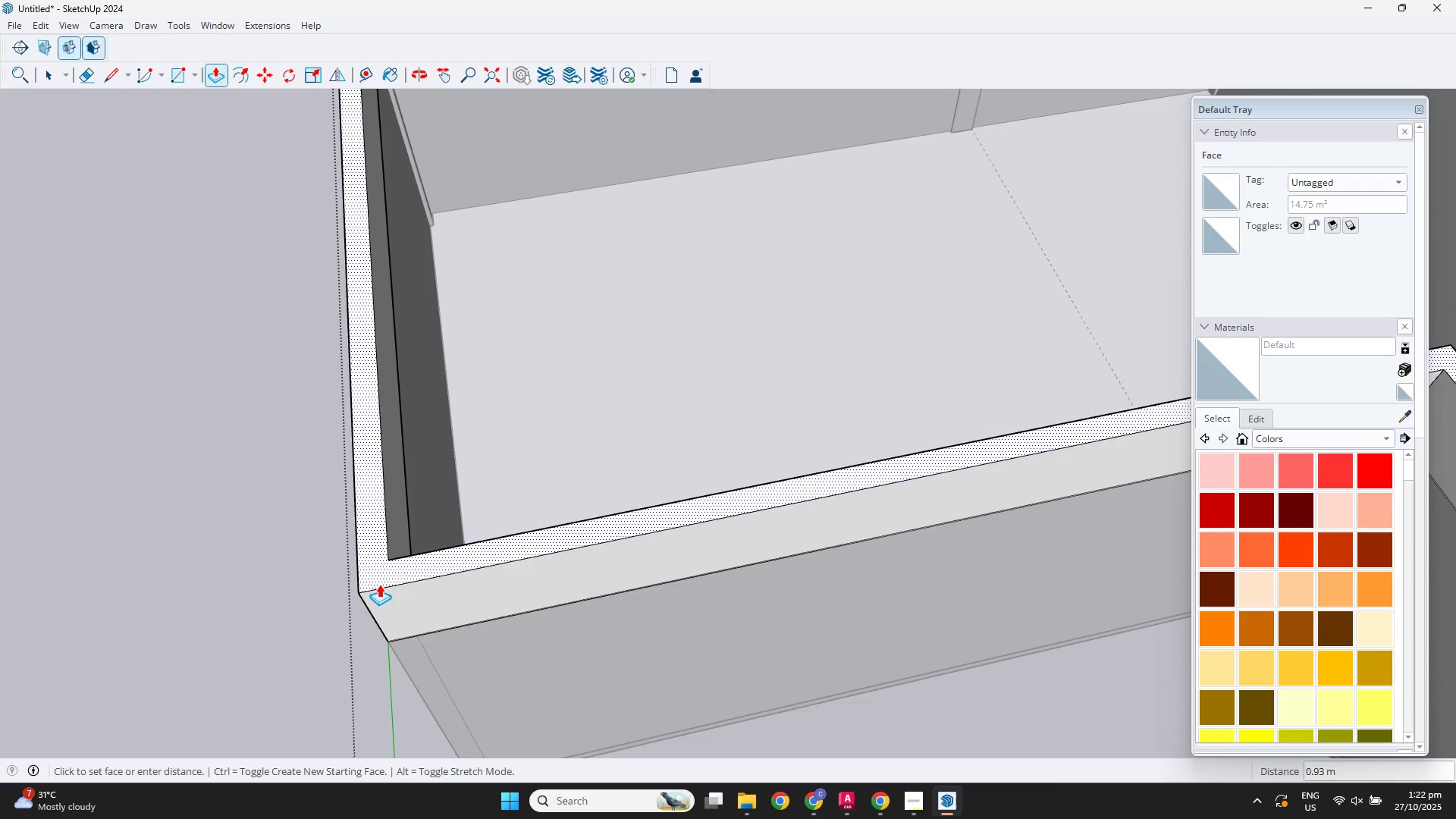 
key(NumpadDecimal)
 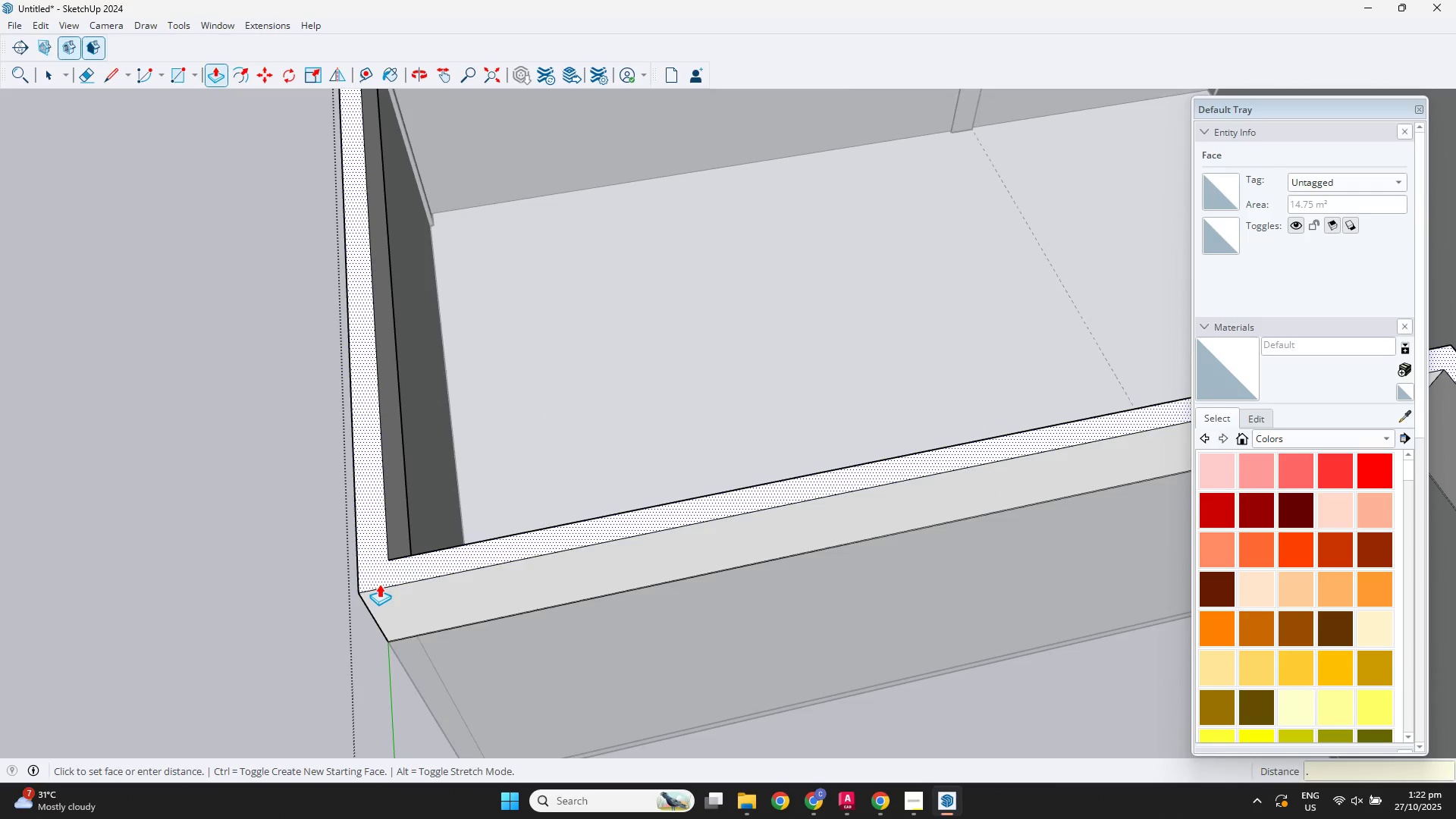 
key(Numpad4)
 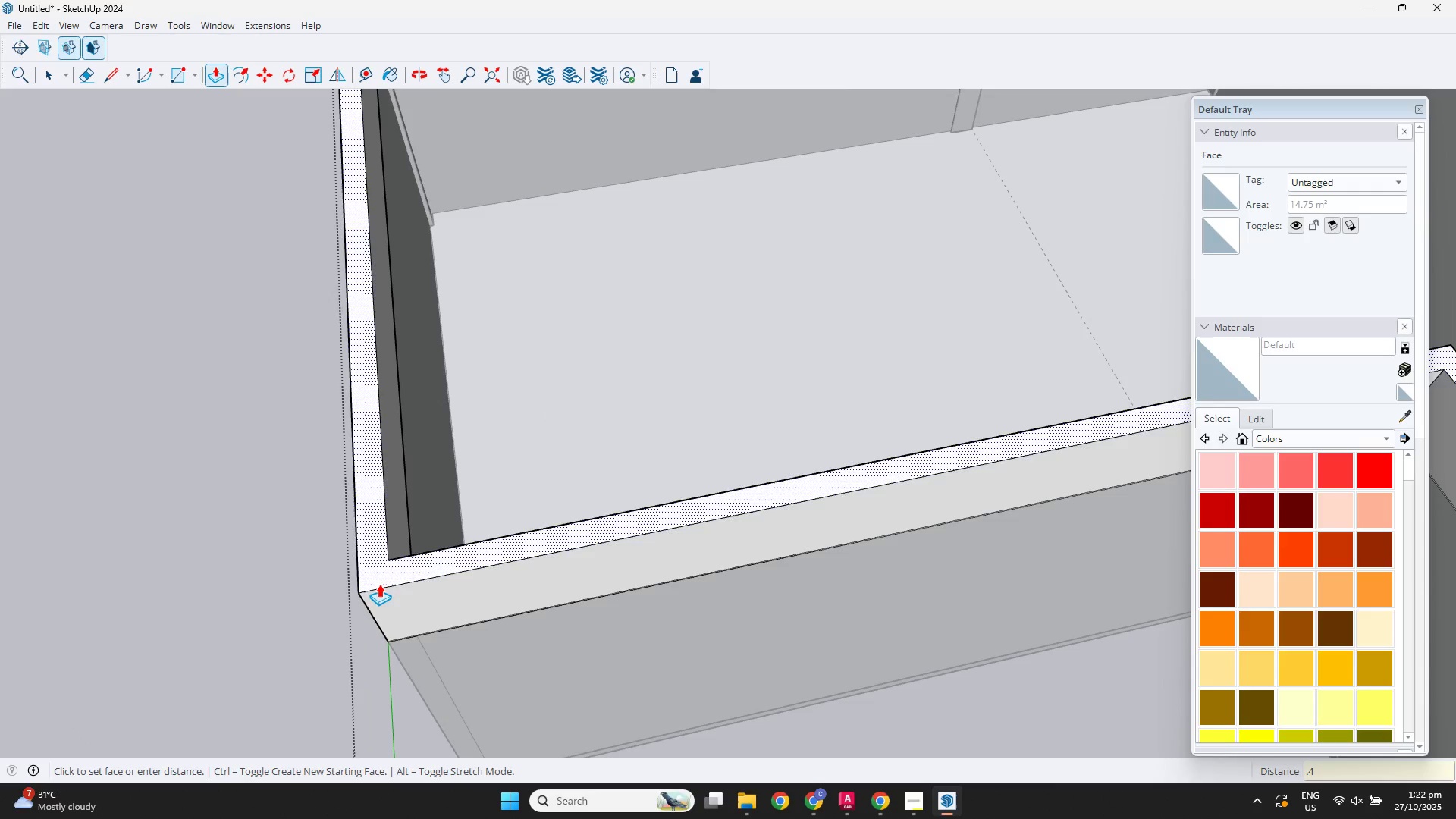 
key(NumpadEnter)
 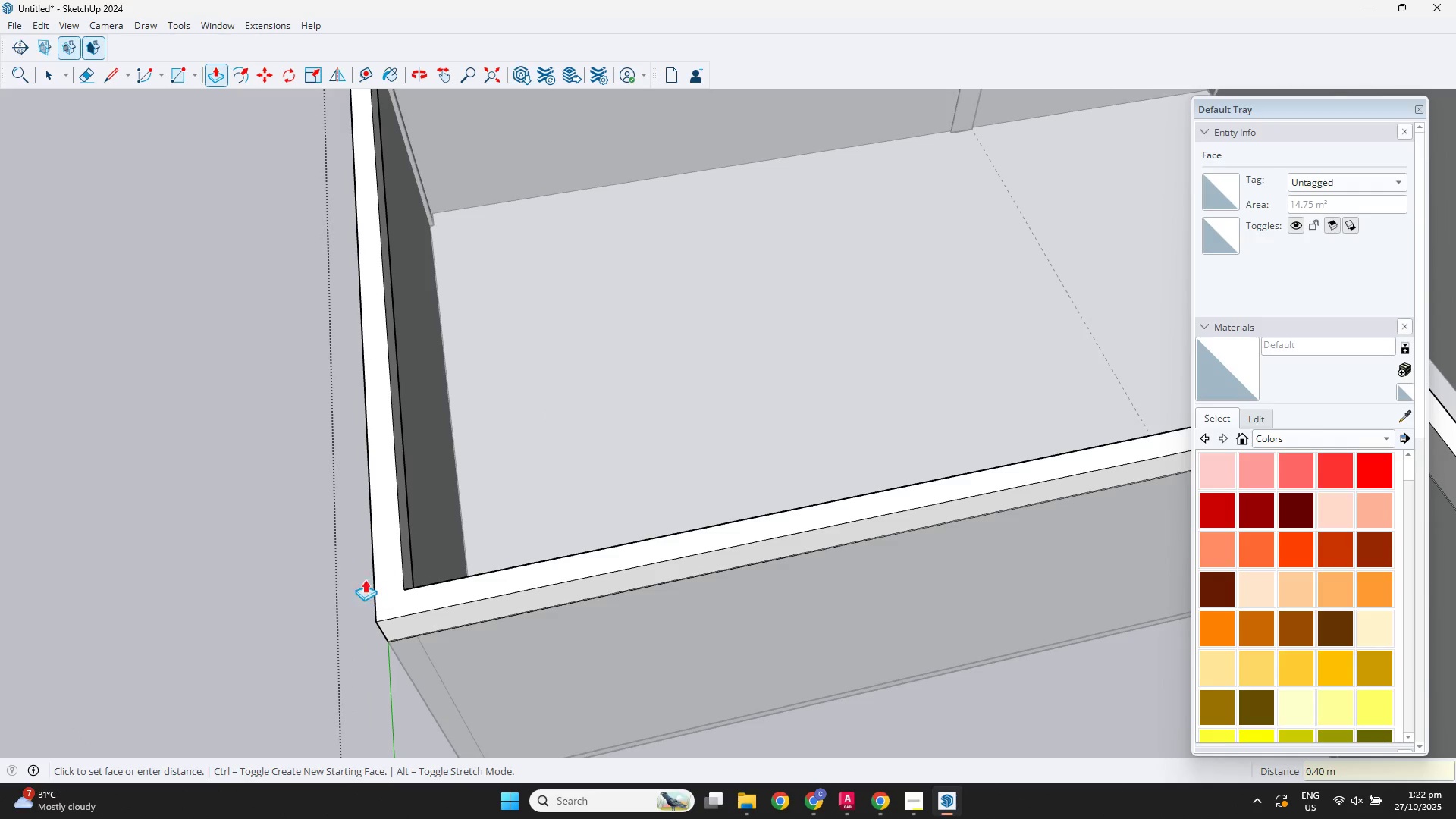 
scroll: coordinate [243, 555], scroll_direction: down, amount: 3.0
 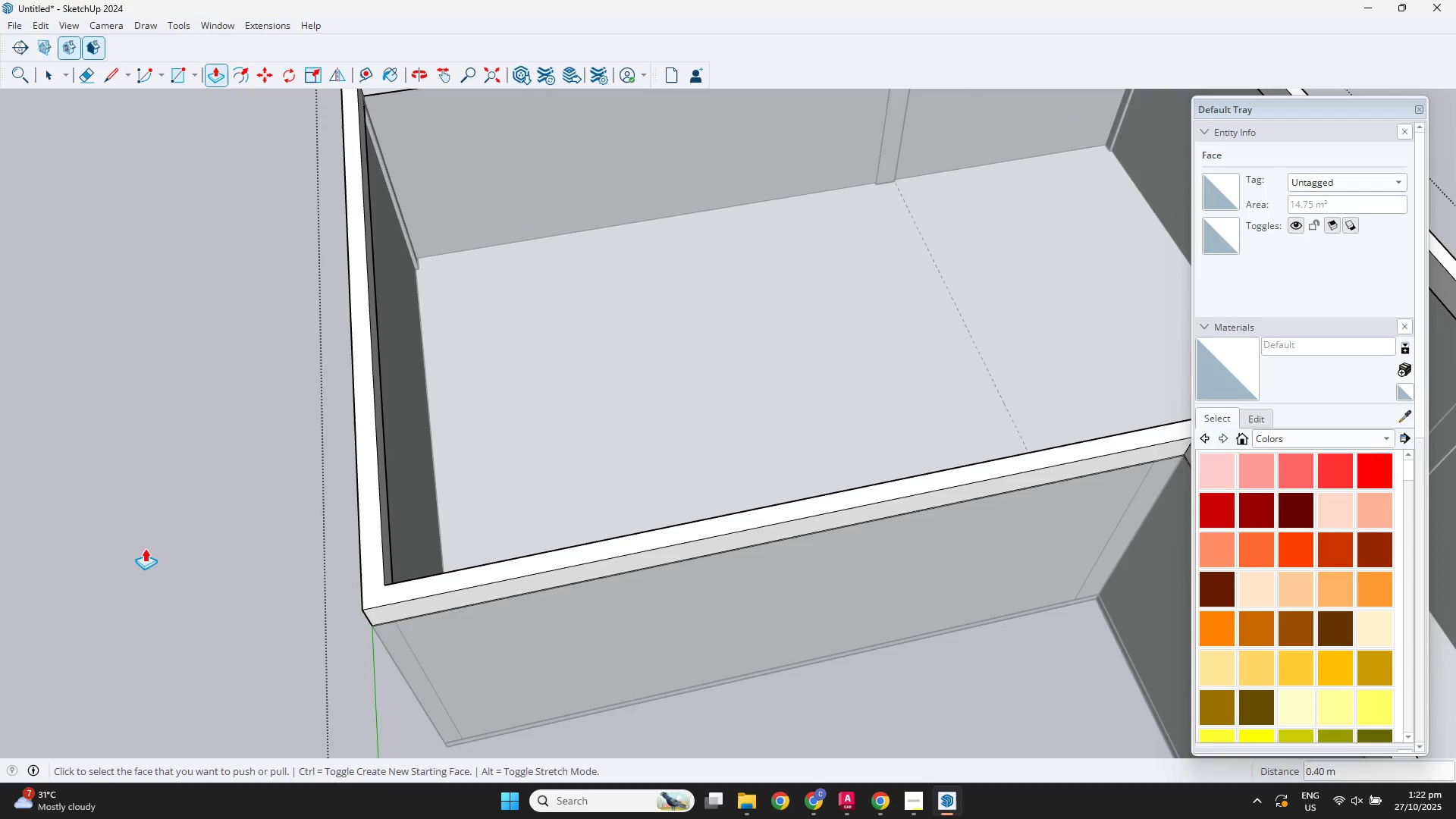 
key(Space)
 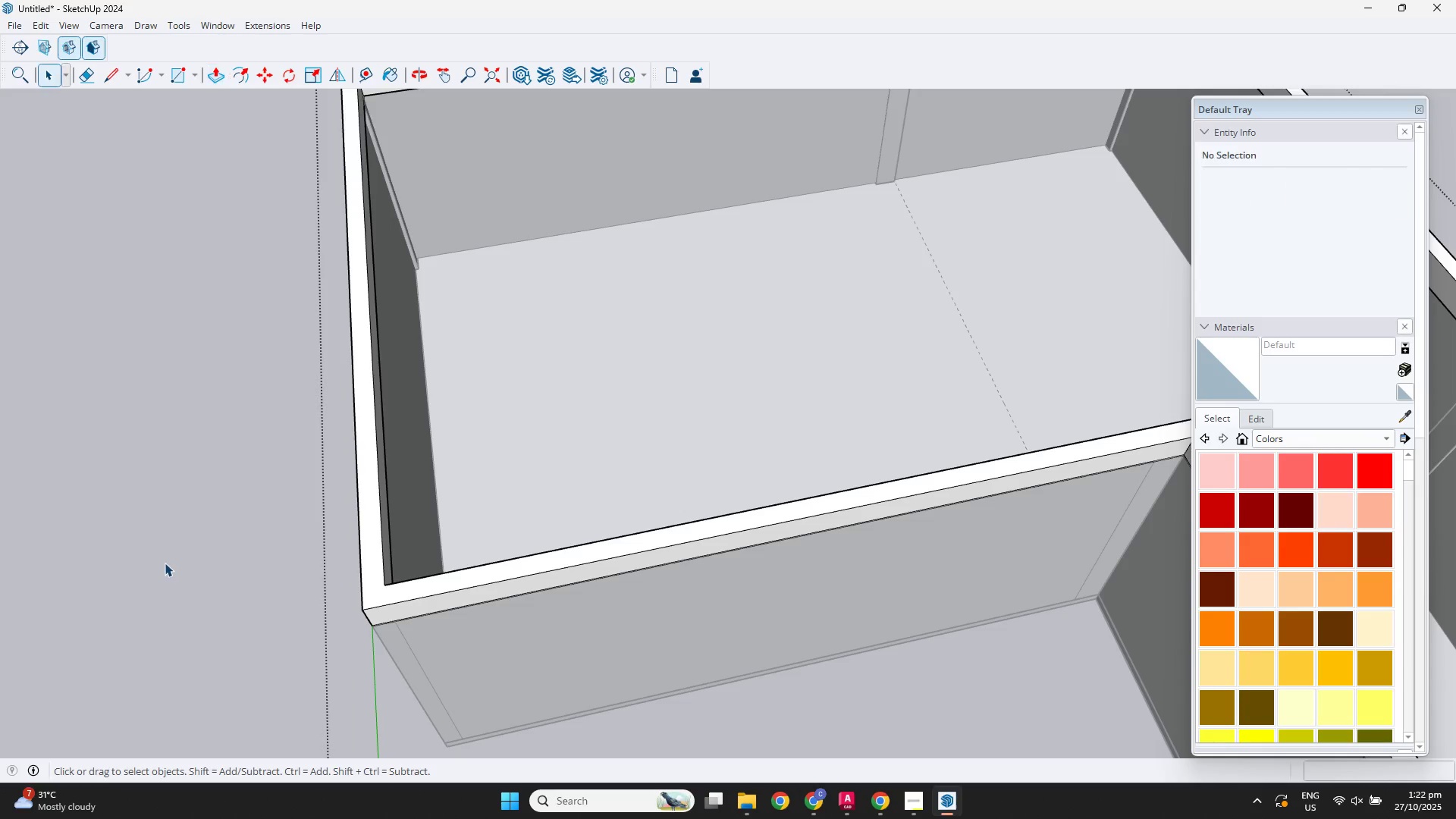 
left_click([165, 563])
 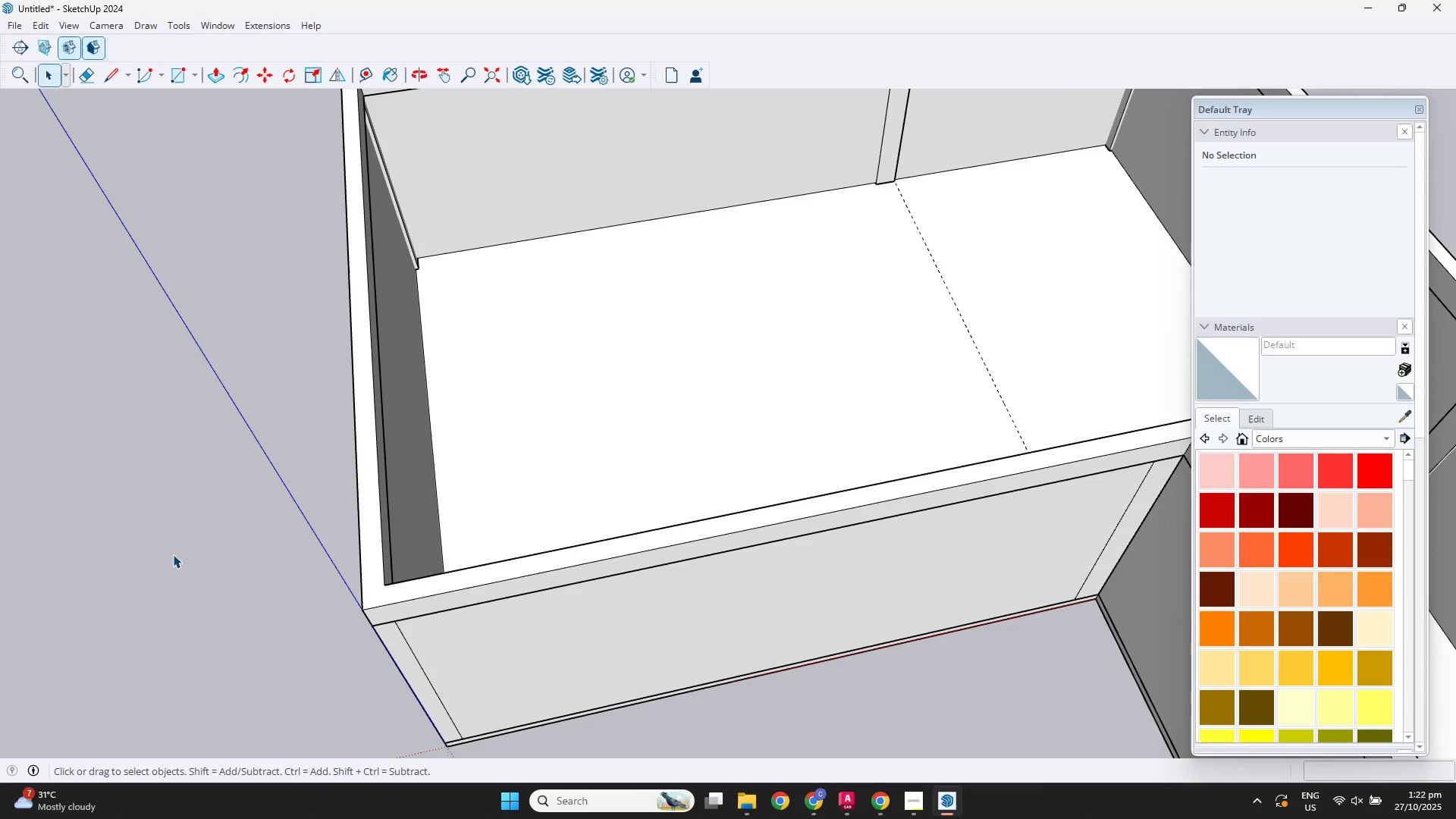 
triple_click([173, 554])
 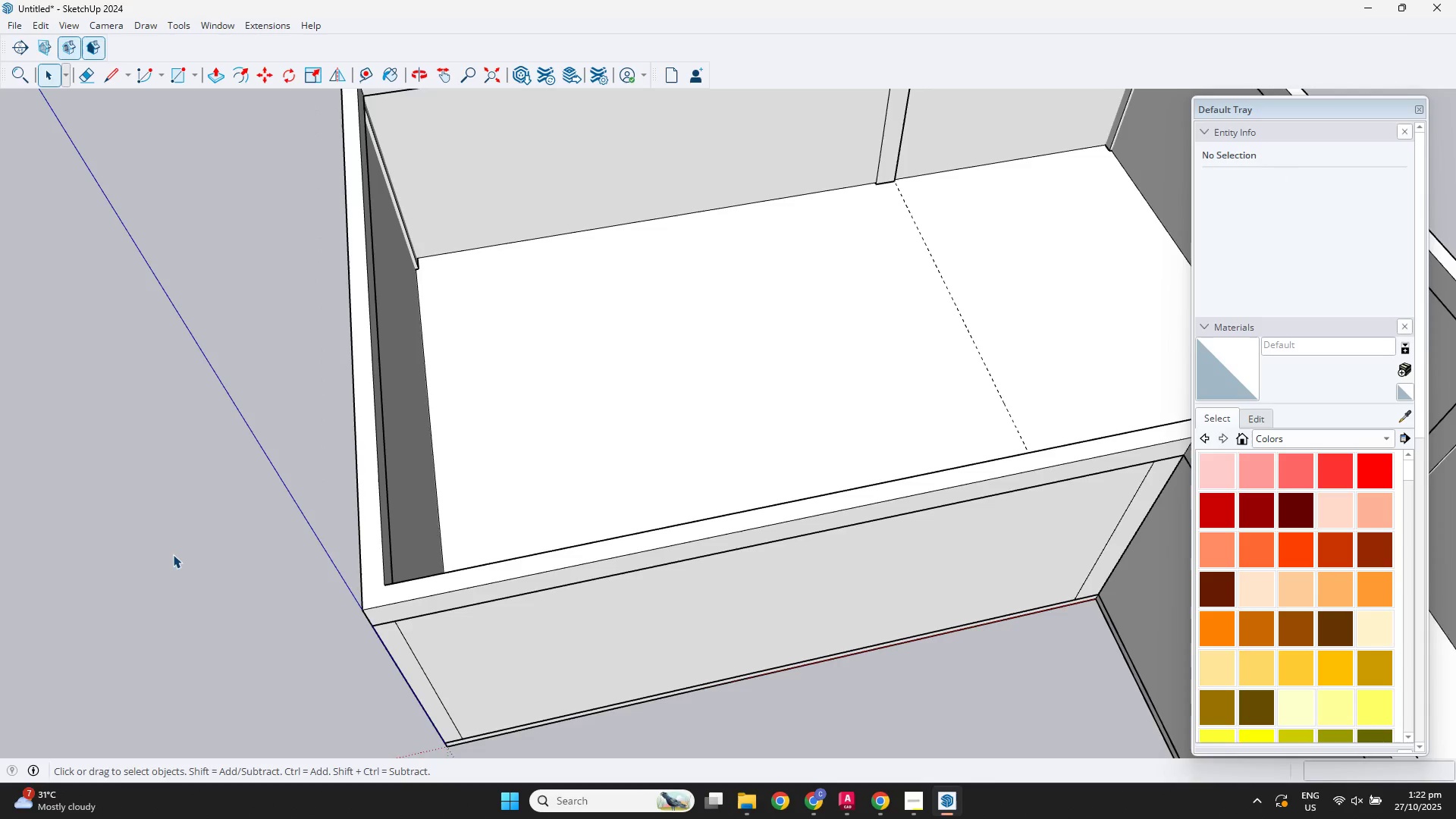 
triple_click([173, 554])
 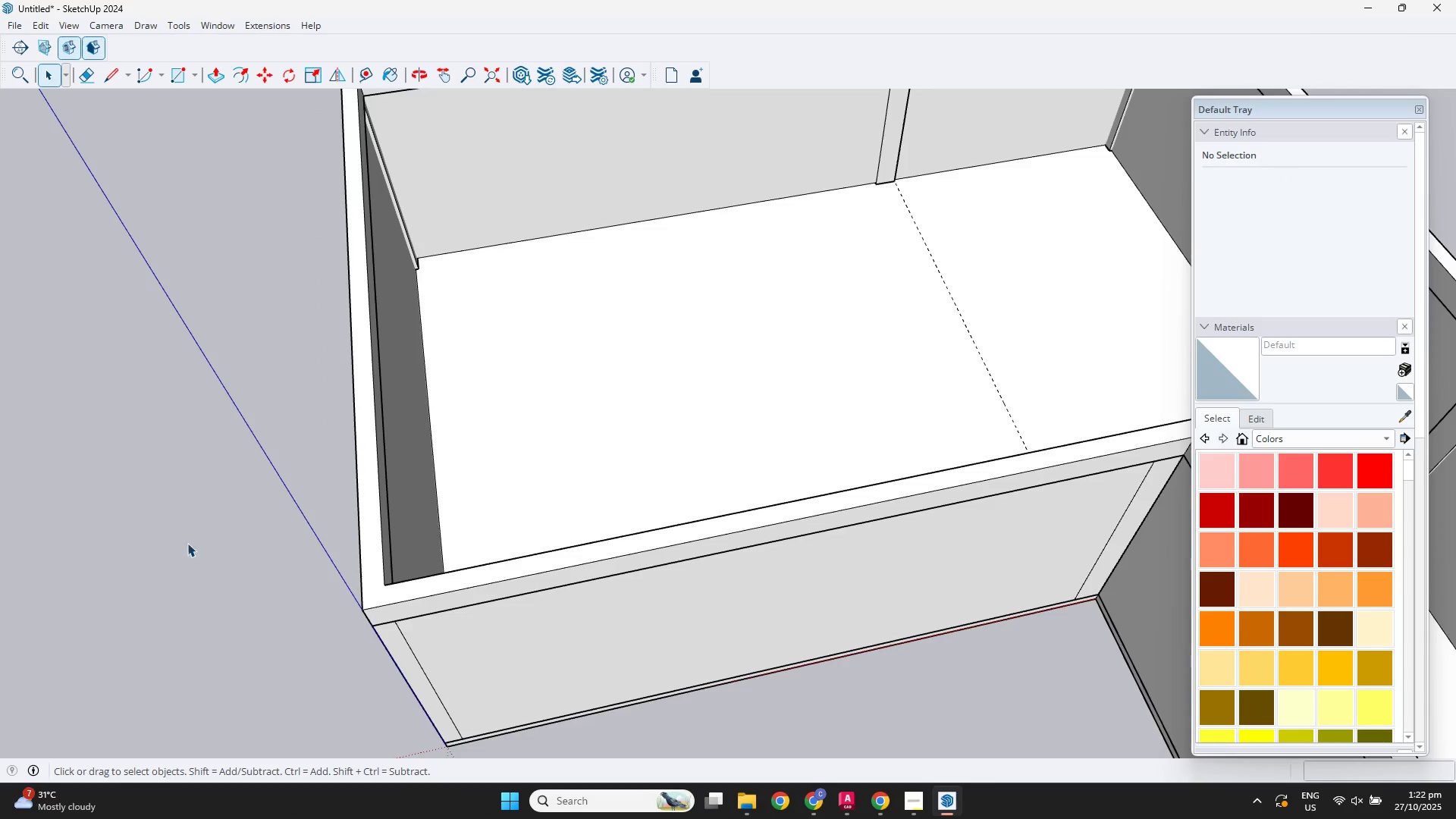 
scroll: coordinate [777, 321], scroll_direction: down, amount: 9.0
 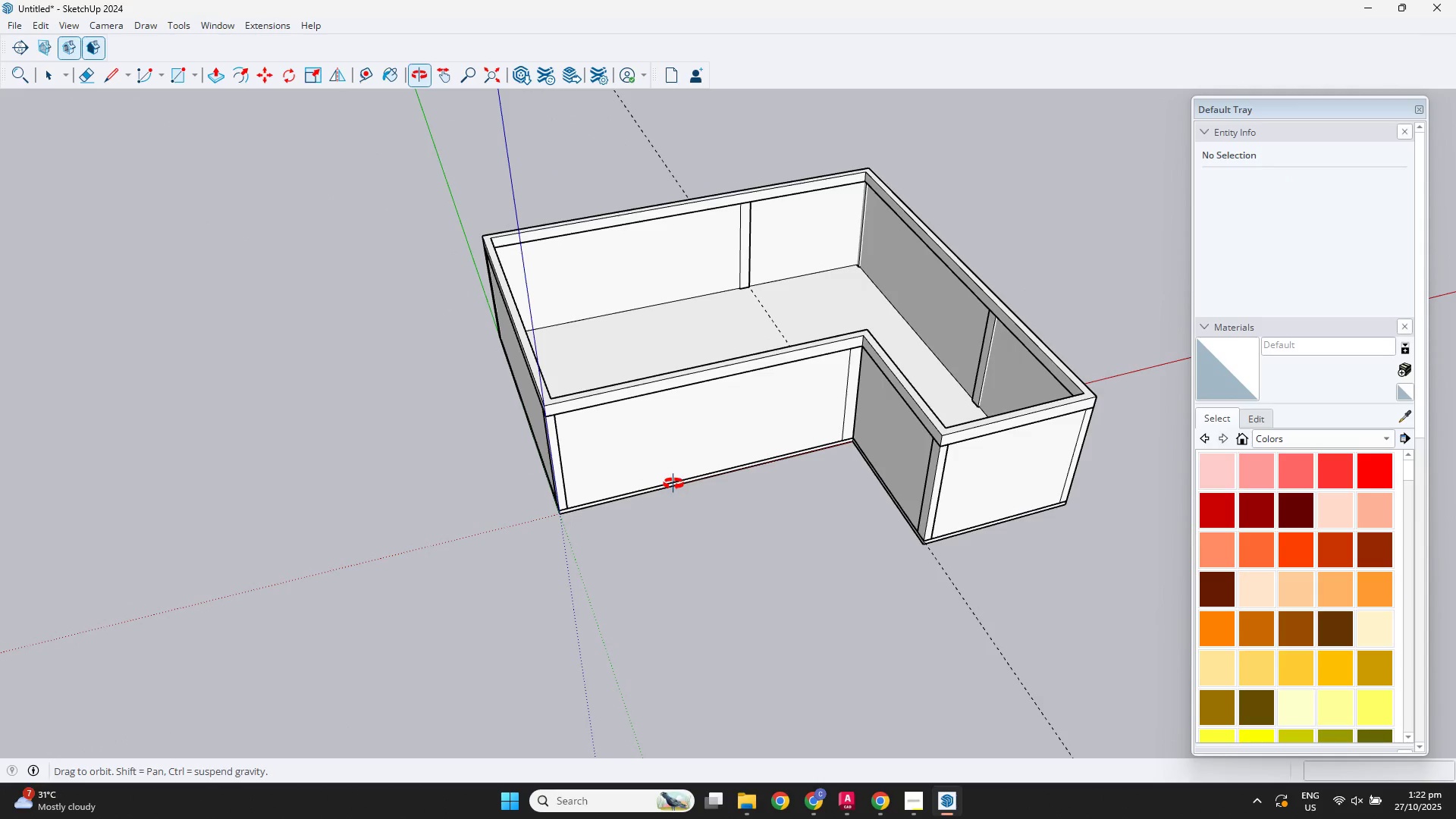 
scroll: coordinate [667, 353], scroll_direction: up, amount: 2.0
 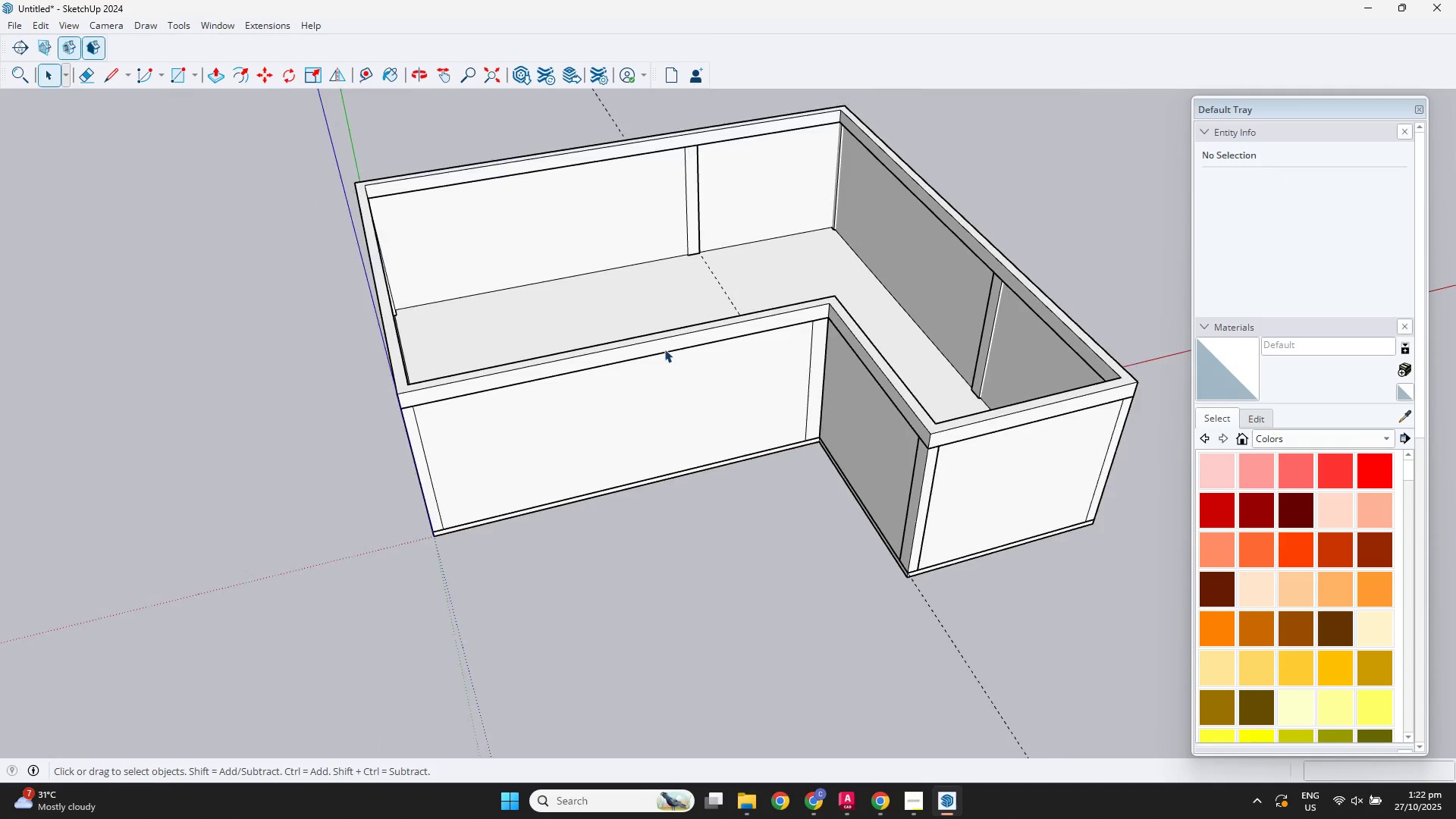 
hold_key(key=ShiftLeft, duration=0.33)
 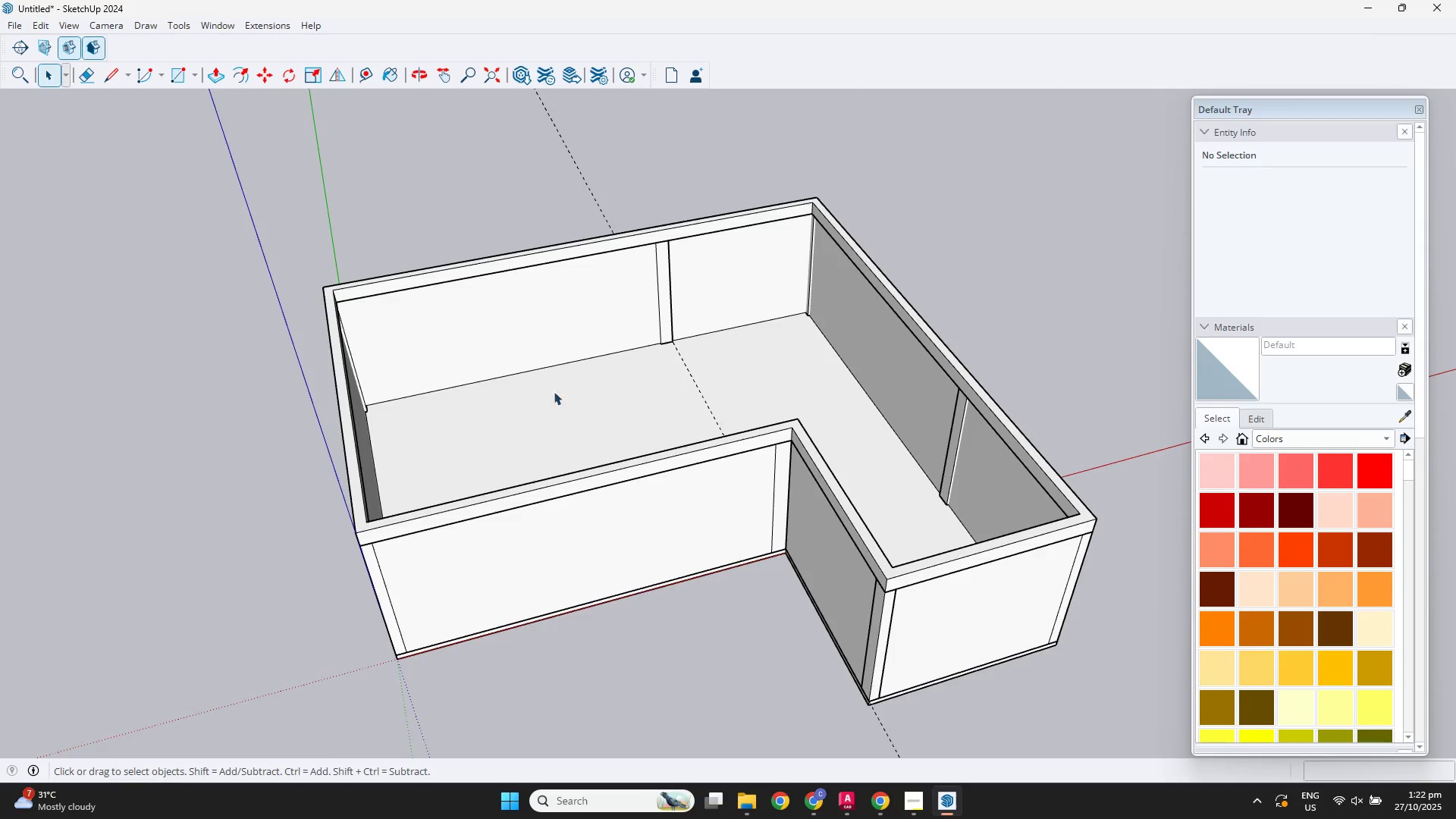 
scroll: coordinate [889, 443], scroll_direction: up, amount: 6.0
 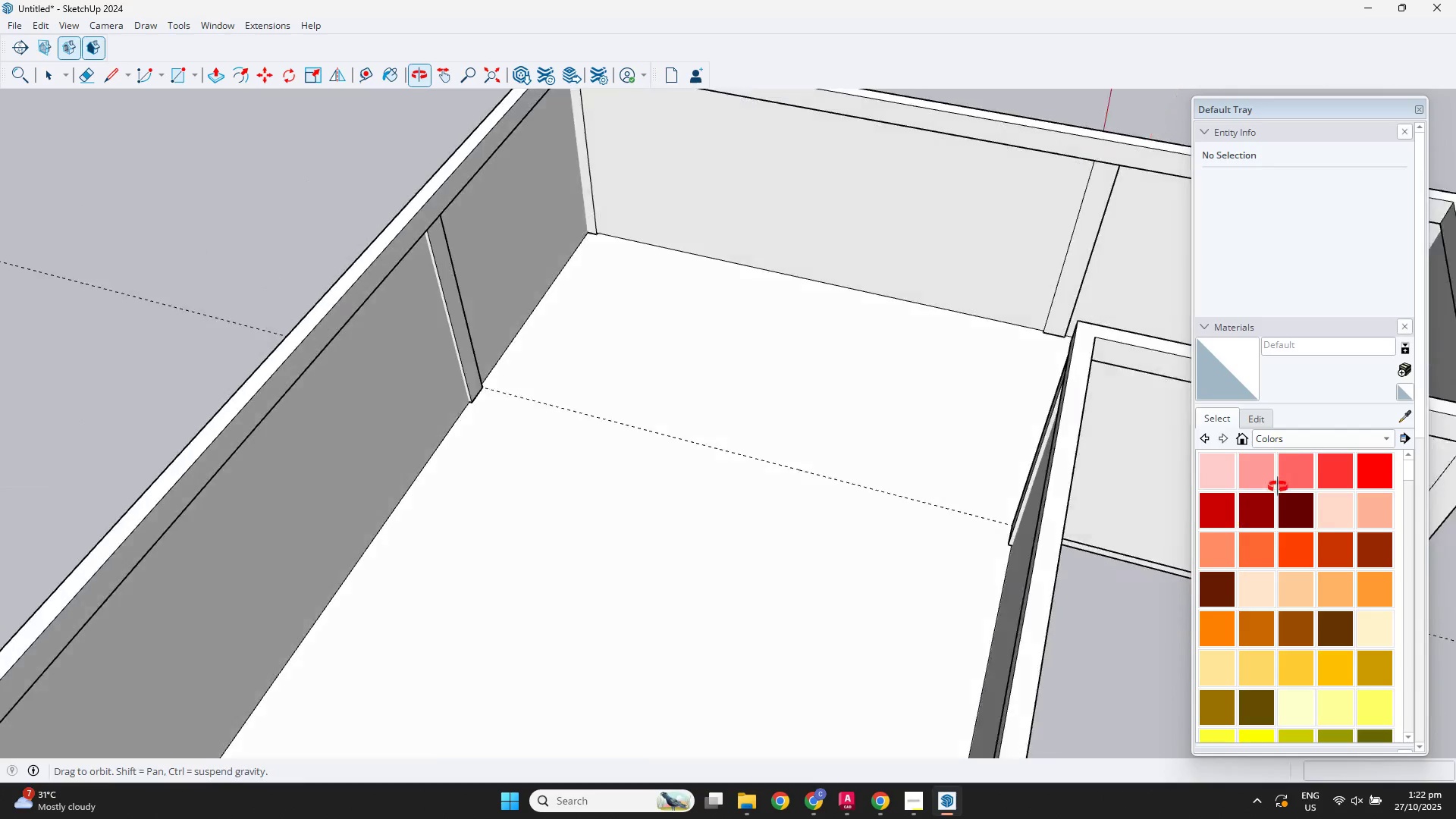 
key(Shift+ShiftLeft)
 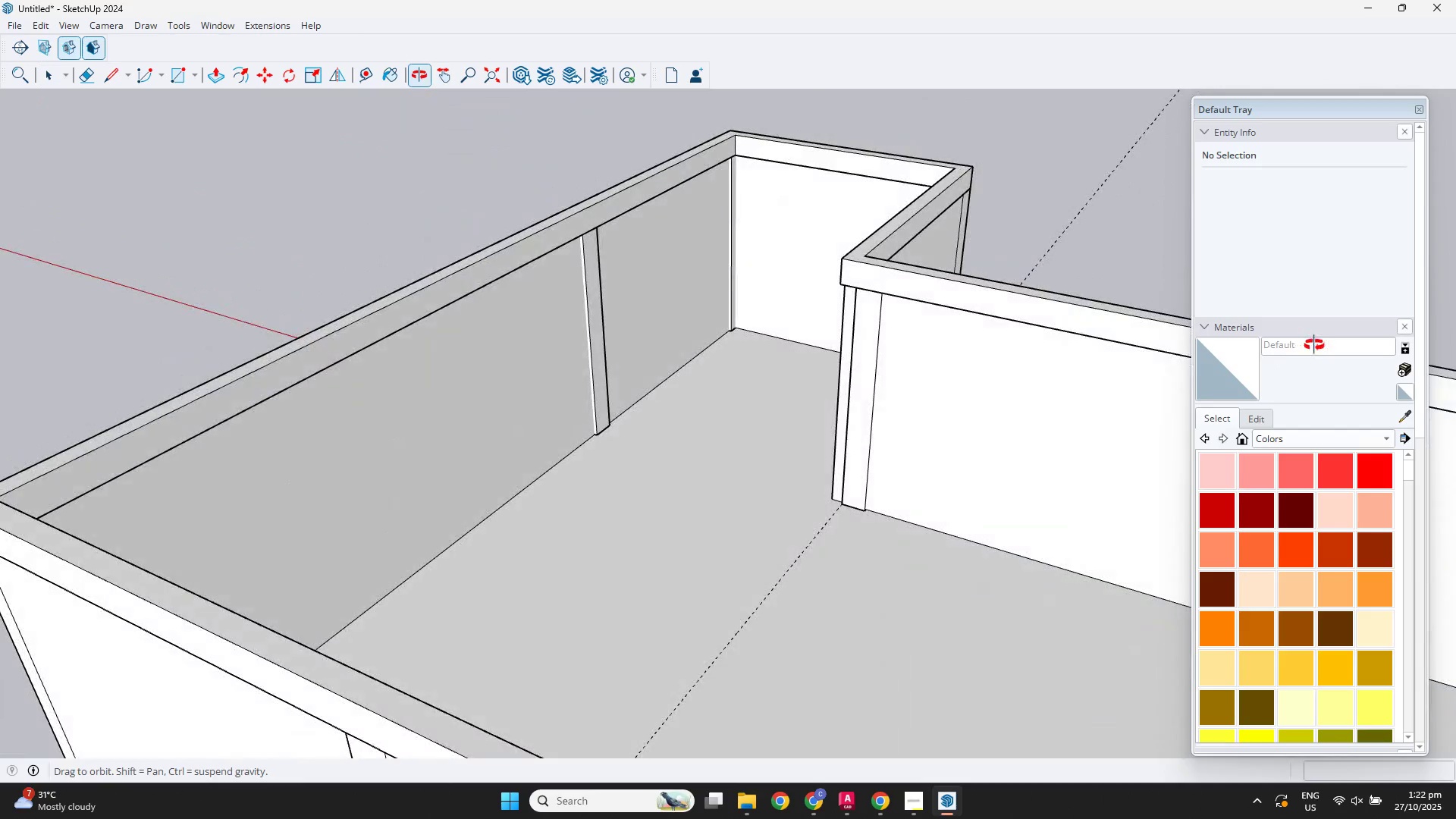 
scroll: coordinate [782, 590], scroll_direction: up, amount: 7.0
 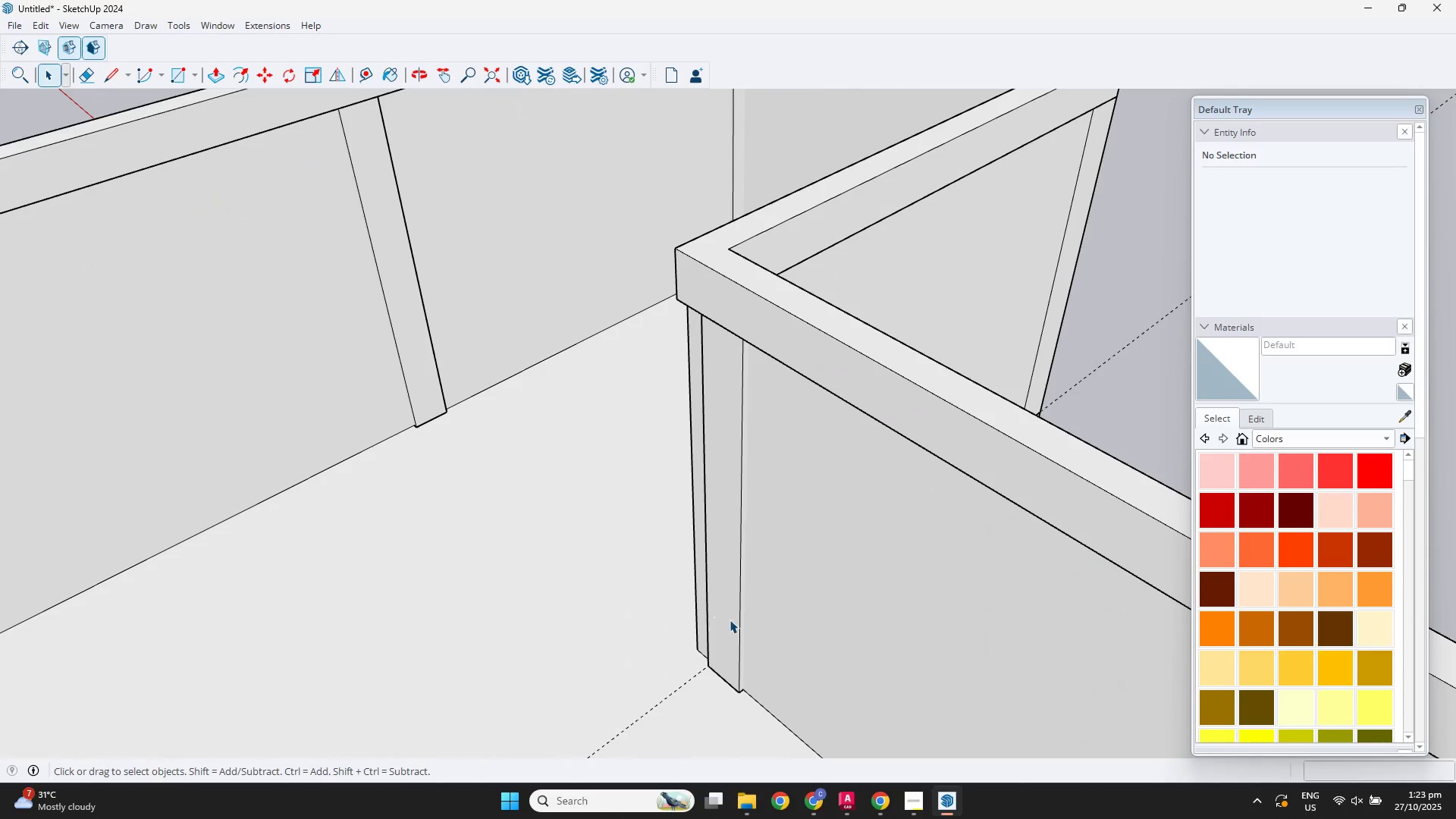 
left_click([730, 620])
 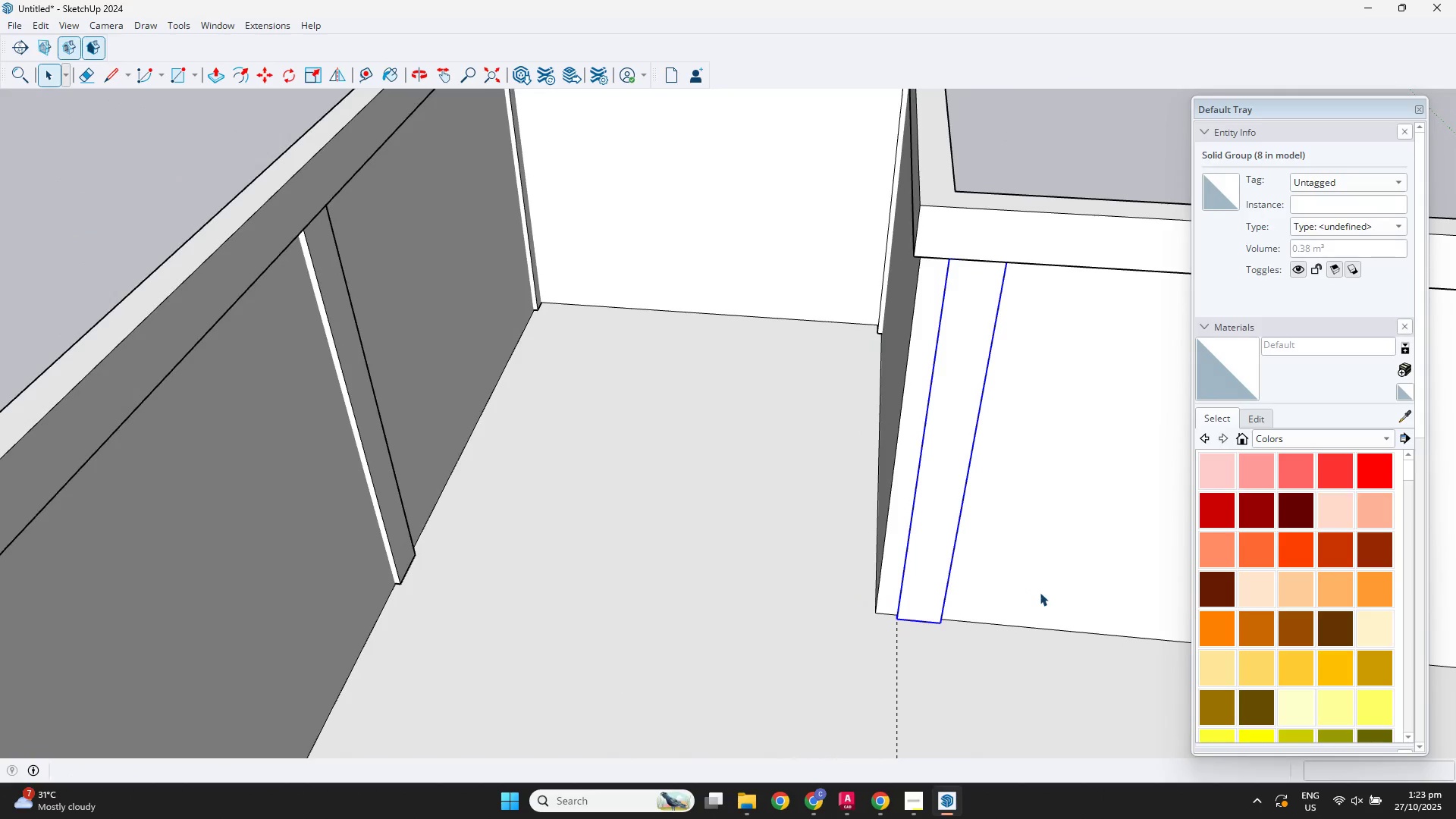 
key(M)
 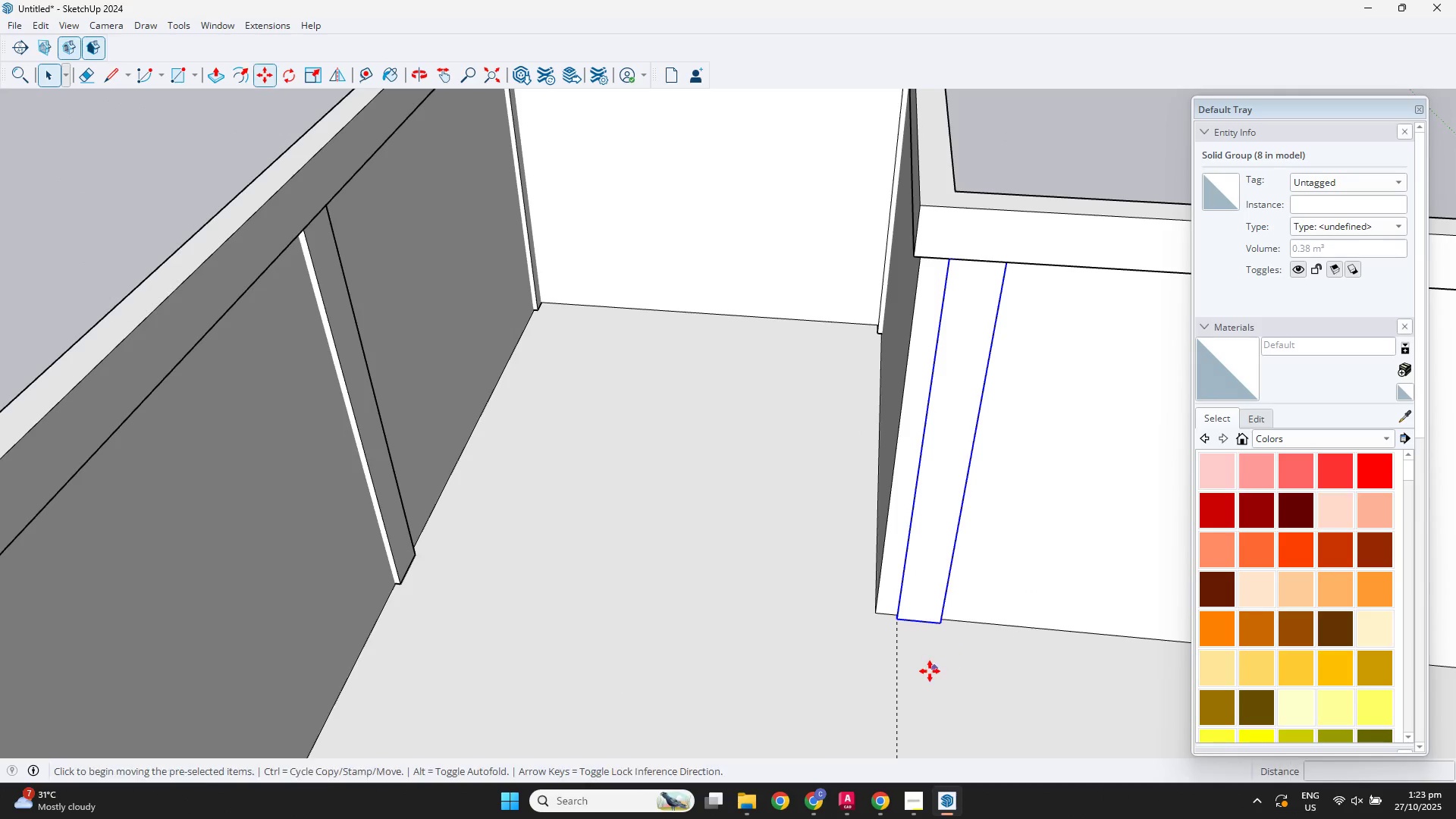 
scroll: coordinate [990, 569], scroll_direction: up, amount: 13.0
 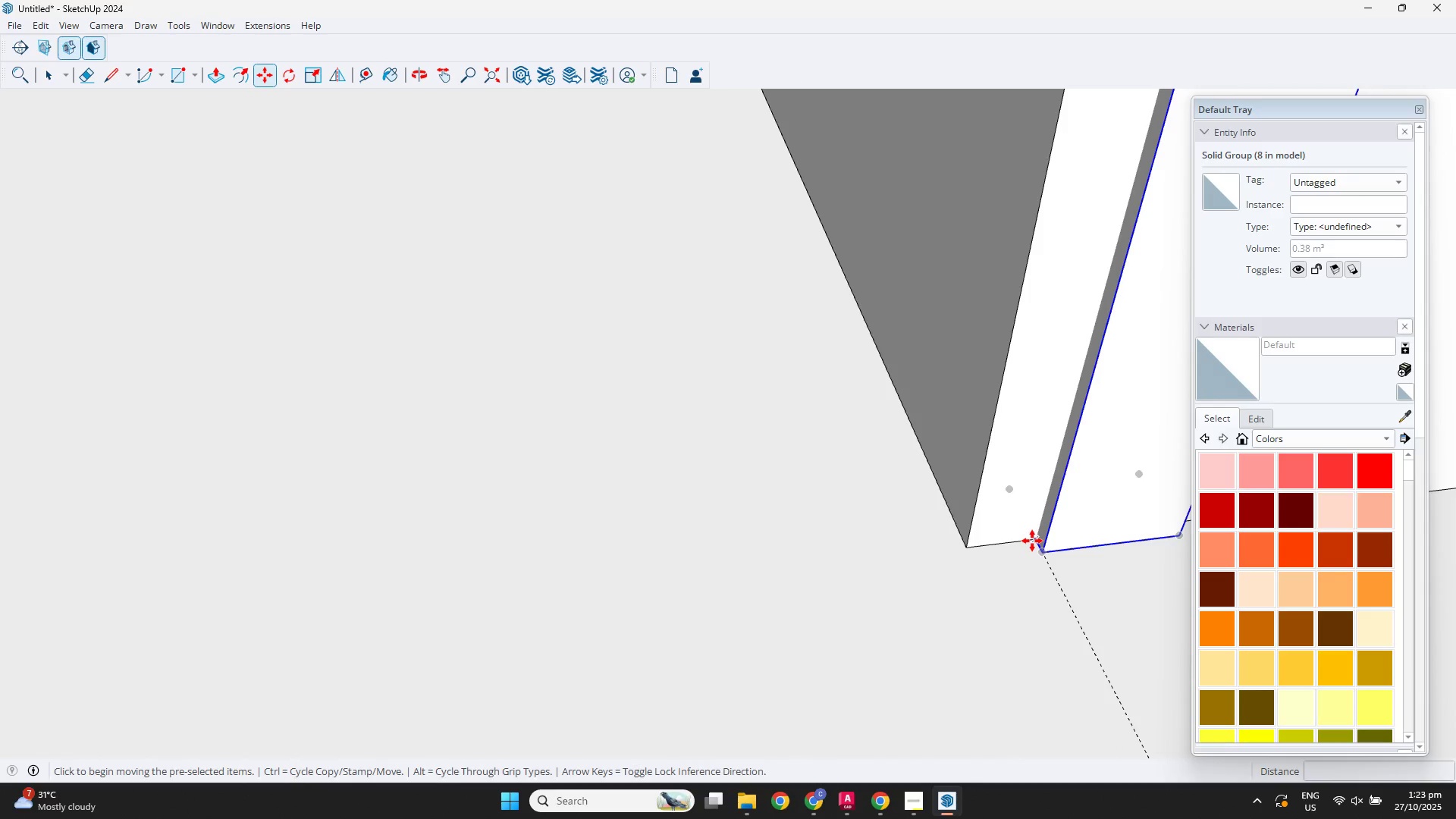 
left_click_drag(start_coordinate=[1032, 541], to_coordinate=[1028, 541])
 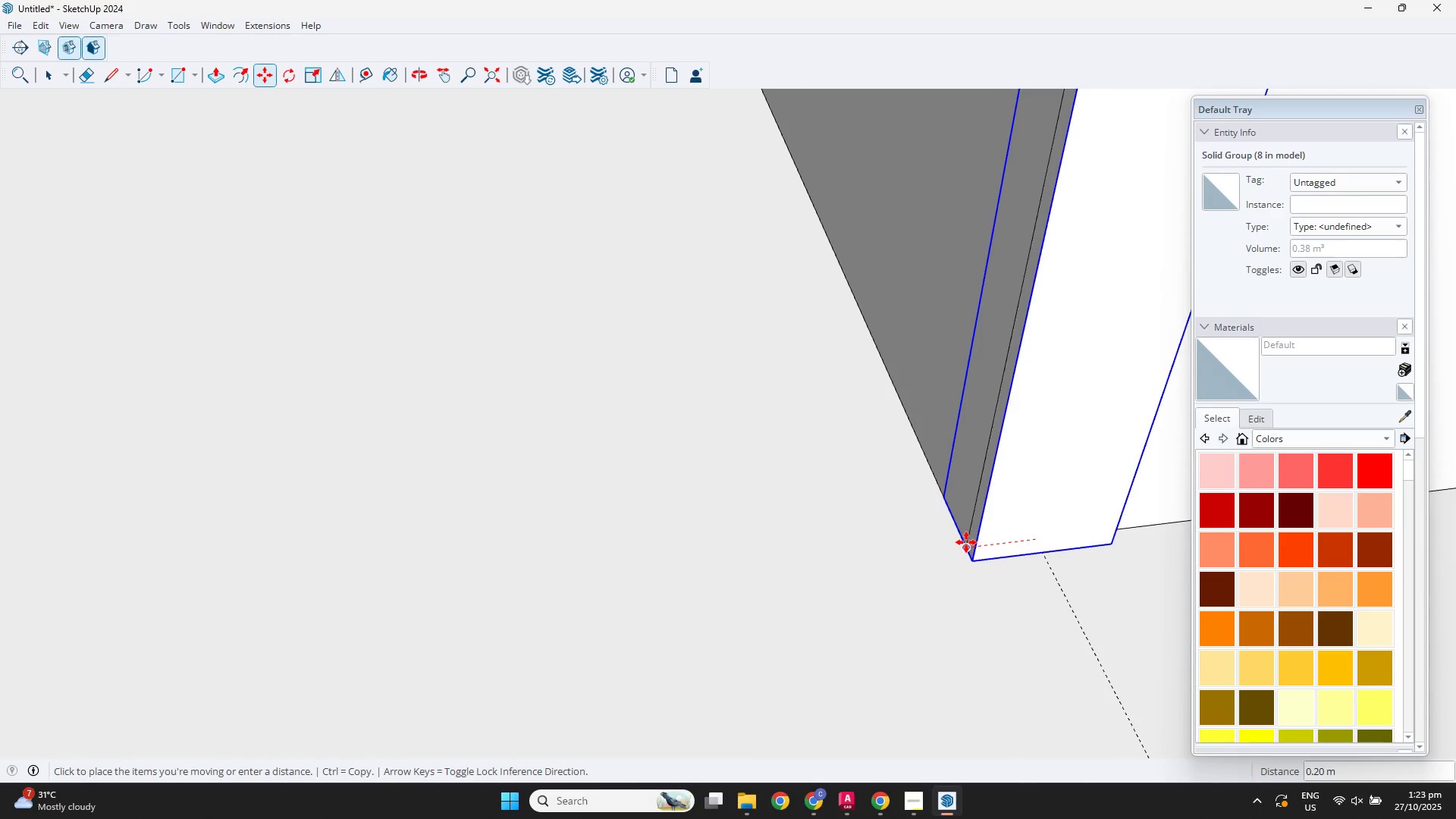 
left_click([966, 542])
 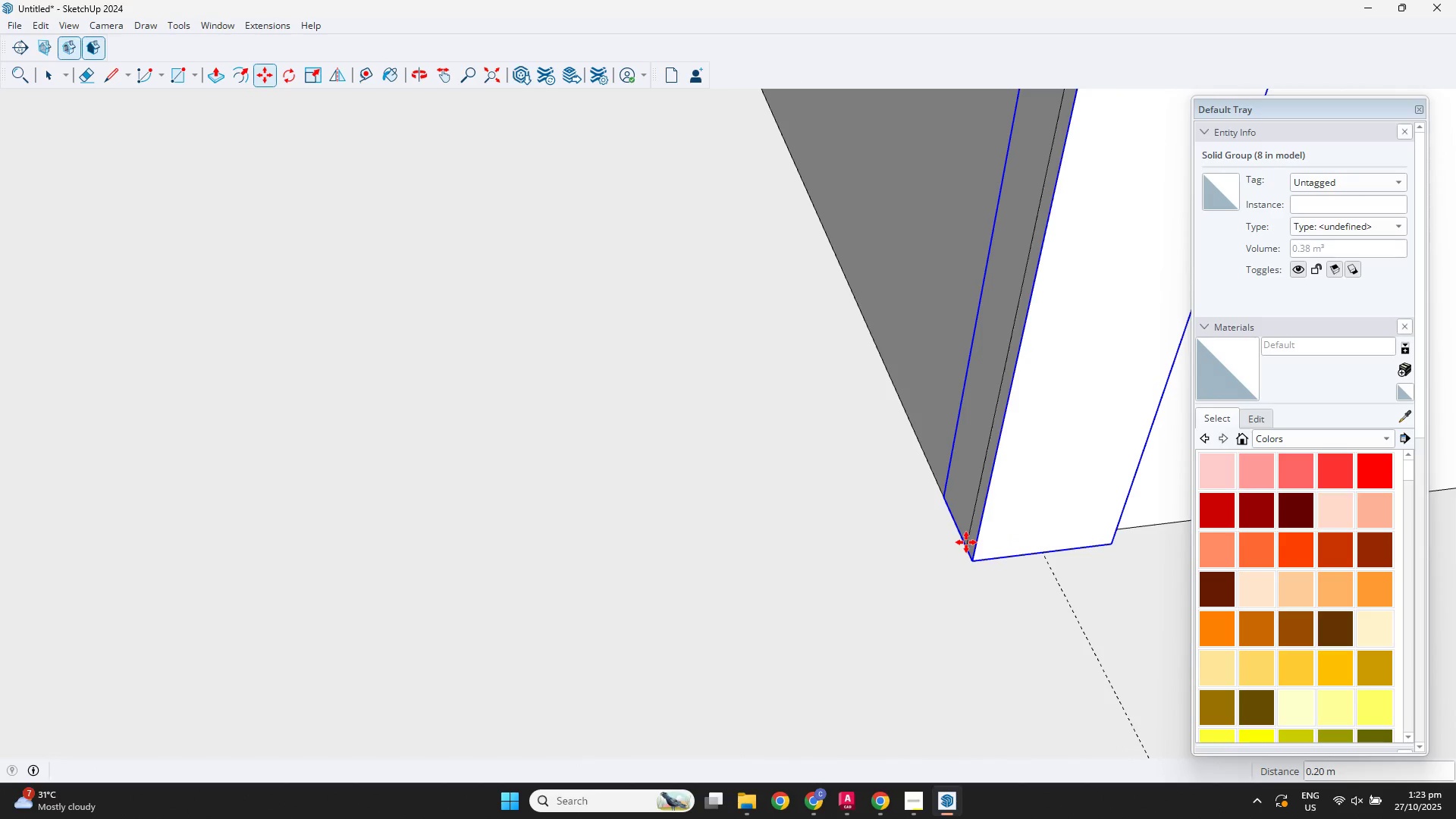 
scroll: coordinate [1103, 557], scroll_direction: down, amount: 24.0
 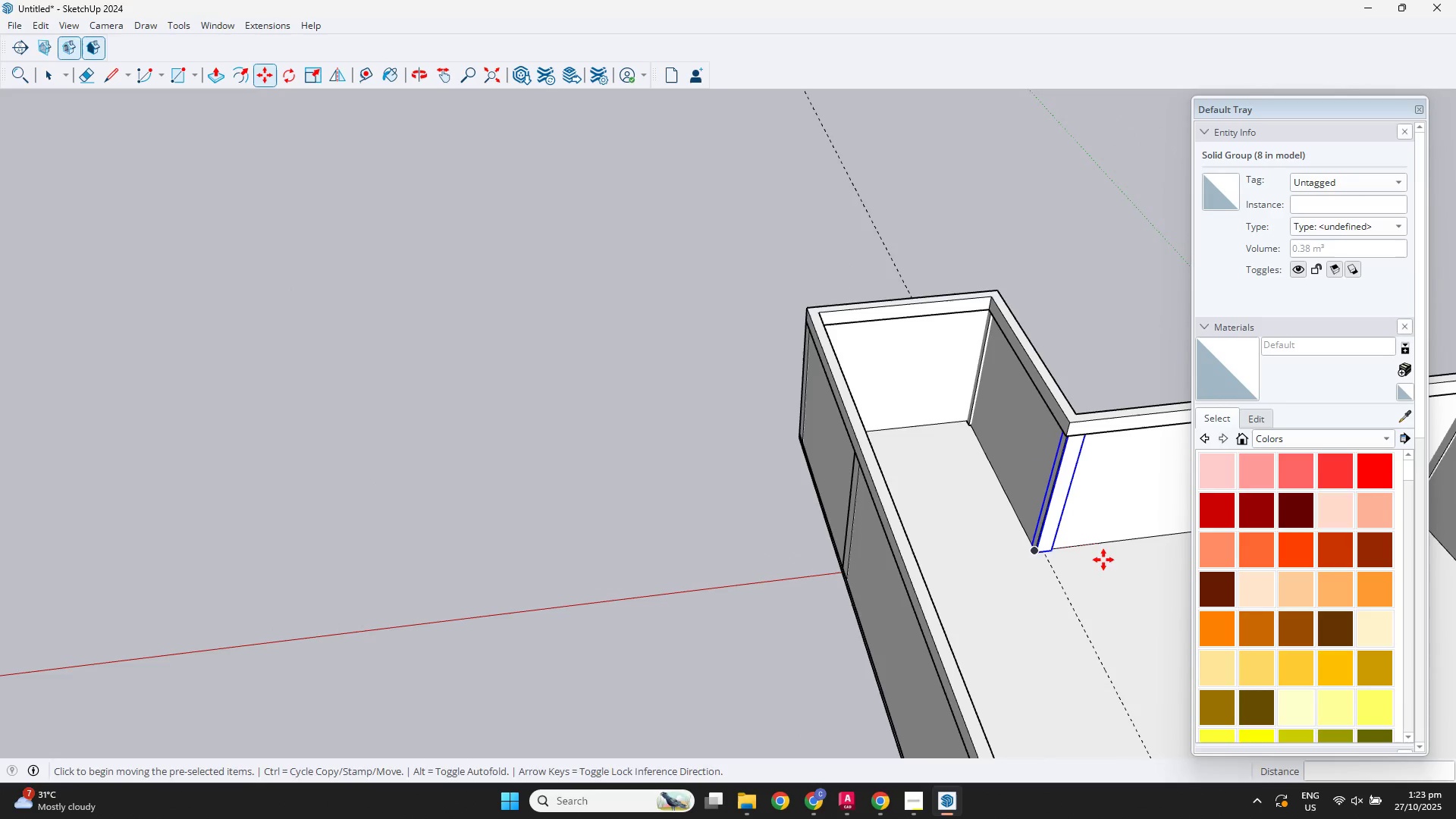 
hold_key(key=ShiftLeft, duration=0.42)
 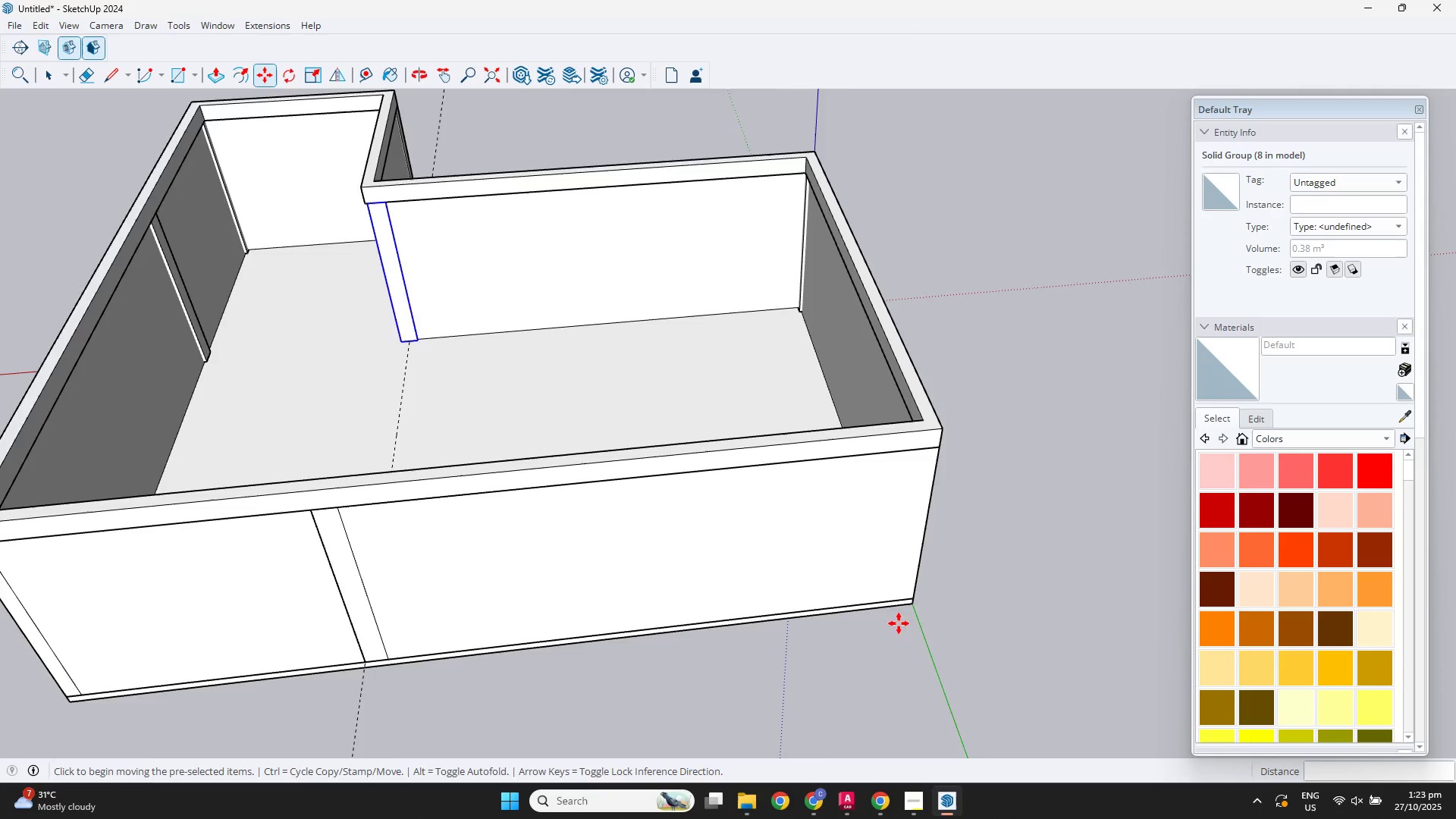 
scroll: coordinate [918, 572], scroll_direction: up, amount: 4.0
 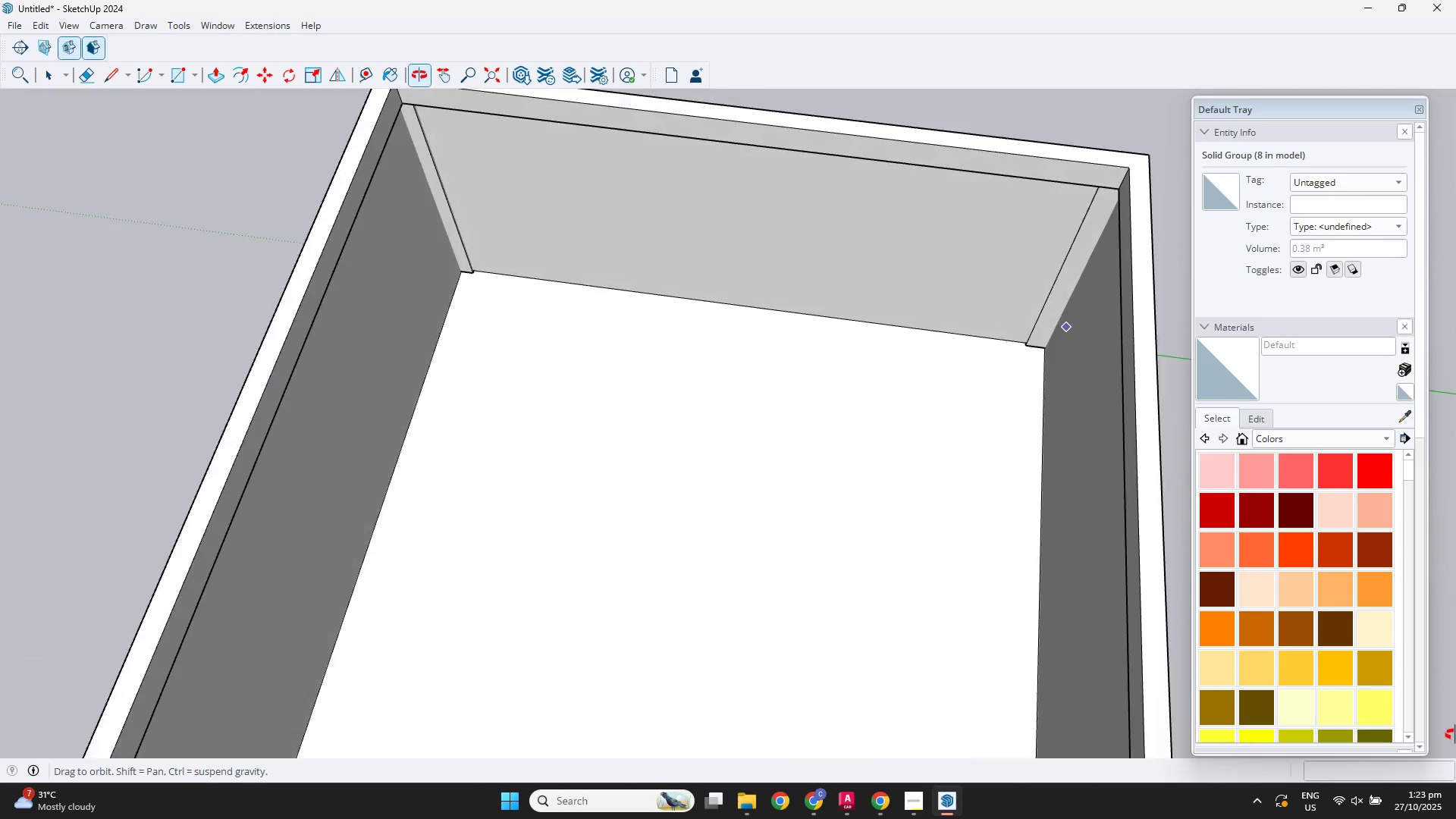 
key(Shift+ShiftLeft)
 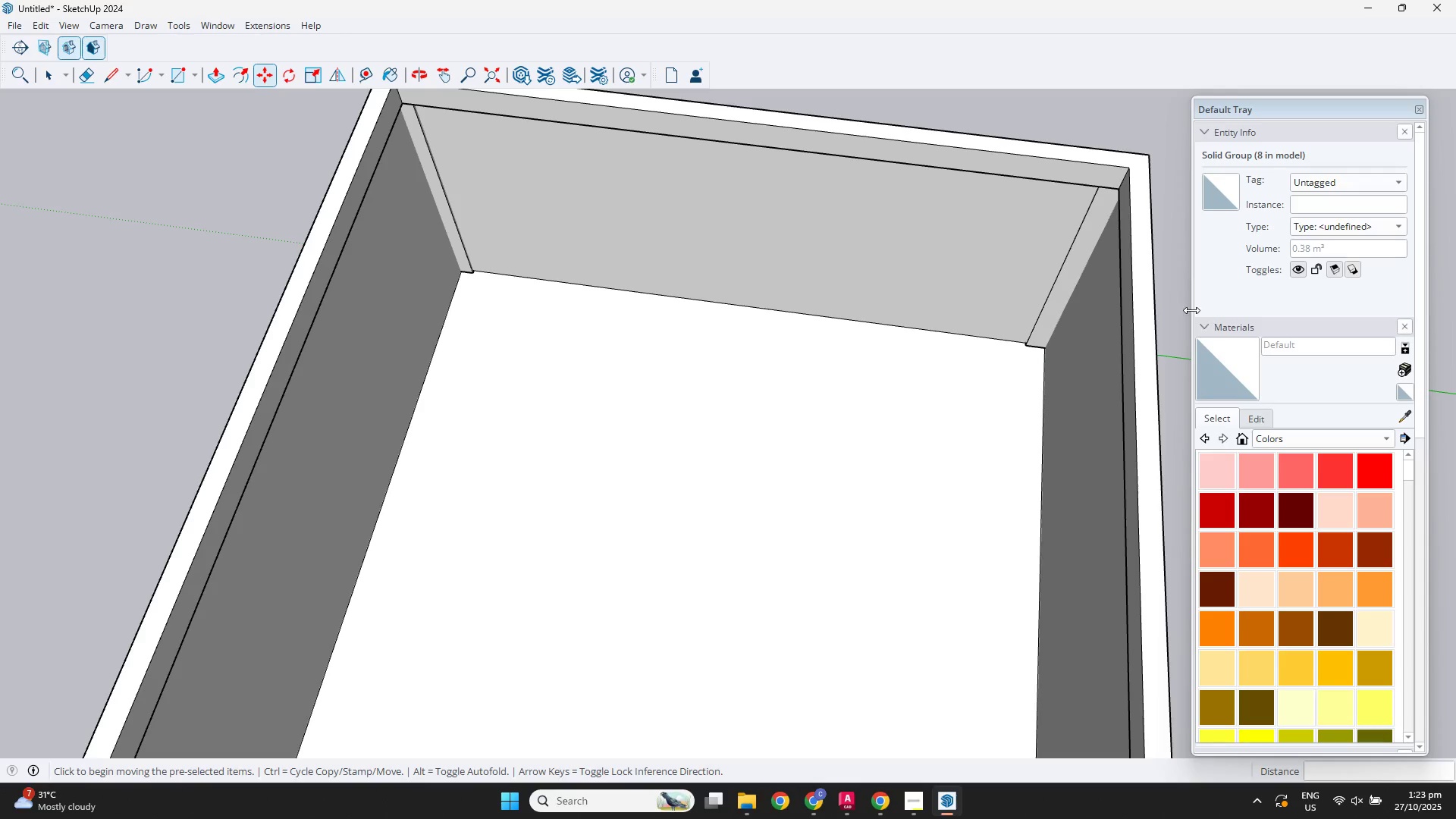 
key(Space)
 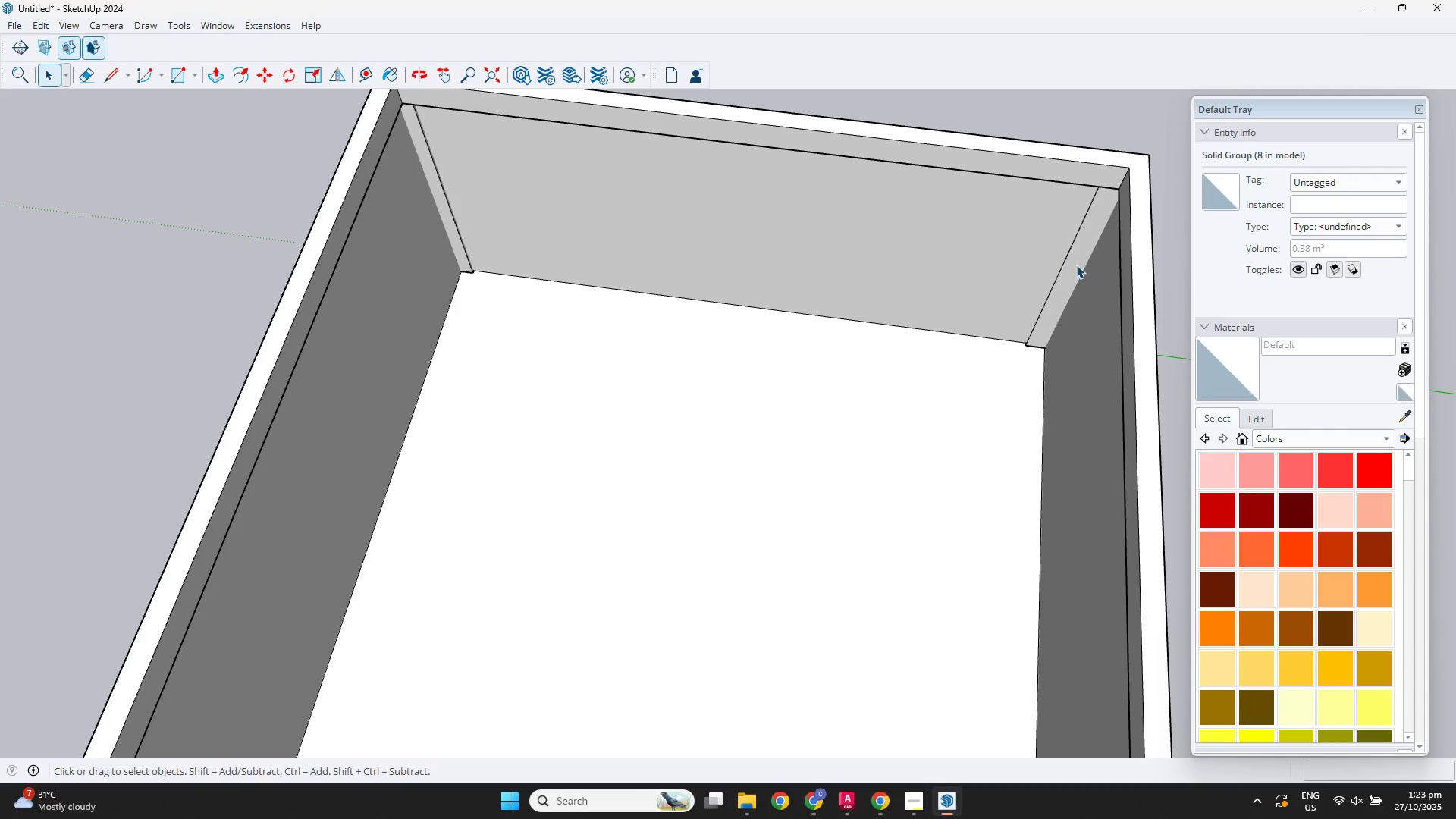 
left_click([1076, 265])
 